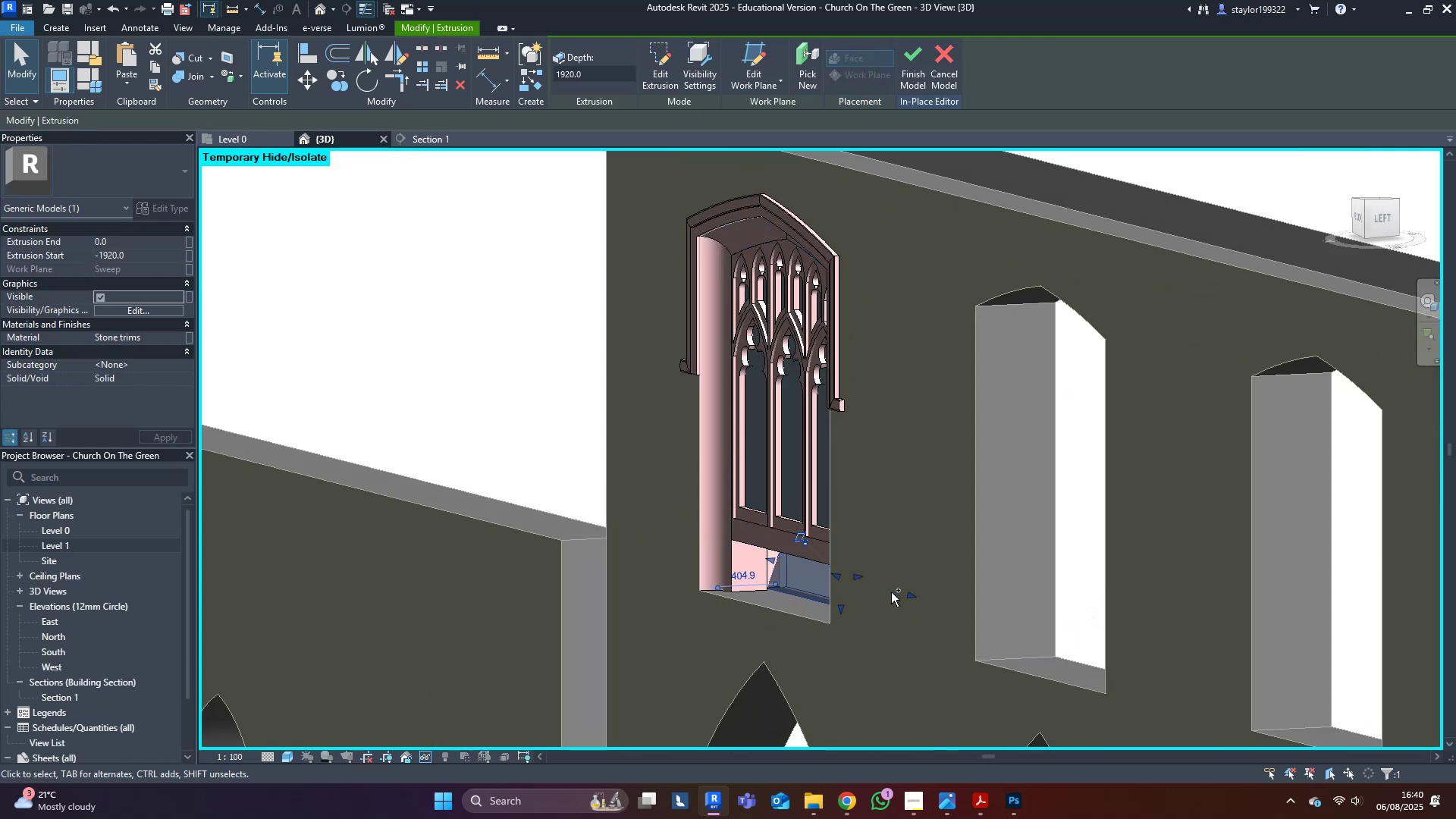 
key(Control+Z)
 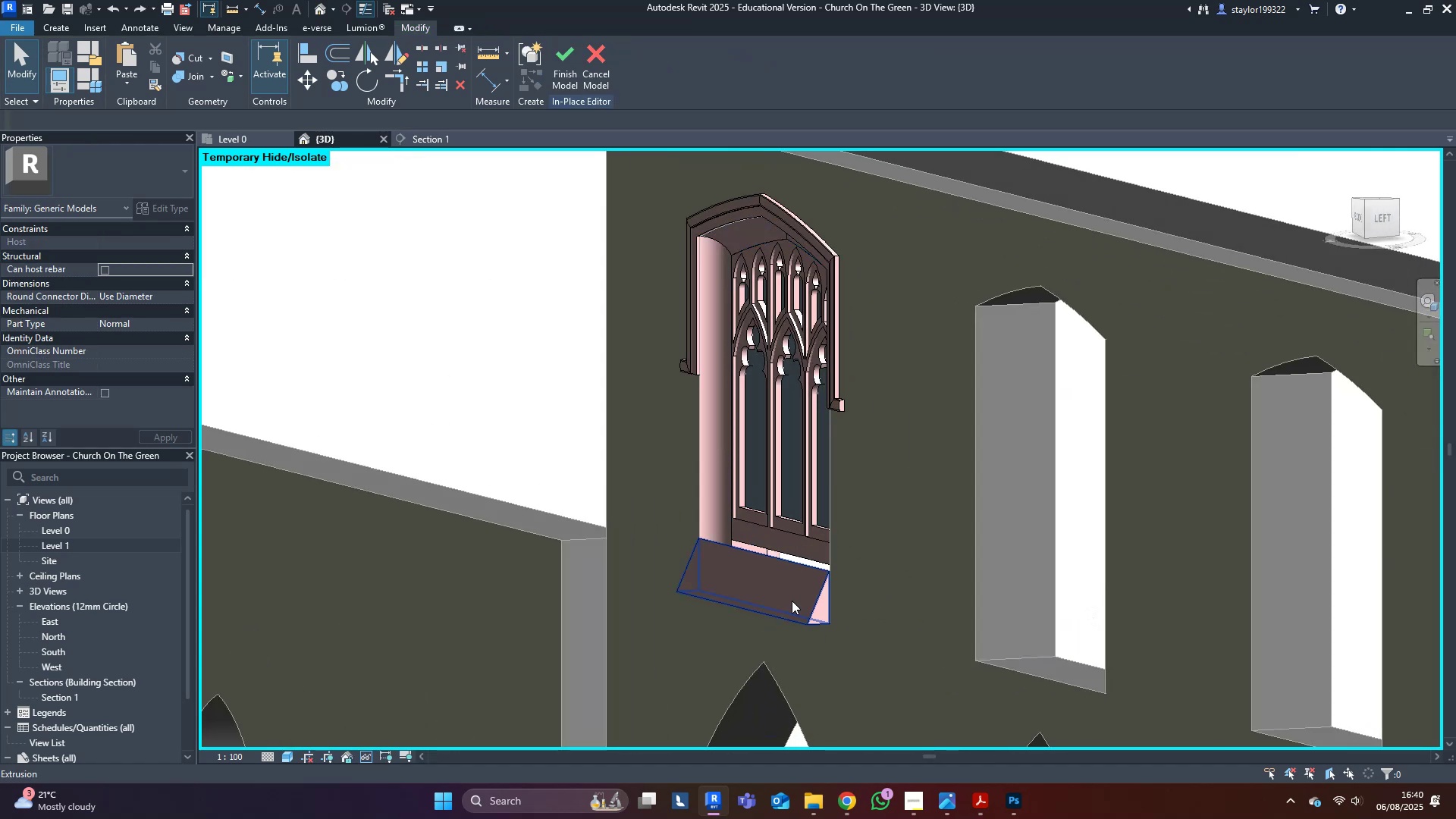 
hold_key(key=ShiftLeft, duration=0.48)
 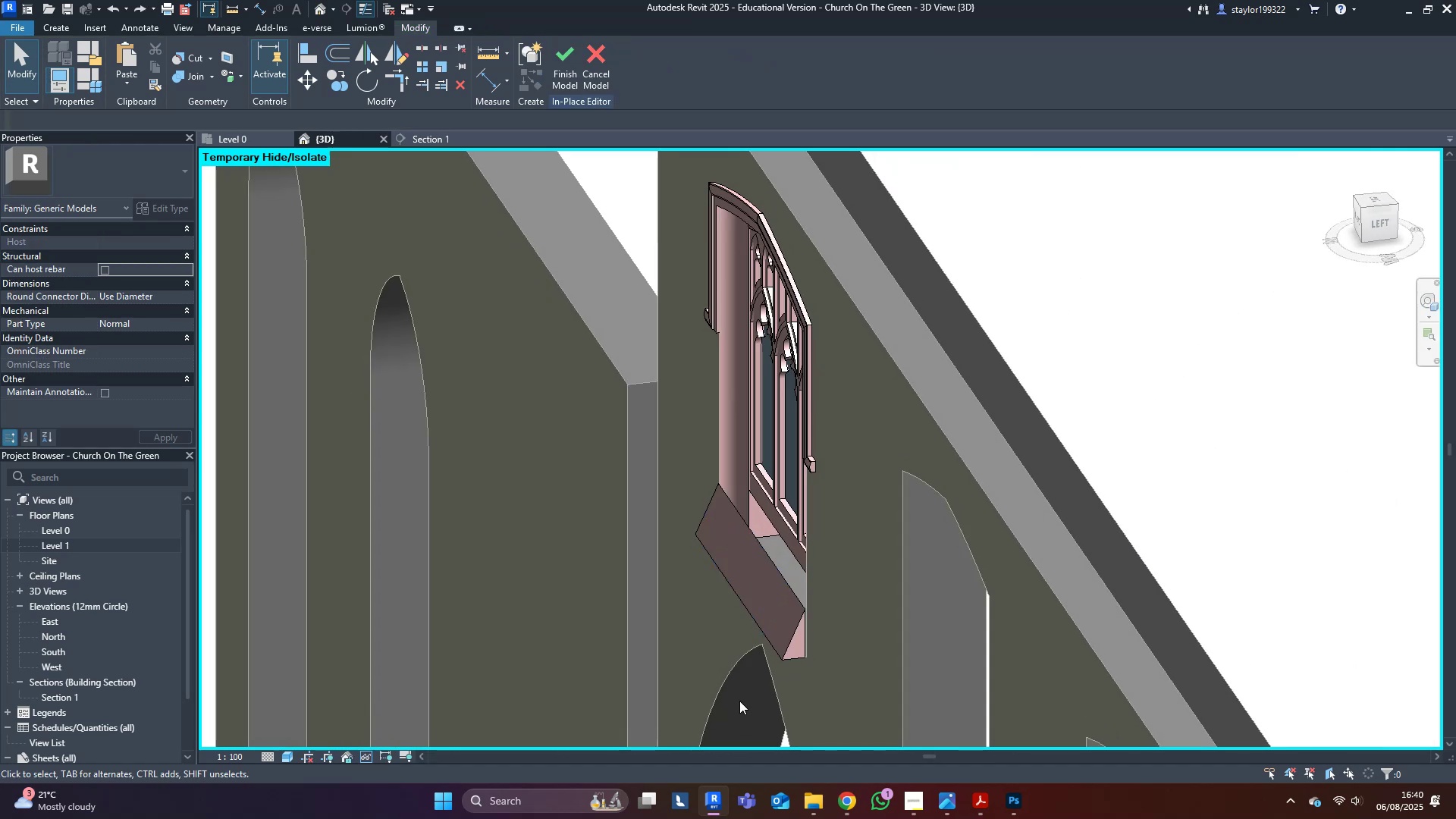 
hold_key(key=ShiftLeft, duration=0.57)
 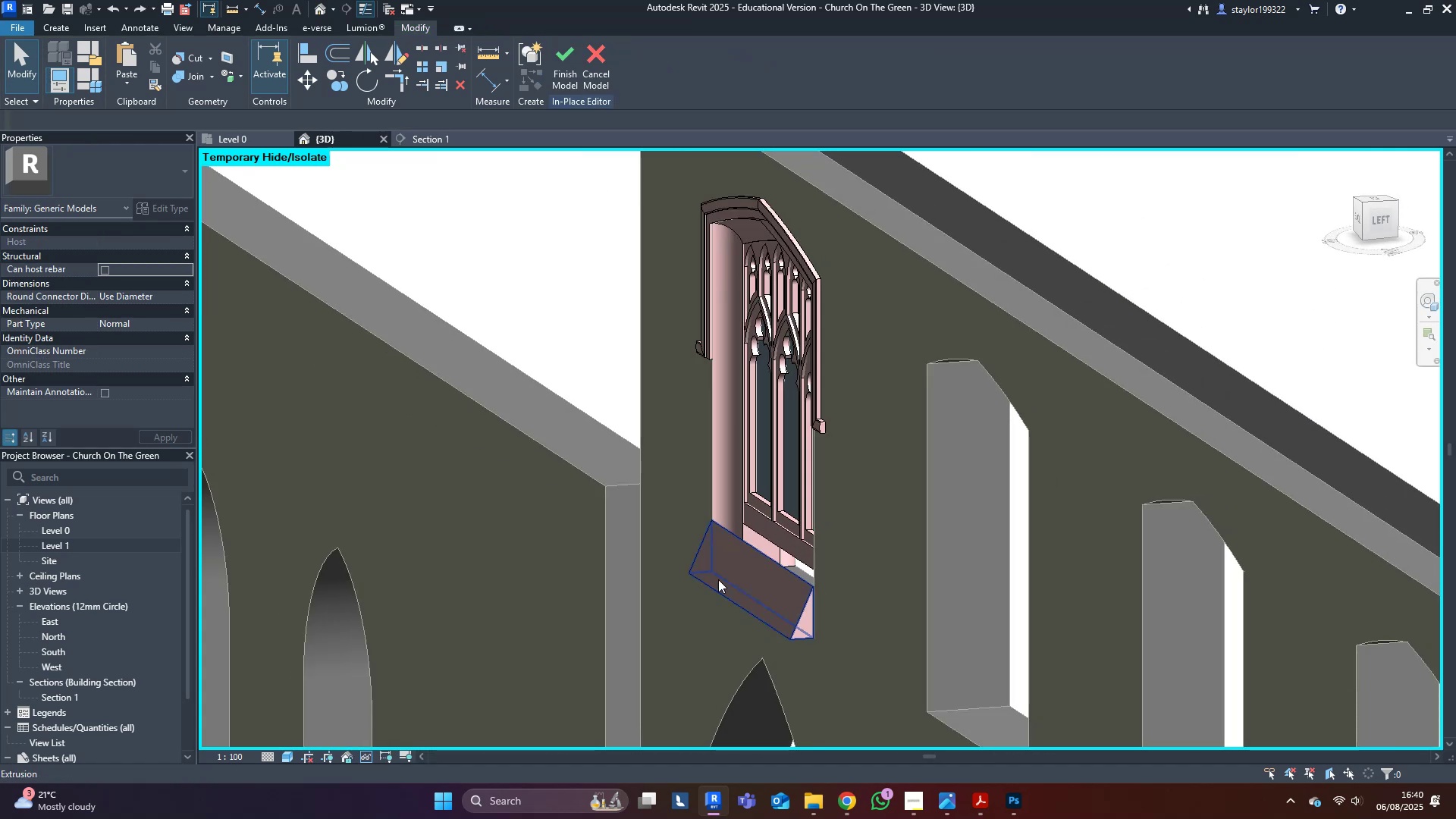 
left_click([718, 575])
 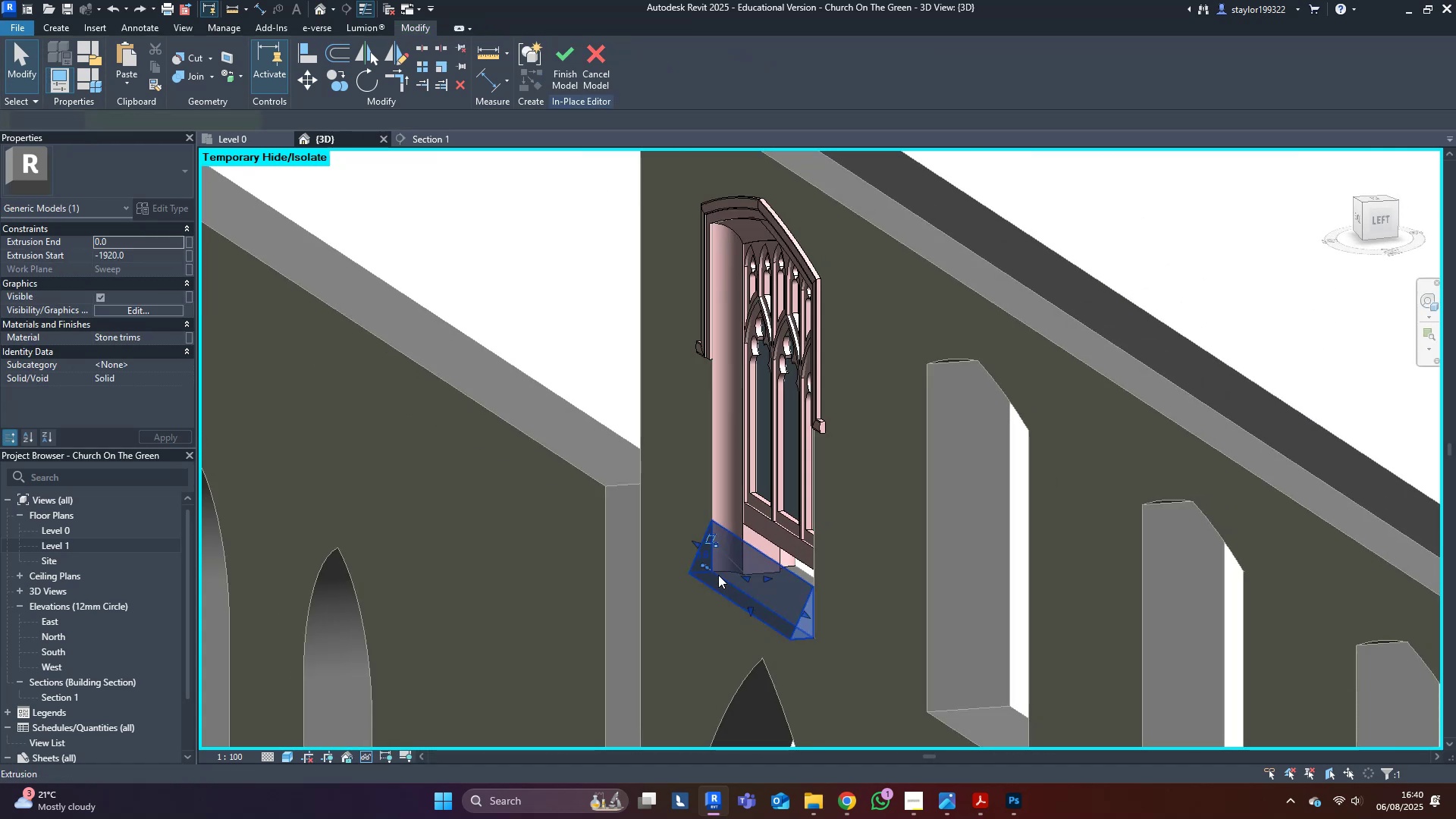 
hold_key(key=ShiftLeft, duration=0.36)
 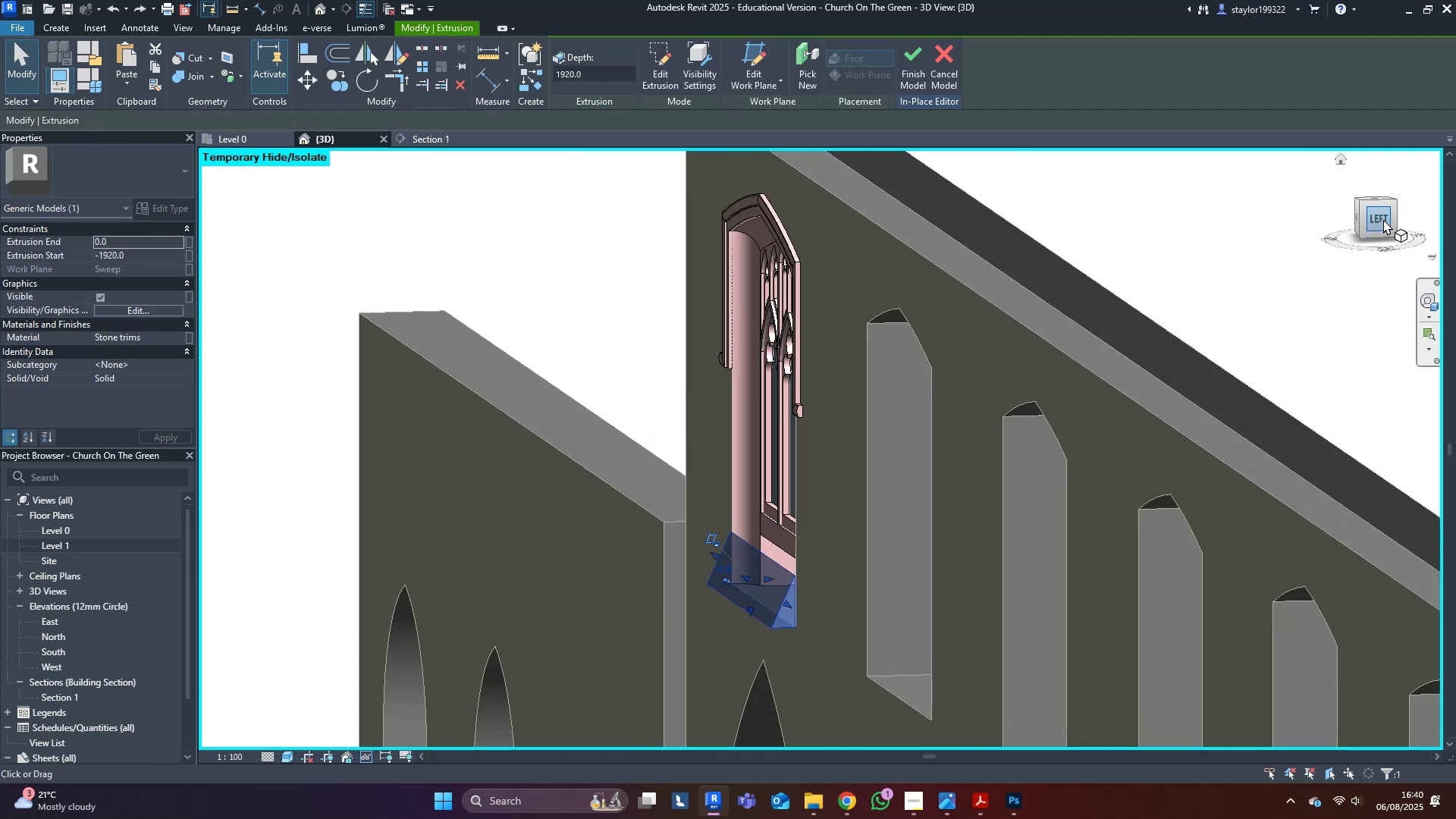 
left_click([1385, 211])
 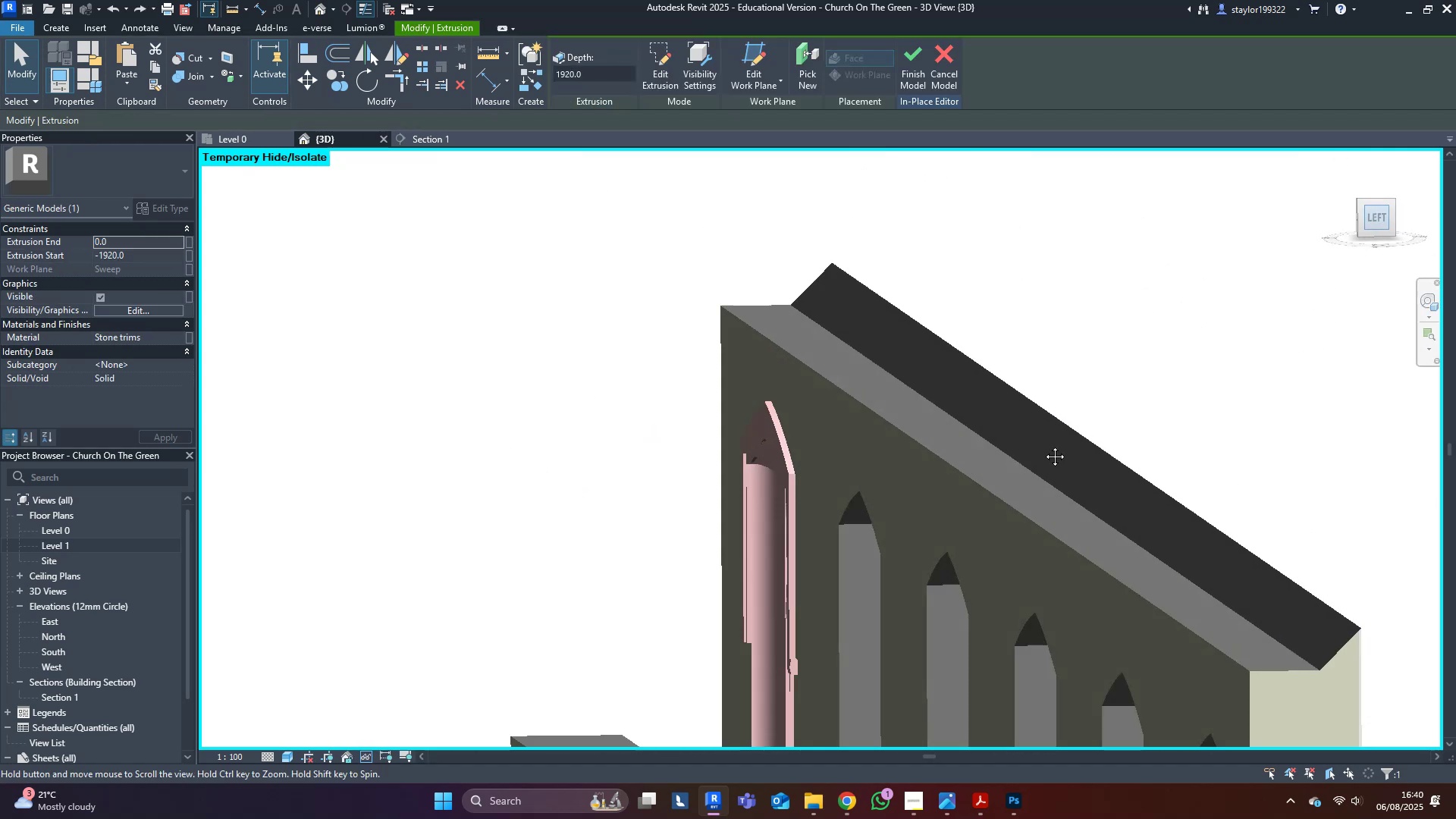 
middle_click([1043, 445])
 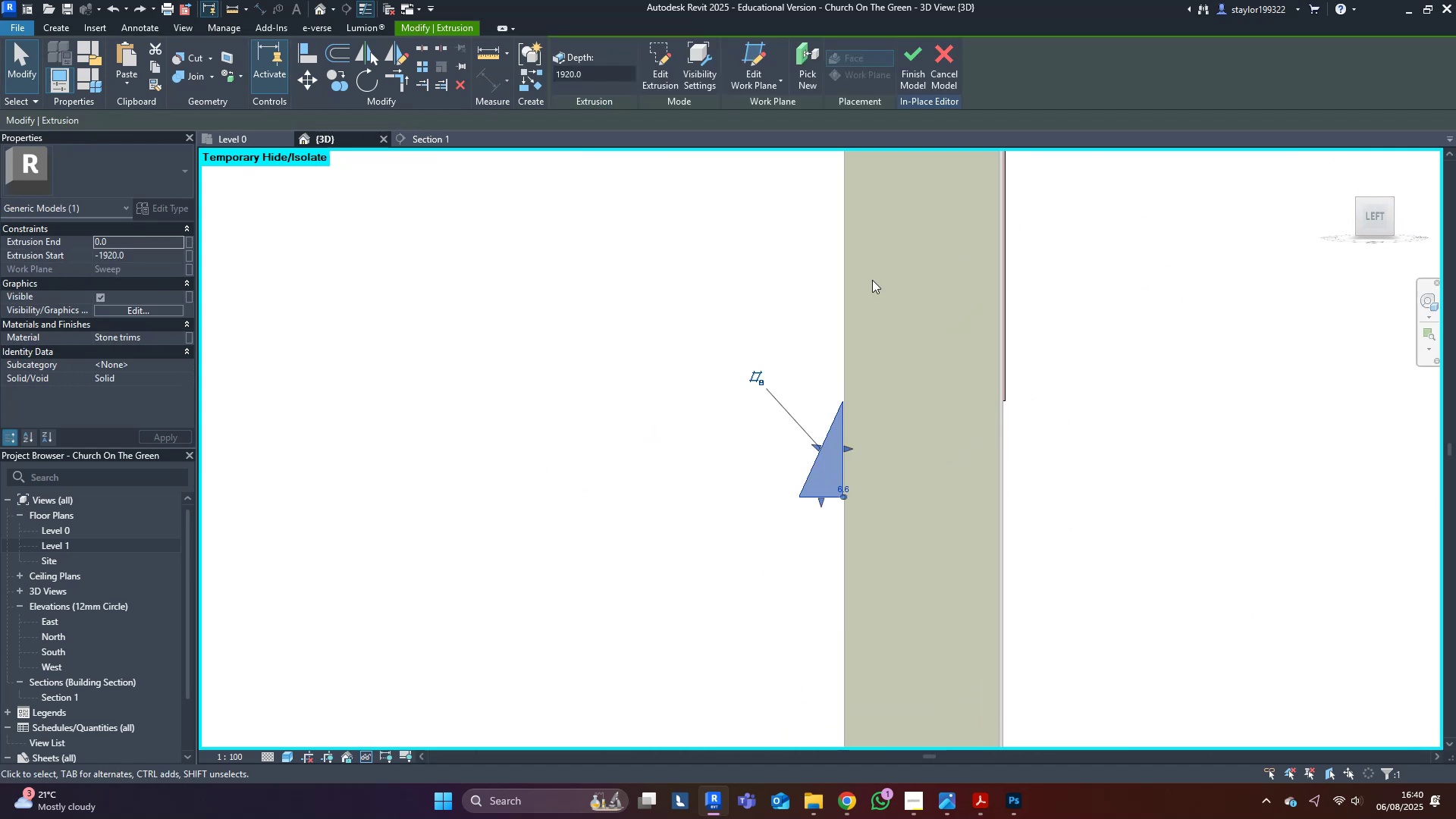 
middle_click([886, 267])
 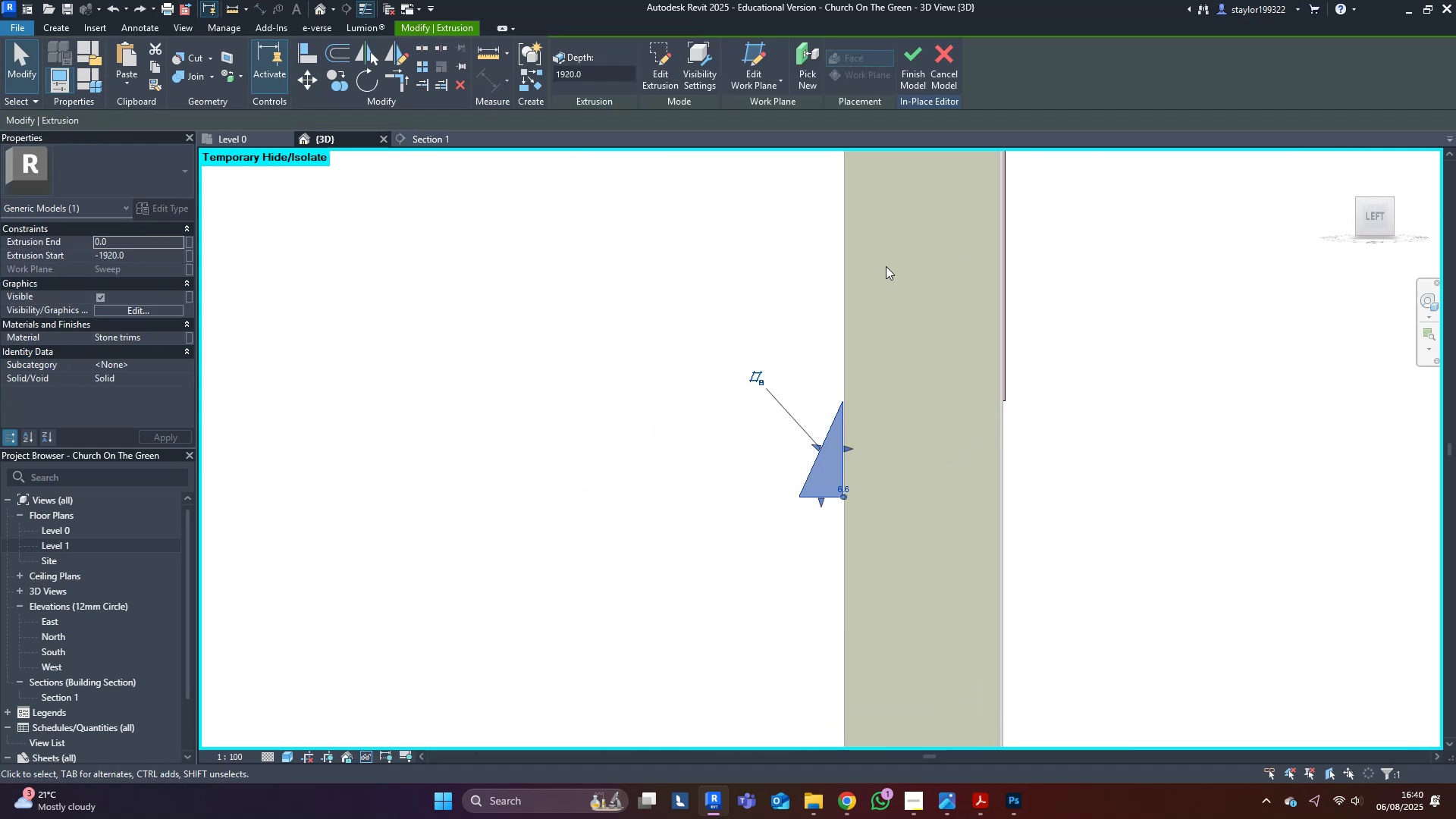 
scroll: coordinate [887, 353], scroll_direction: up, amount: 5.0
 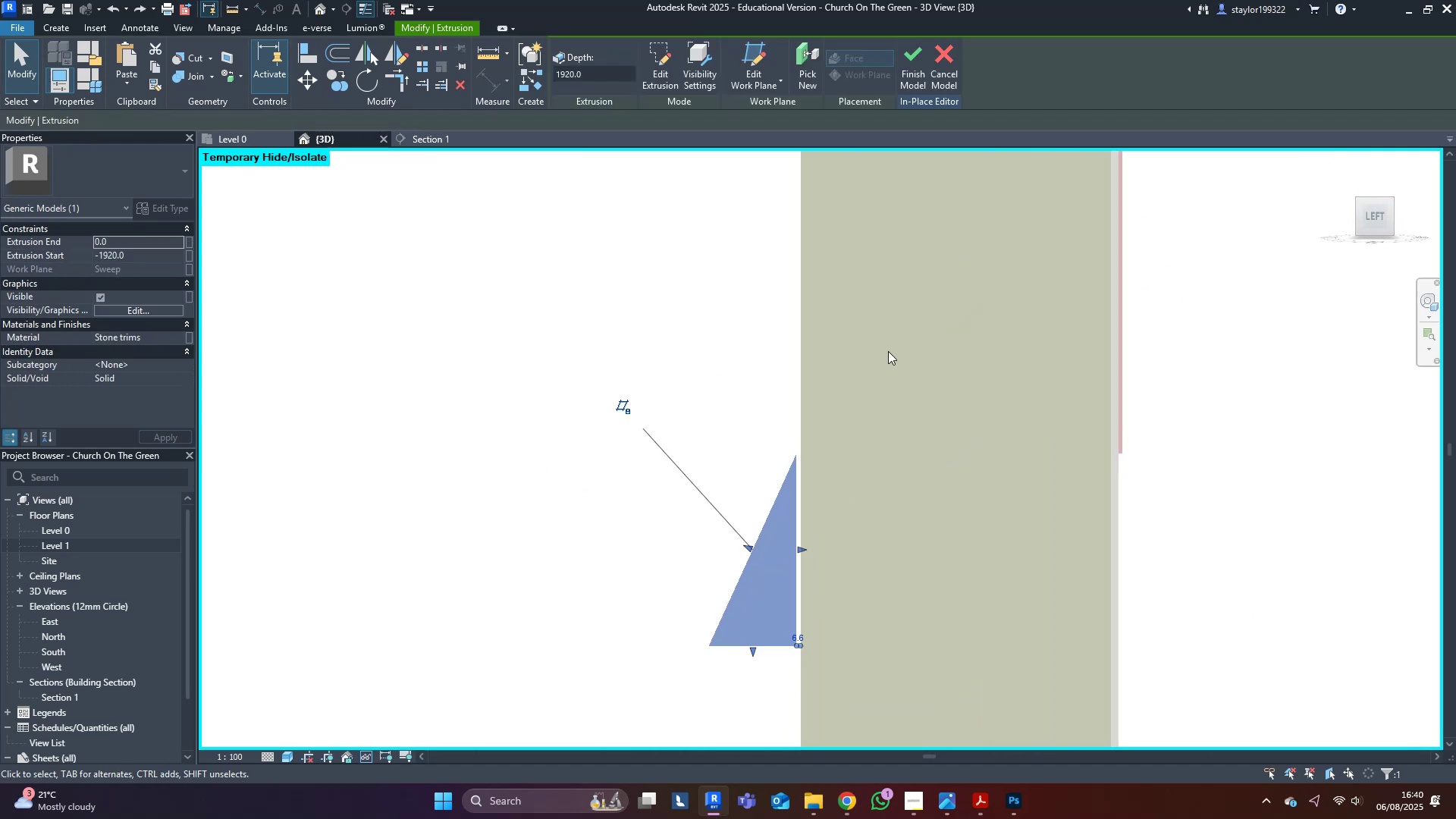 
type(mv)
 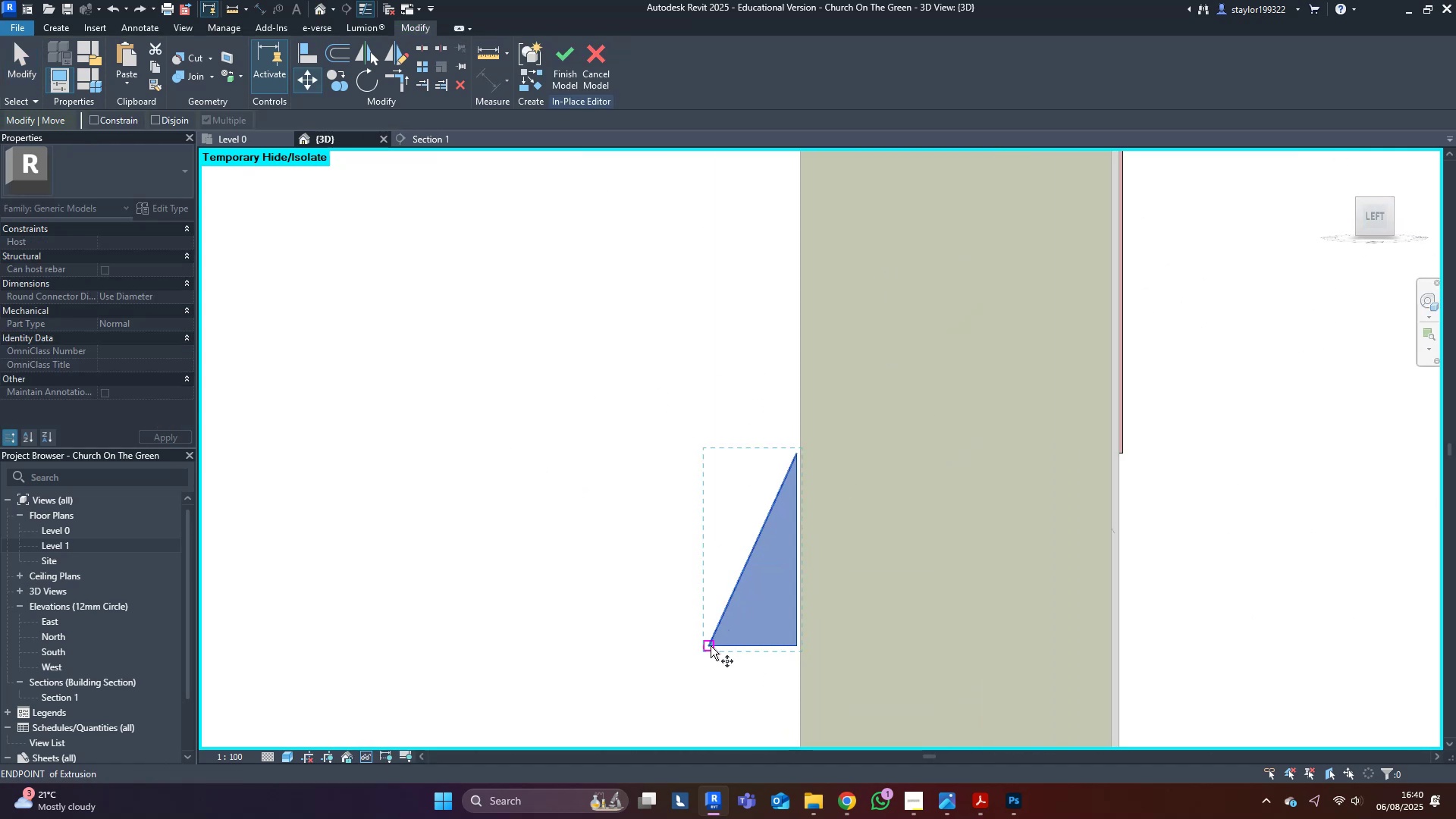 
hold_key(key=ShiftLeft, duration=0.95)
left_click([805, 645])
 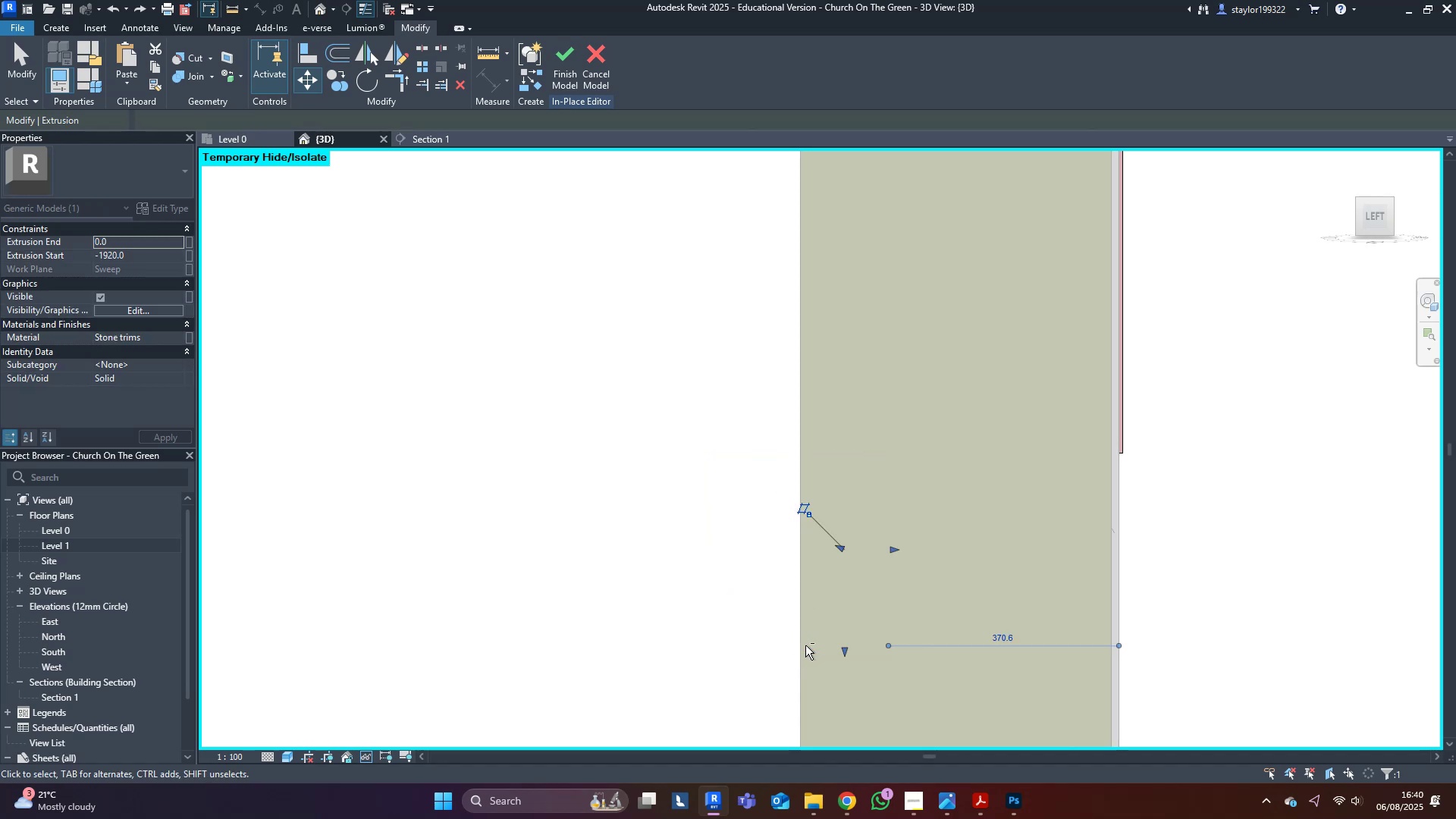 
type(wfm)
key(Escape)
key(Escape)
key(Escape)
type(spk)
key(Tab)
key(Tab)
key(Tab)
 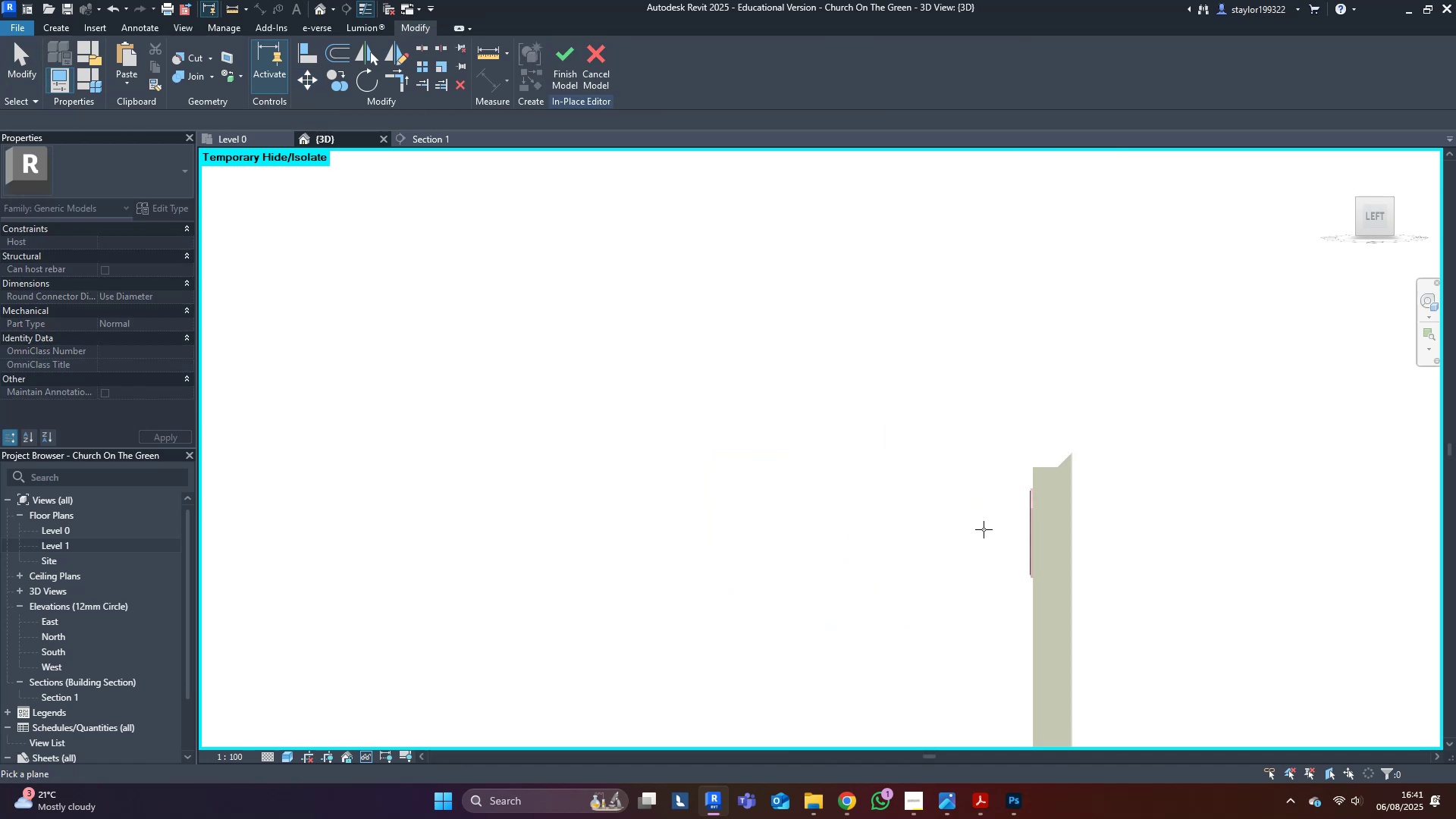 
scroll: coordinate [841, 613], scroll_direction: down, amount: 4.0
 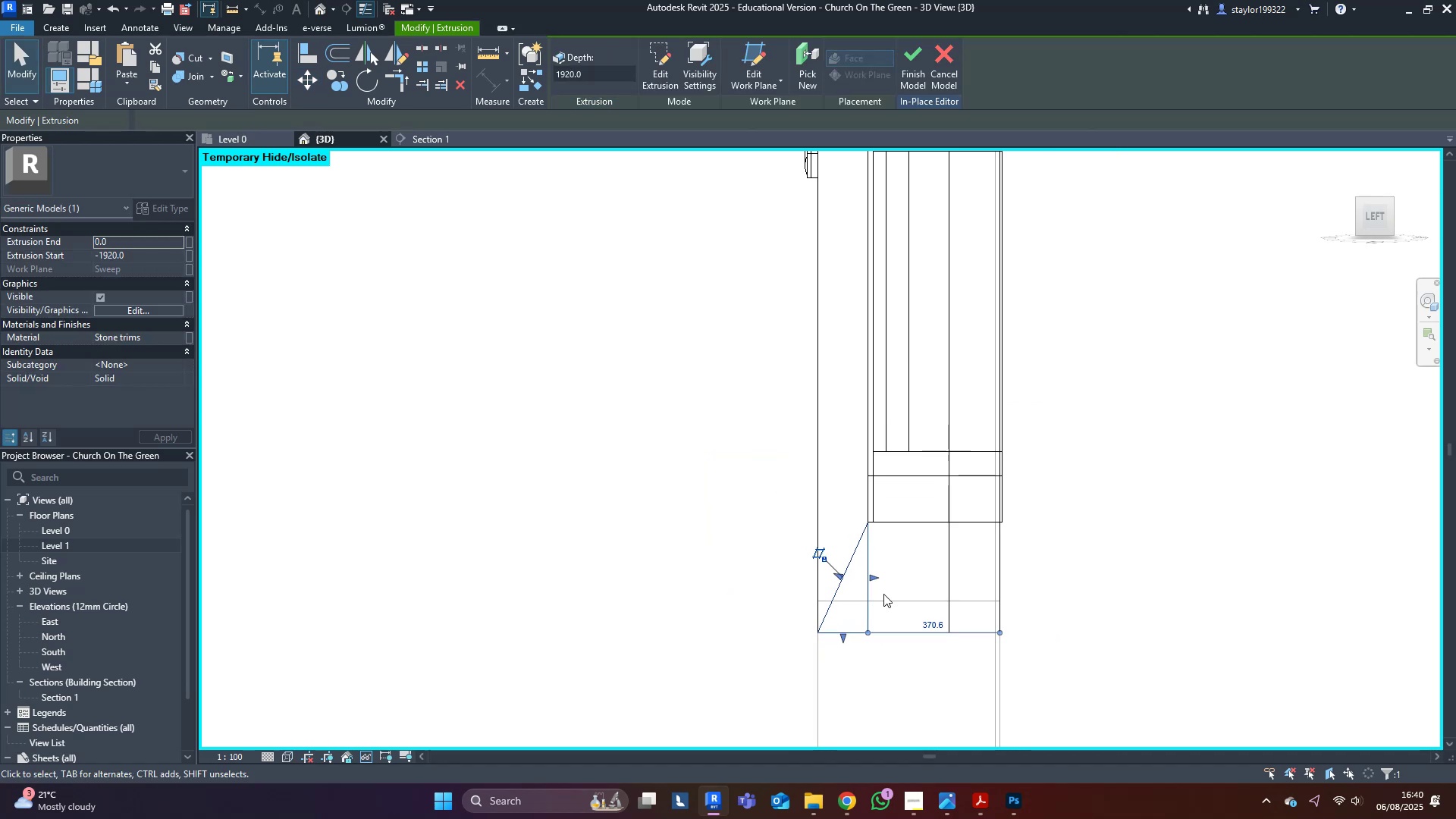 
hold_key(key=D, duration=1.52)
 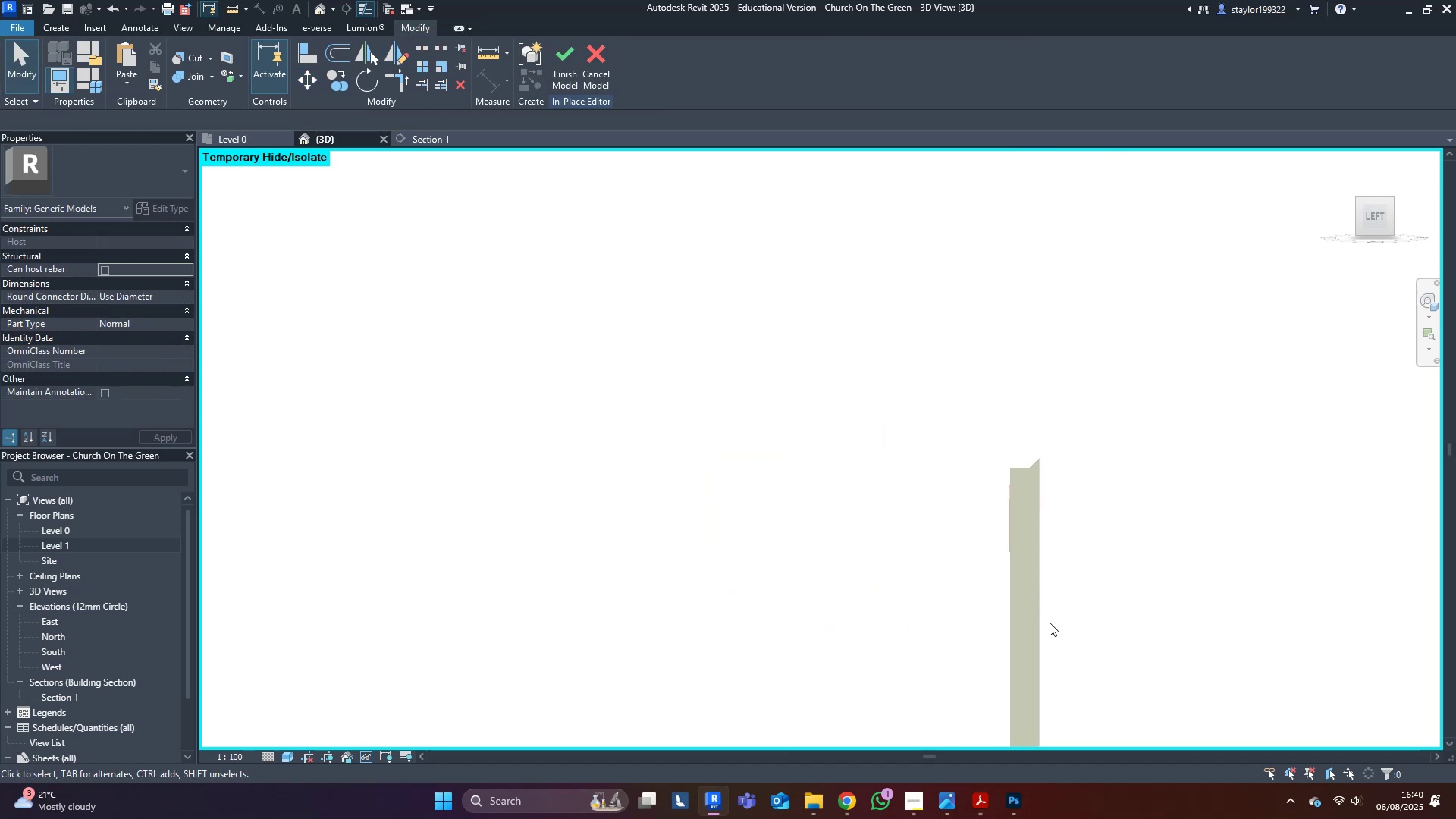 
scroll: coordinate [1050, 623], scroll_direction: down, amount: 14.0
 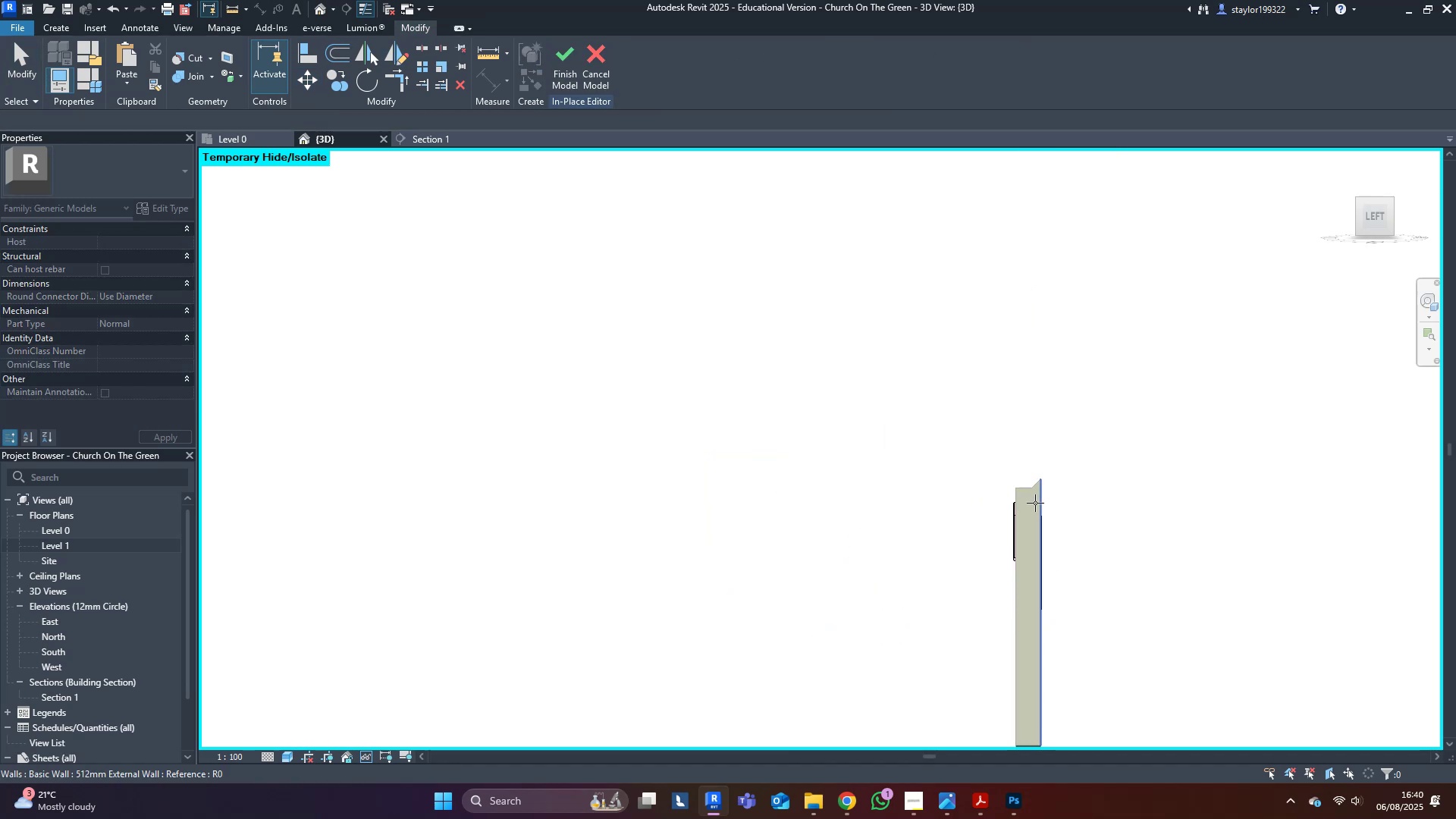 
scroll: coordinate [1068, 513], scroll_direction: up, amount: 9.0
 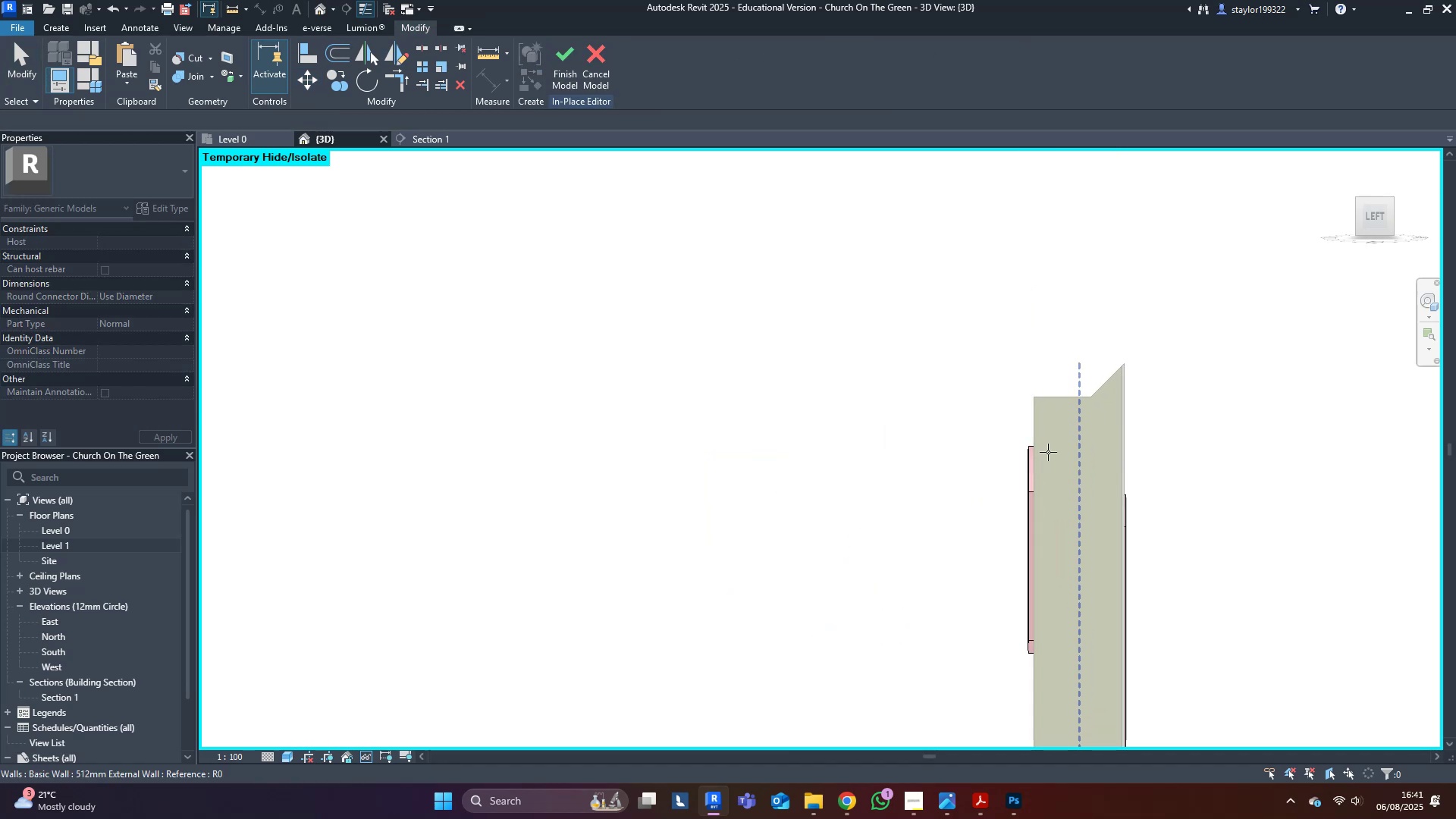 
hold_key(key=ShiftLeft, duration=0.39)
 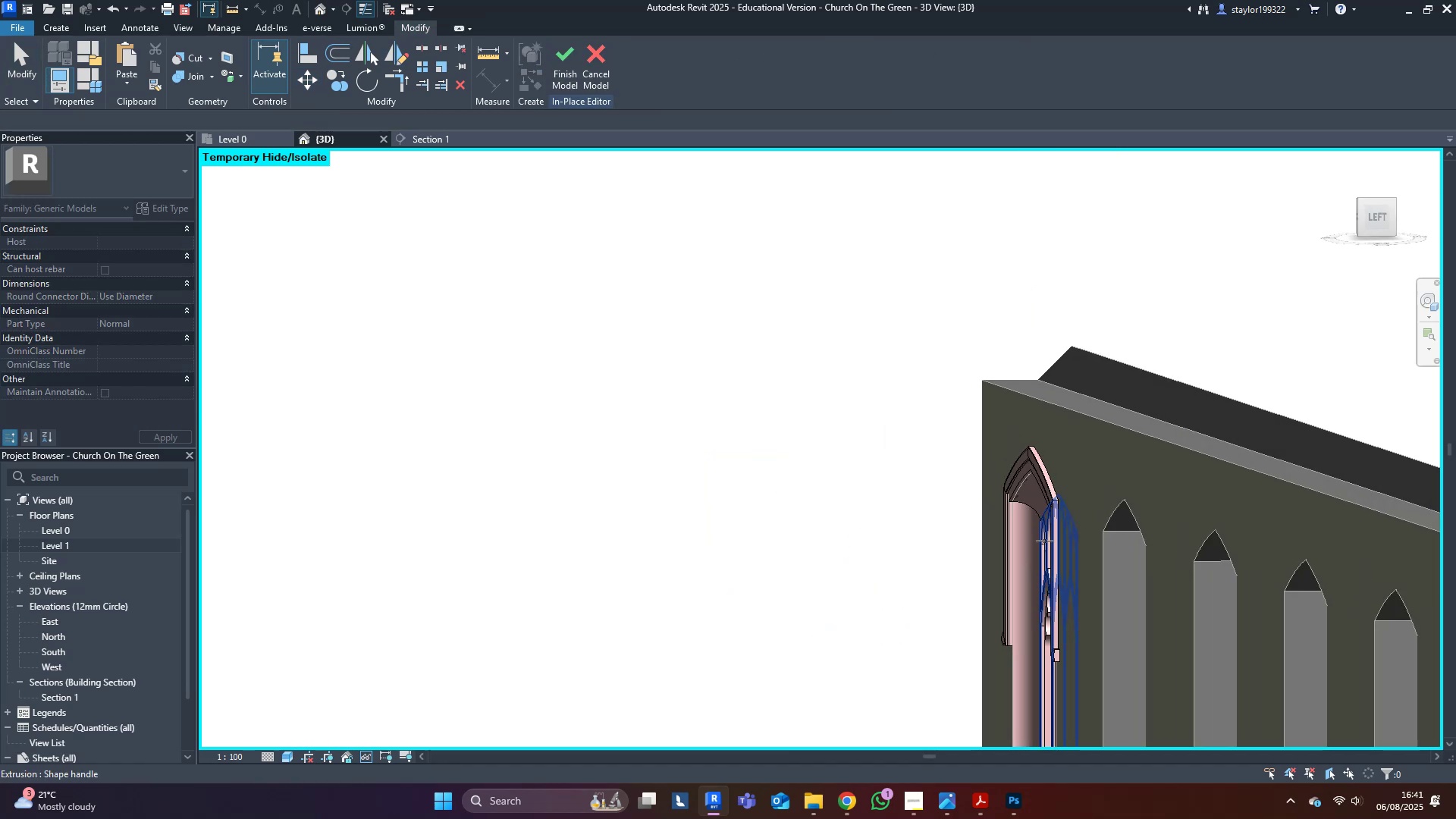 
scroll: coordinate [1084, 466], scroll_direction: up, amount: 9.0
 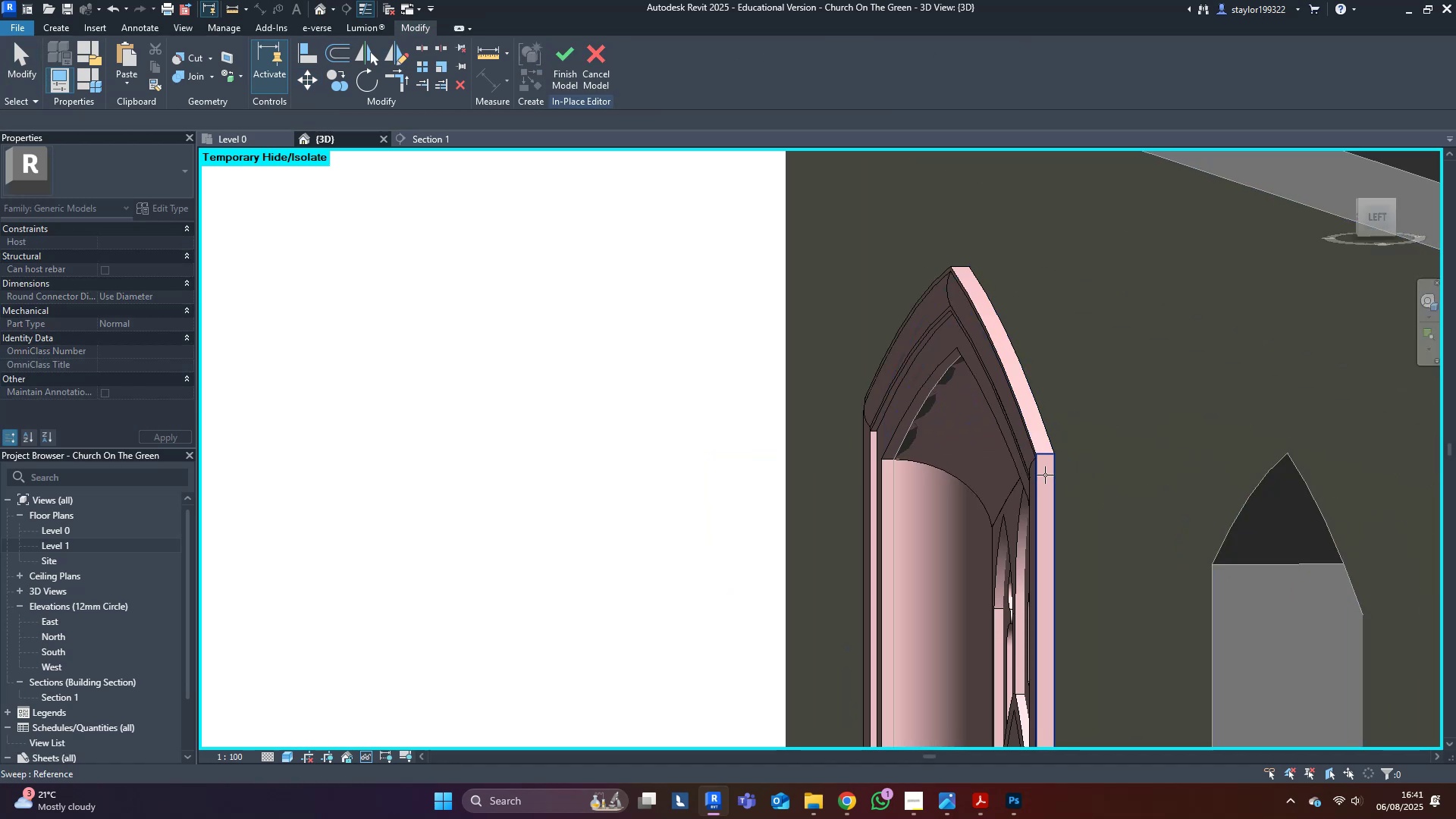 
left_click([1045, 475])
 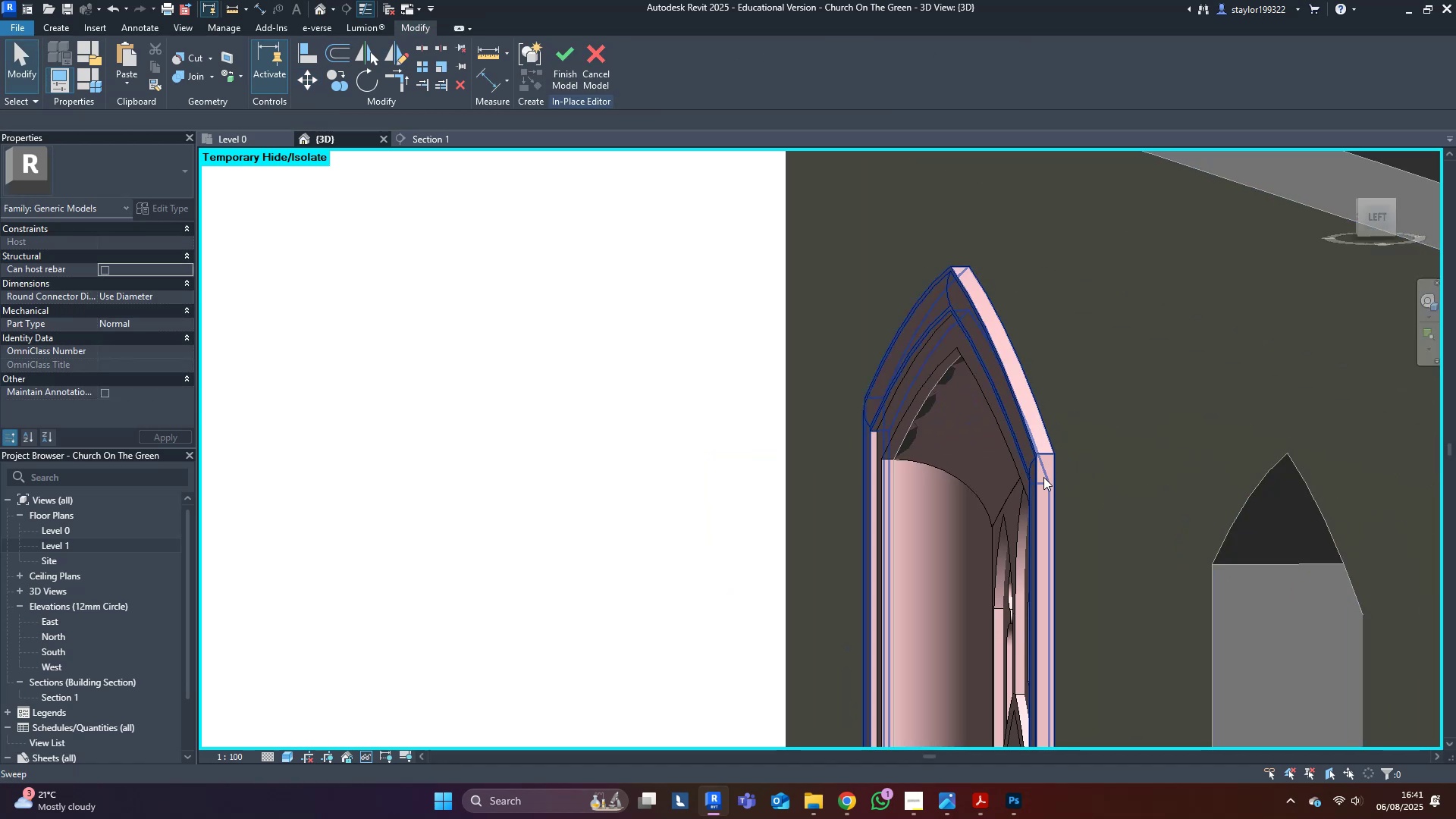 
scroll: coordinate [1101, 426], scroll_direction: down, amount: 8.0
 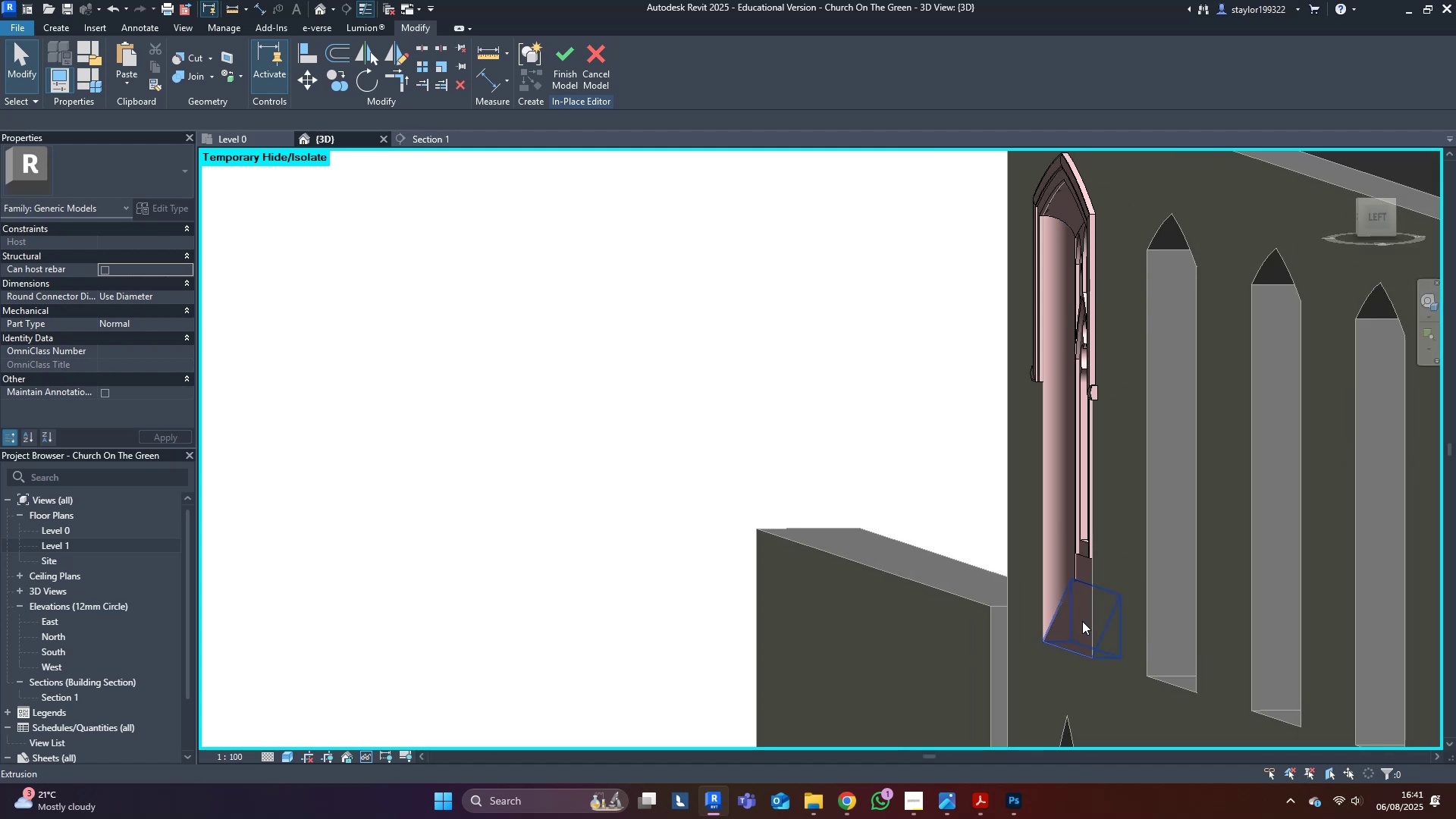 
left_click([1081, 621])
 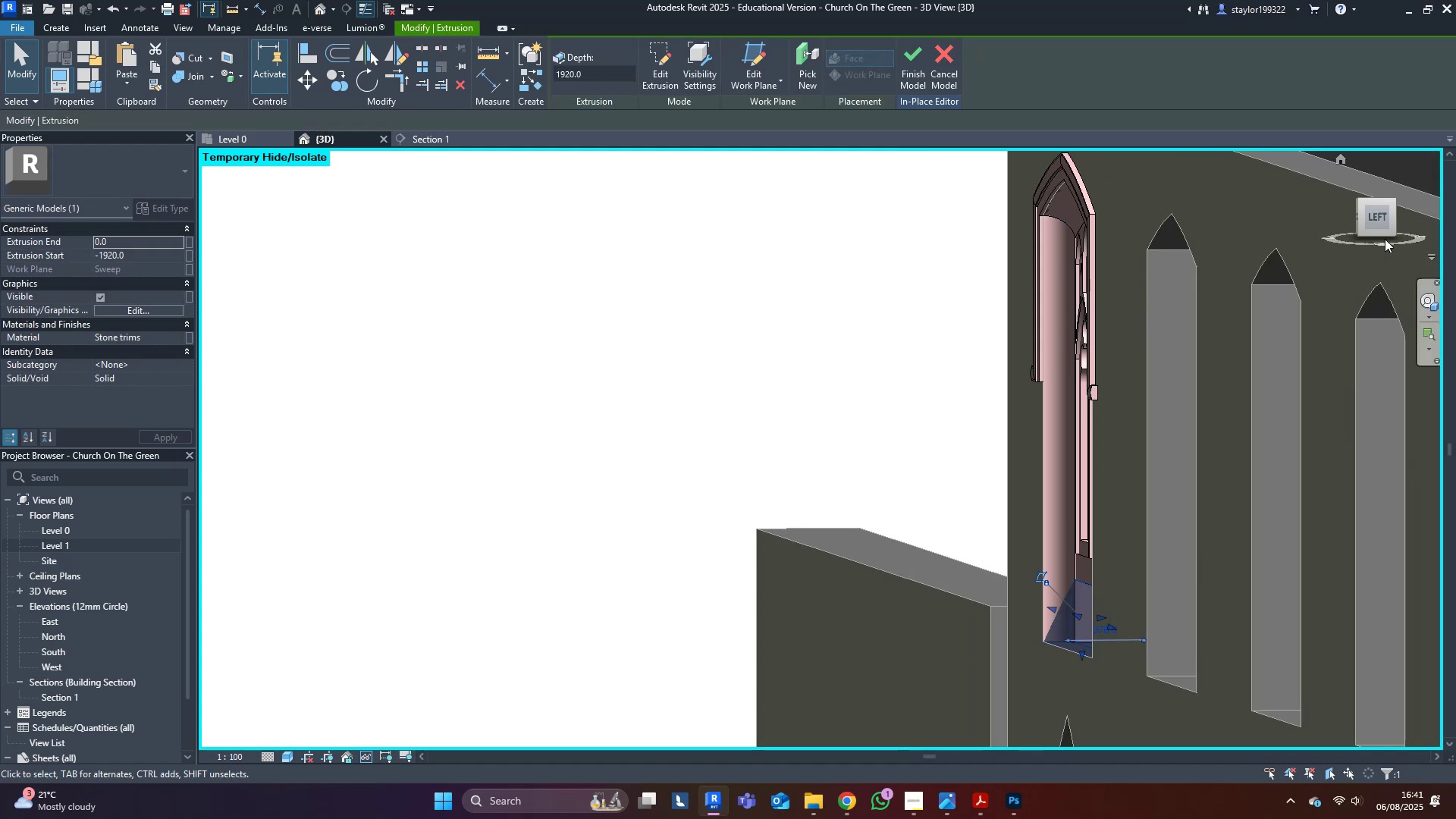 
left_click([1378, 222])
 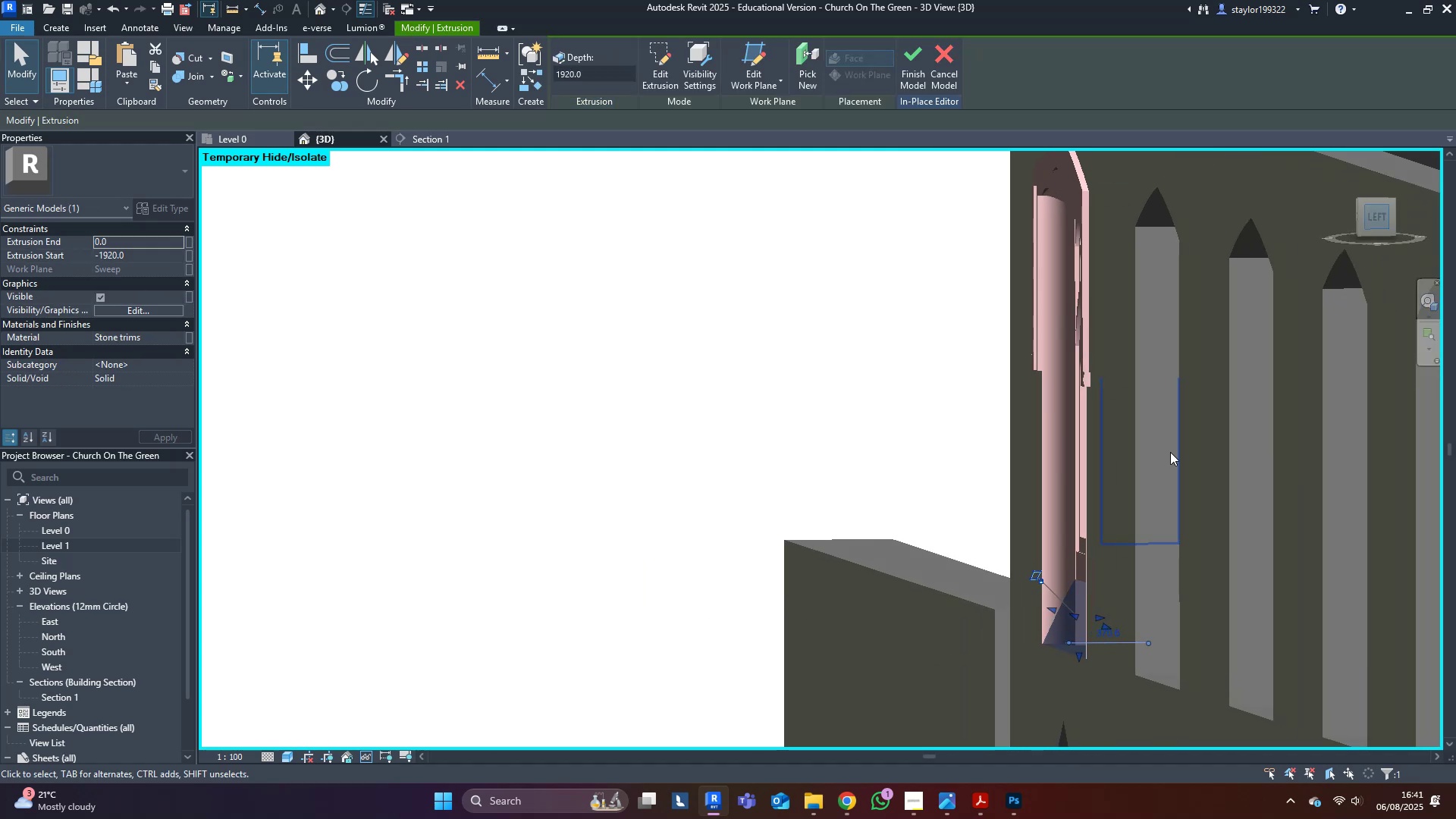 
middle_click([1156, 464])
 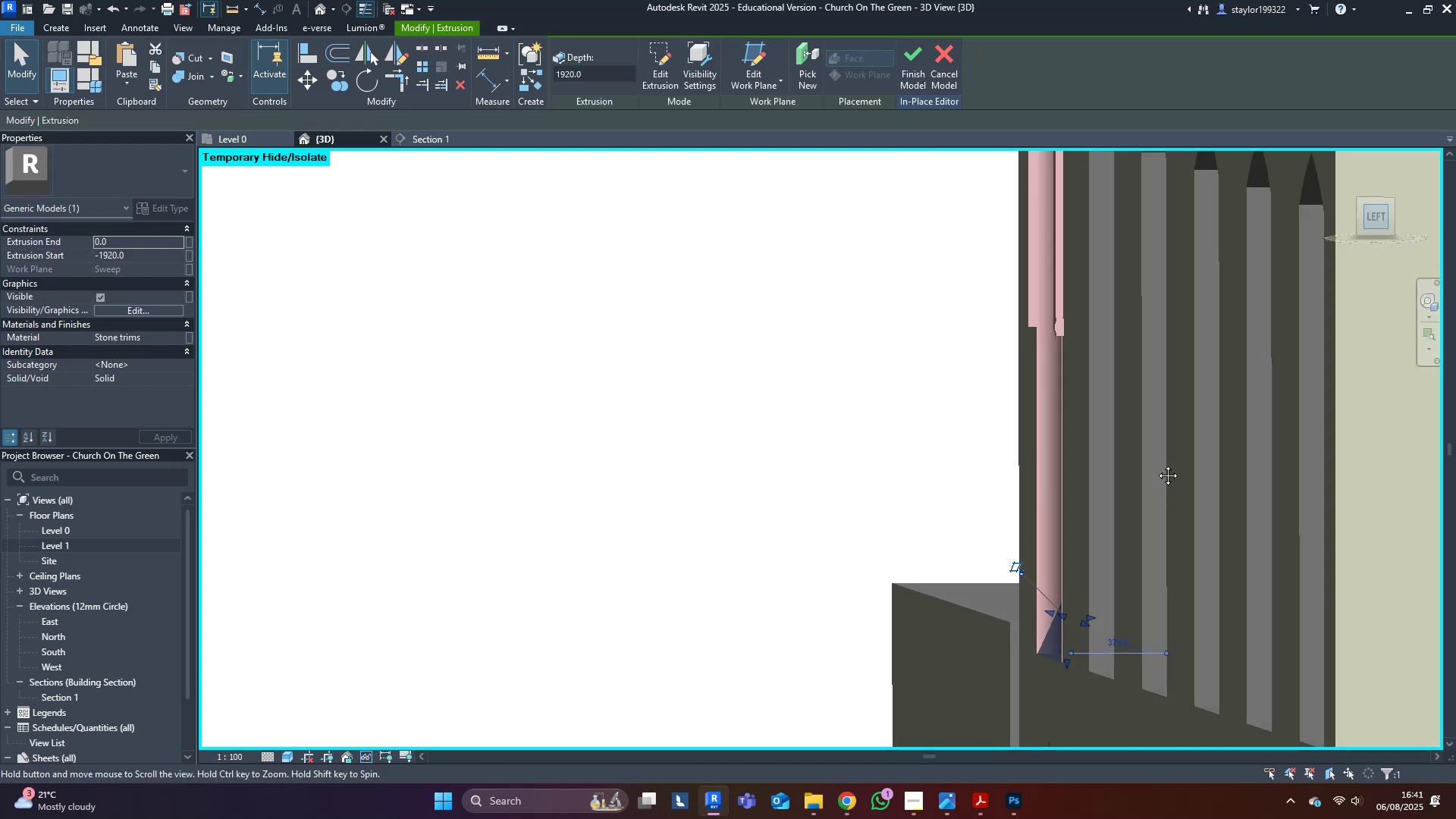 
type(wfdm)
 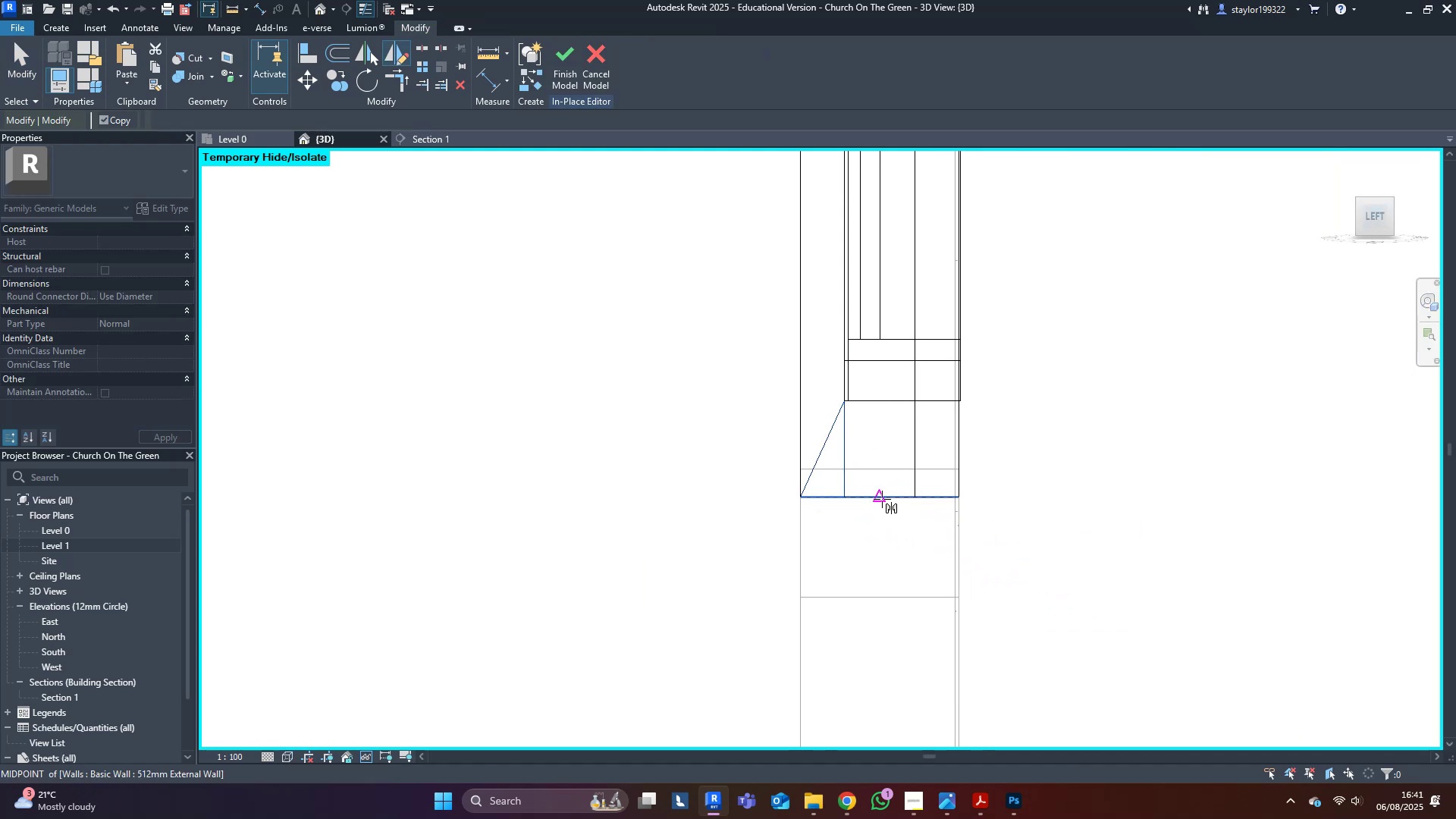 
left_click([882, 499])
 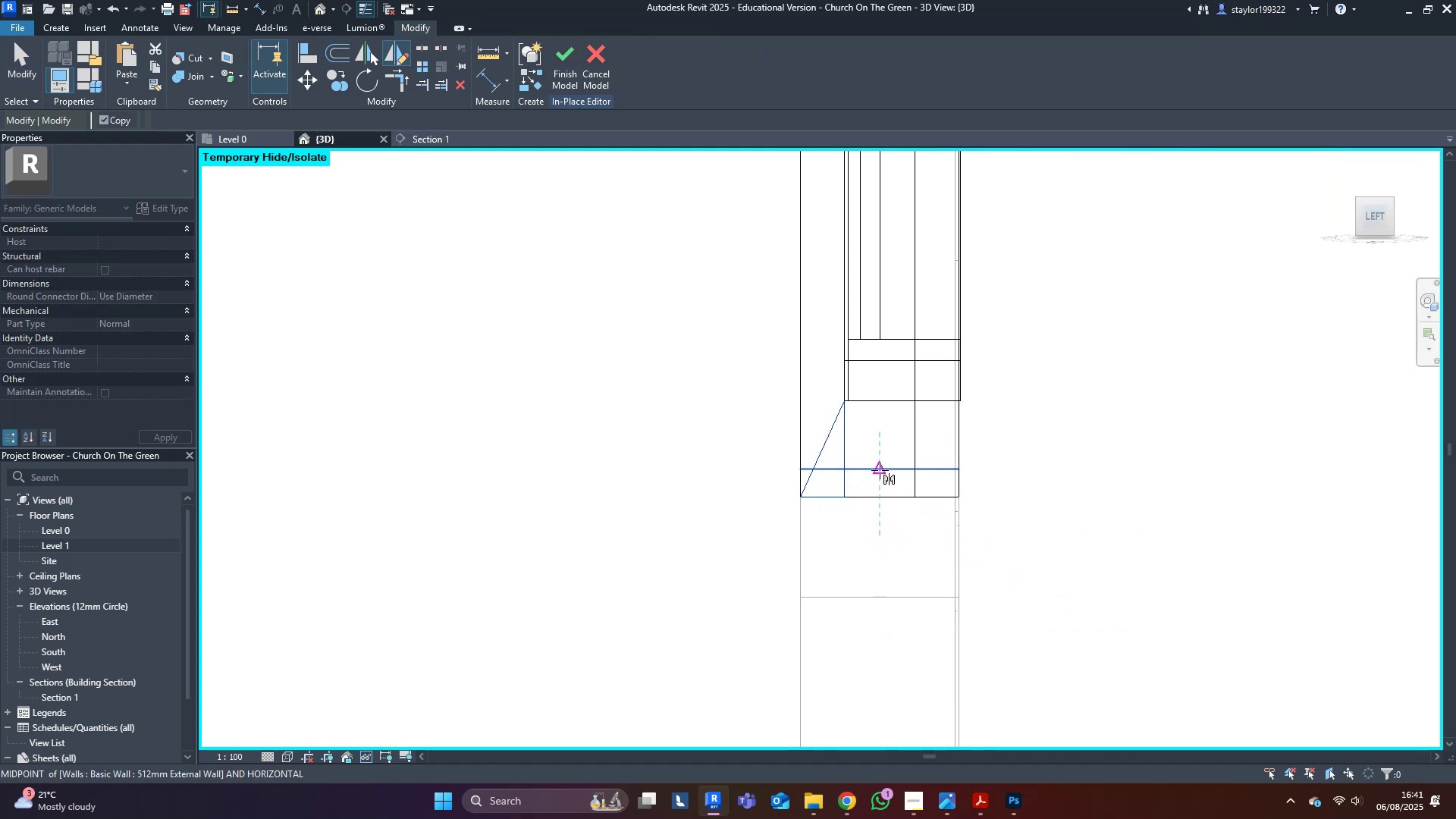 
left_click([880, 470])
 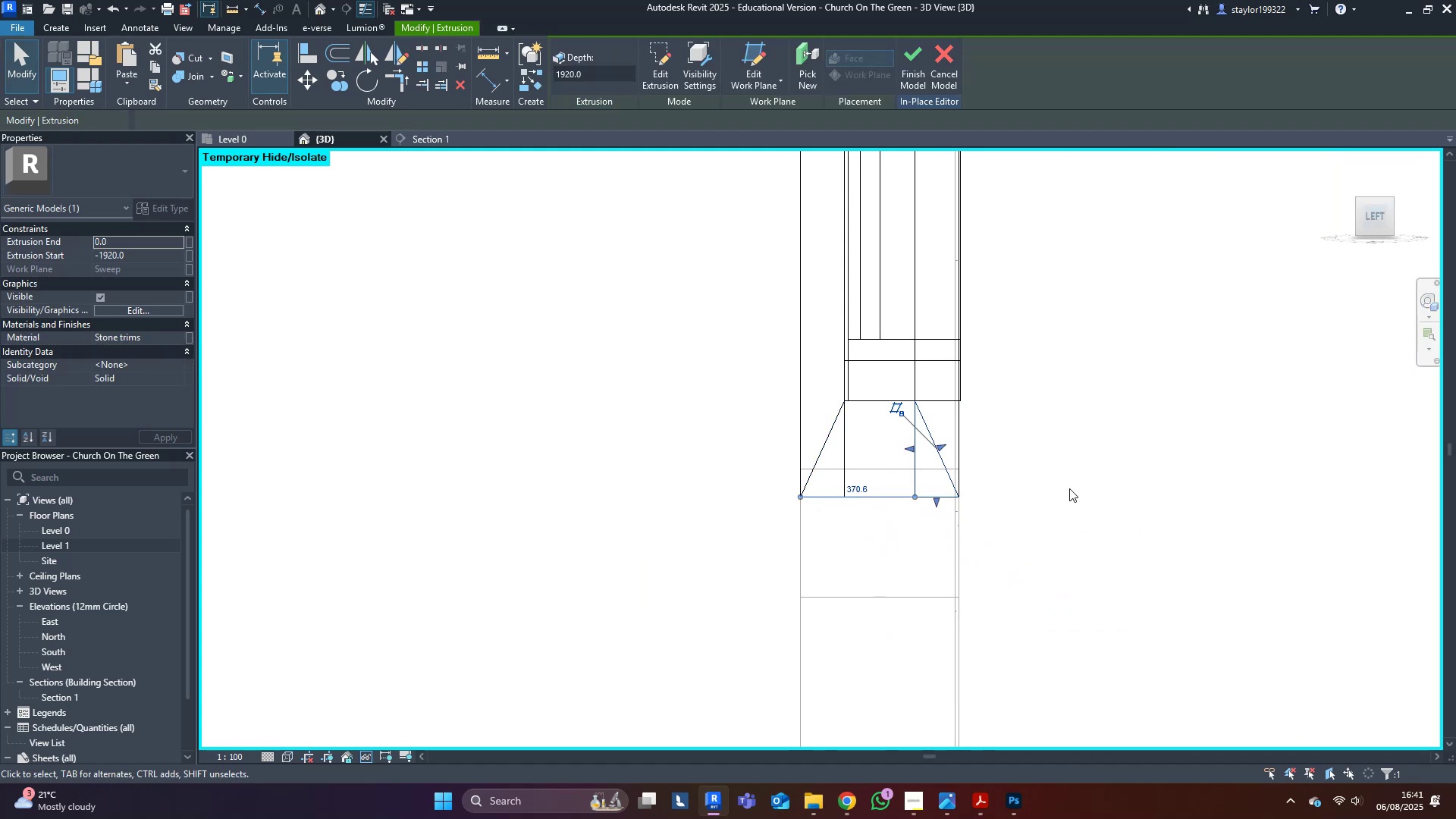 
type(sd)
 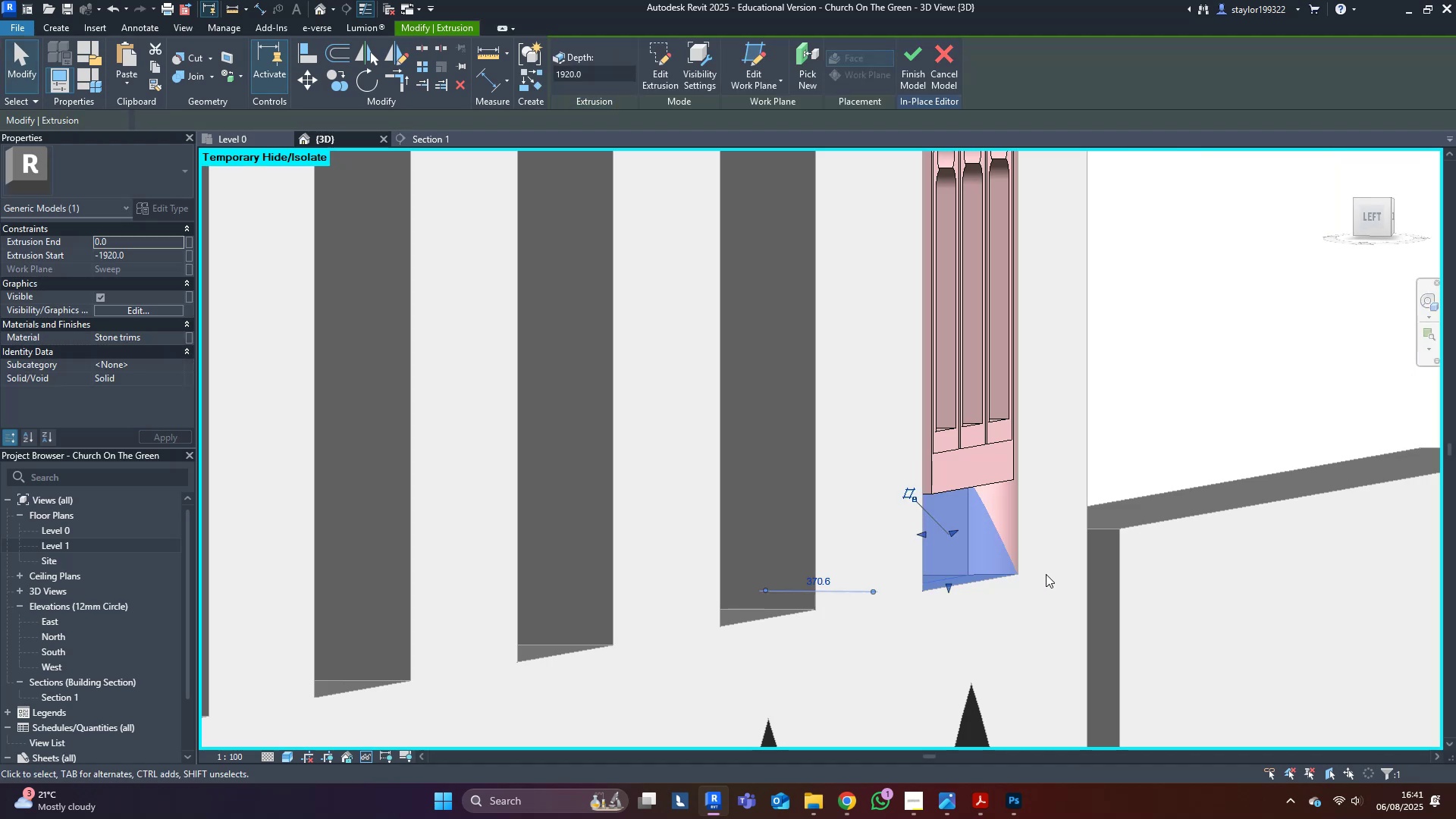 
hold_key(key=ShiftLeft, duration=0.34)
 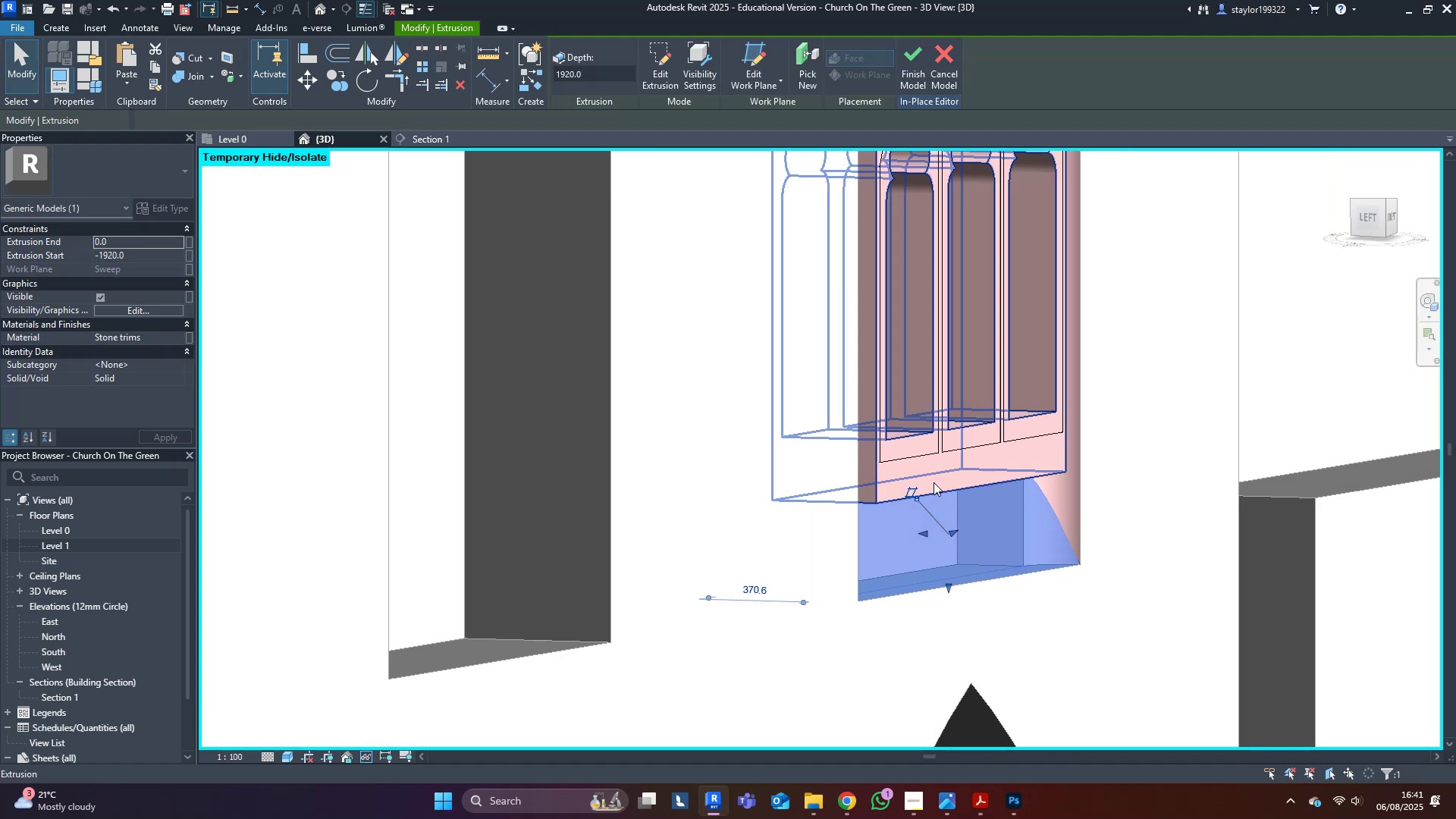 
hold_key(key=ShiftLeft, duration=0.4)
 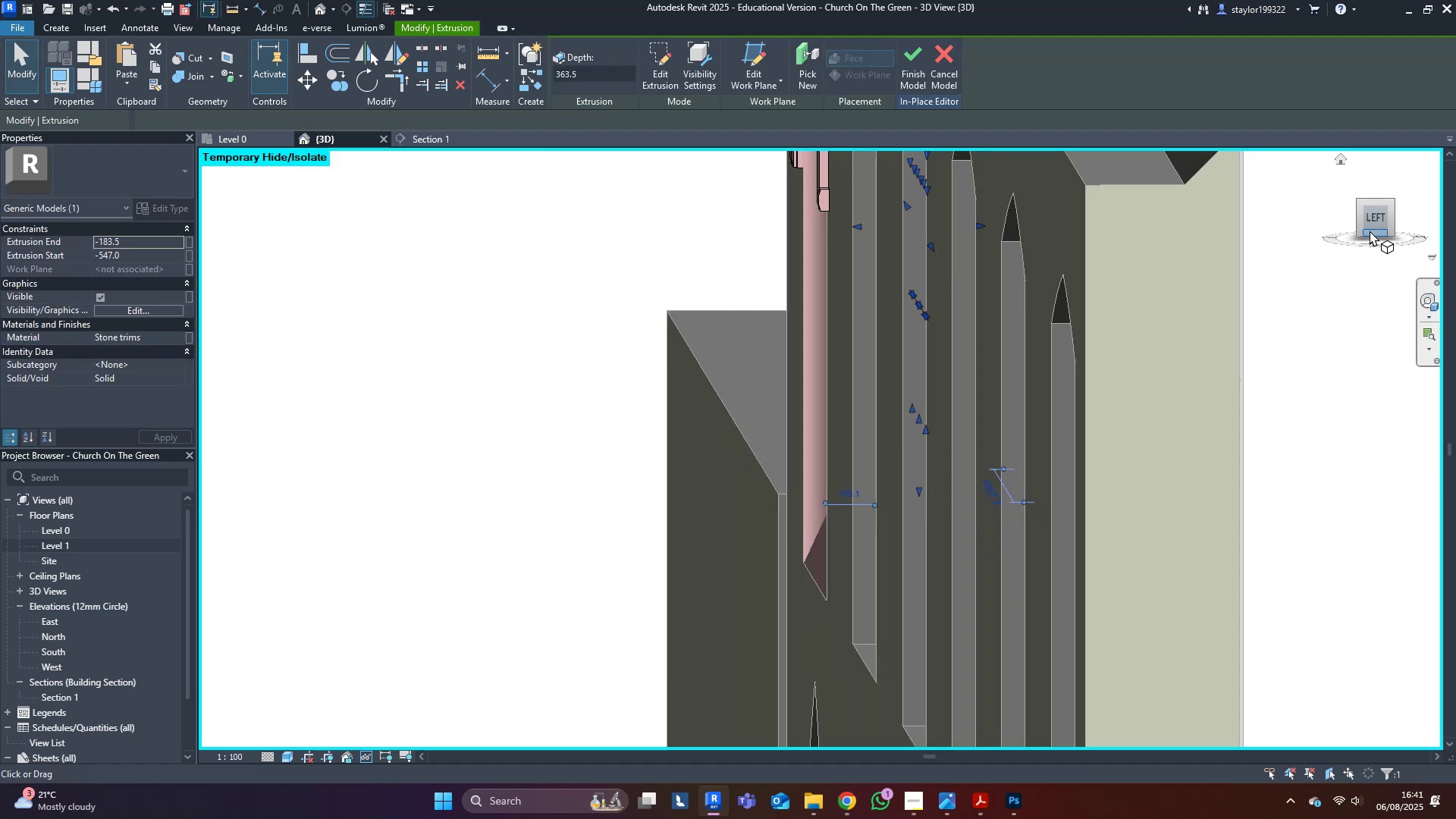 
left_click([1371, 228])
 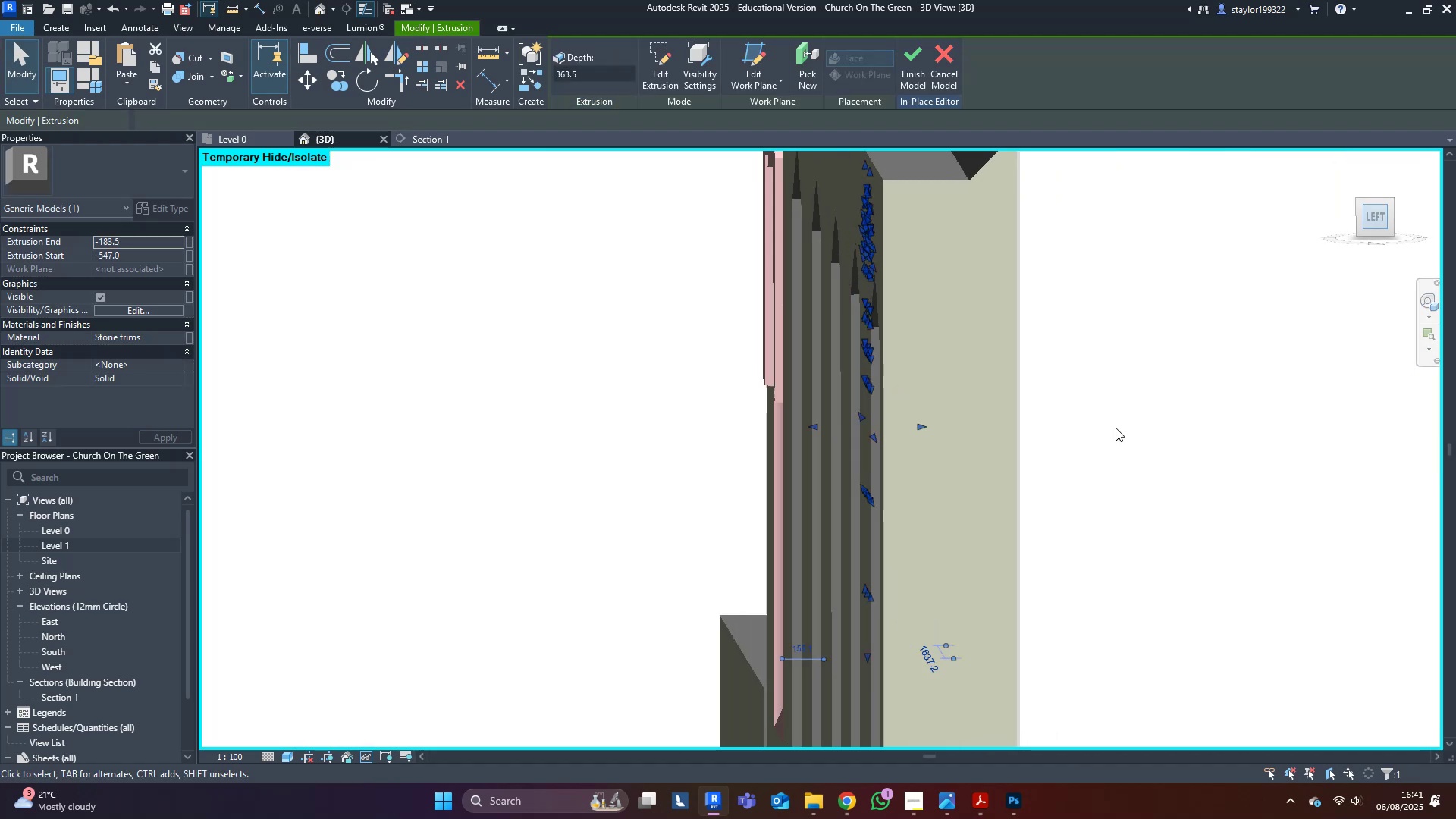 
middle_click([1097, 438])
 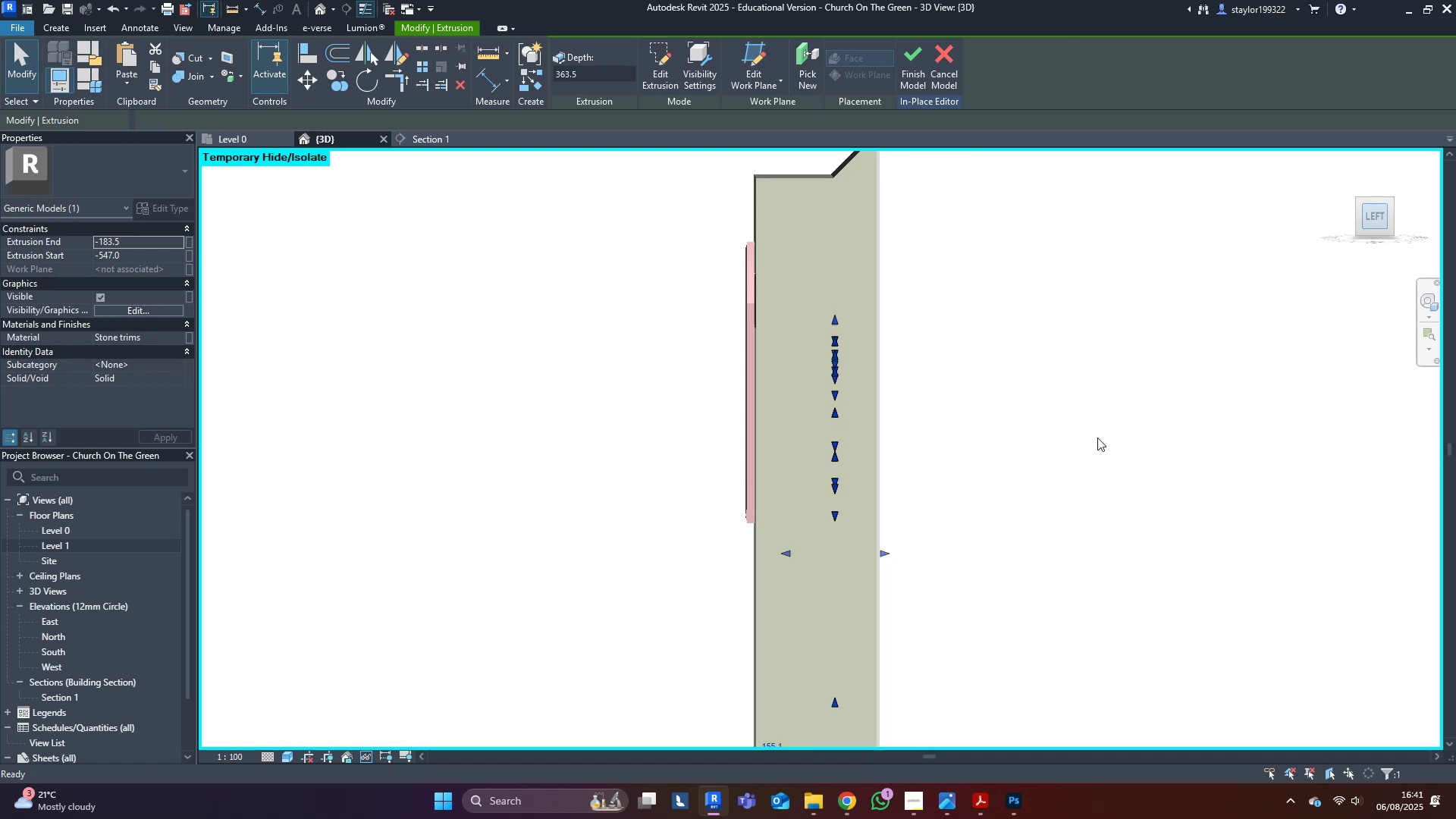 
type(wf)
 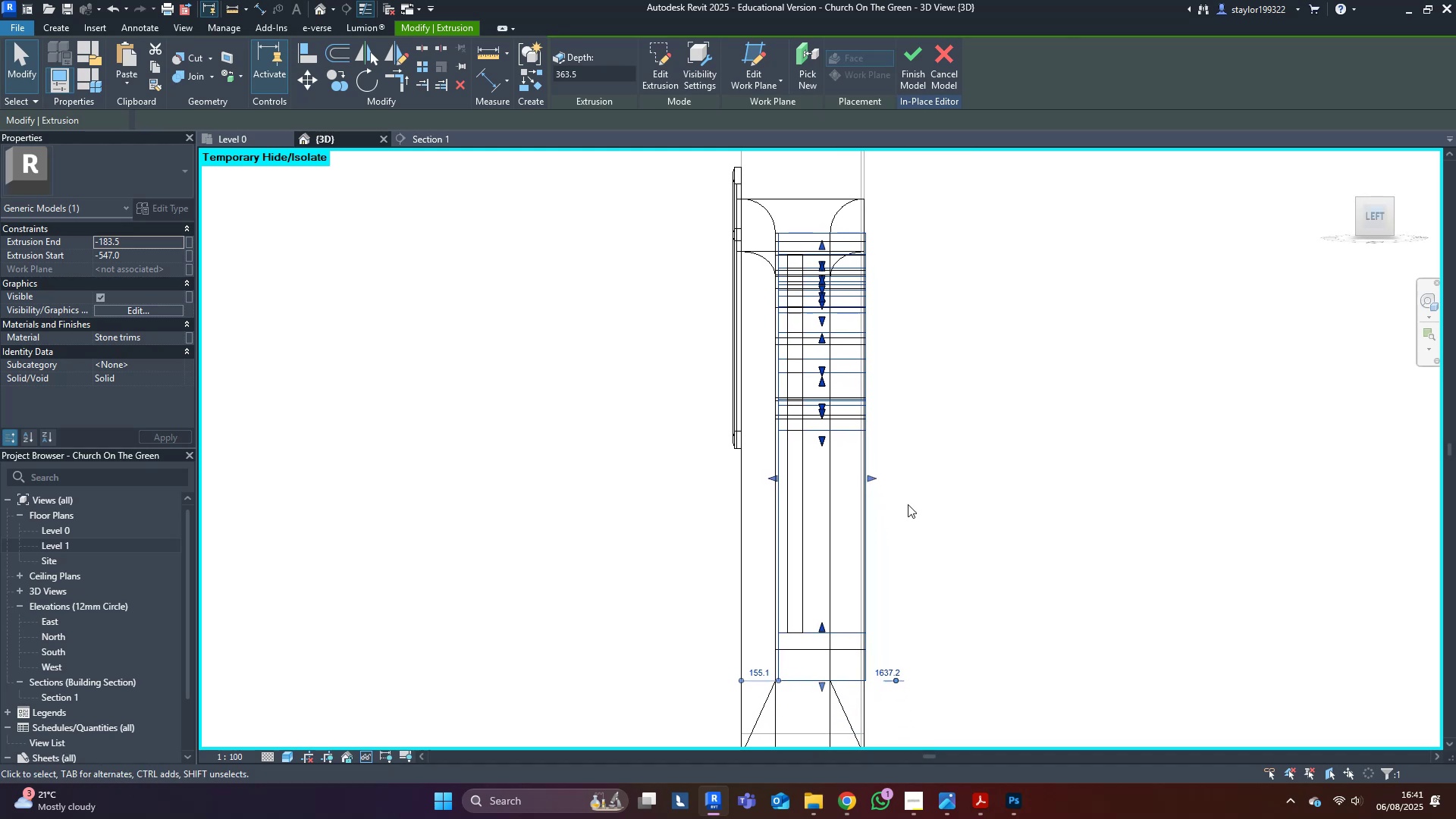 
scroll: coordinate [927, 447], scroll_direction: up, amount: 3.0
 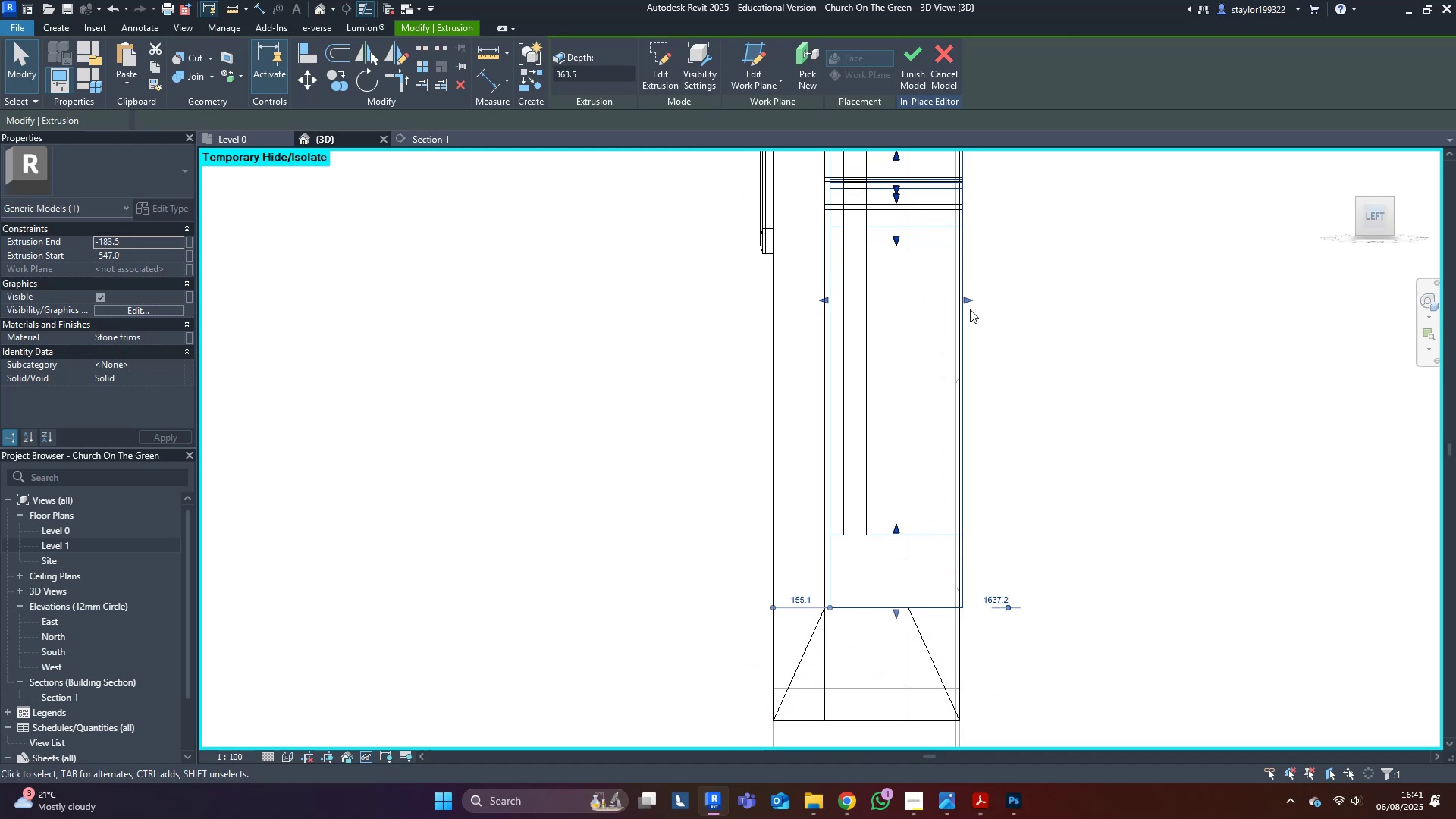 
left_click_drag(start_coordinate=[968, 303], to_coordinate=[905, 312])
 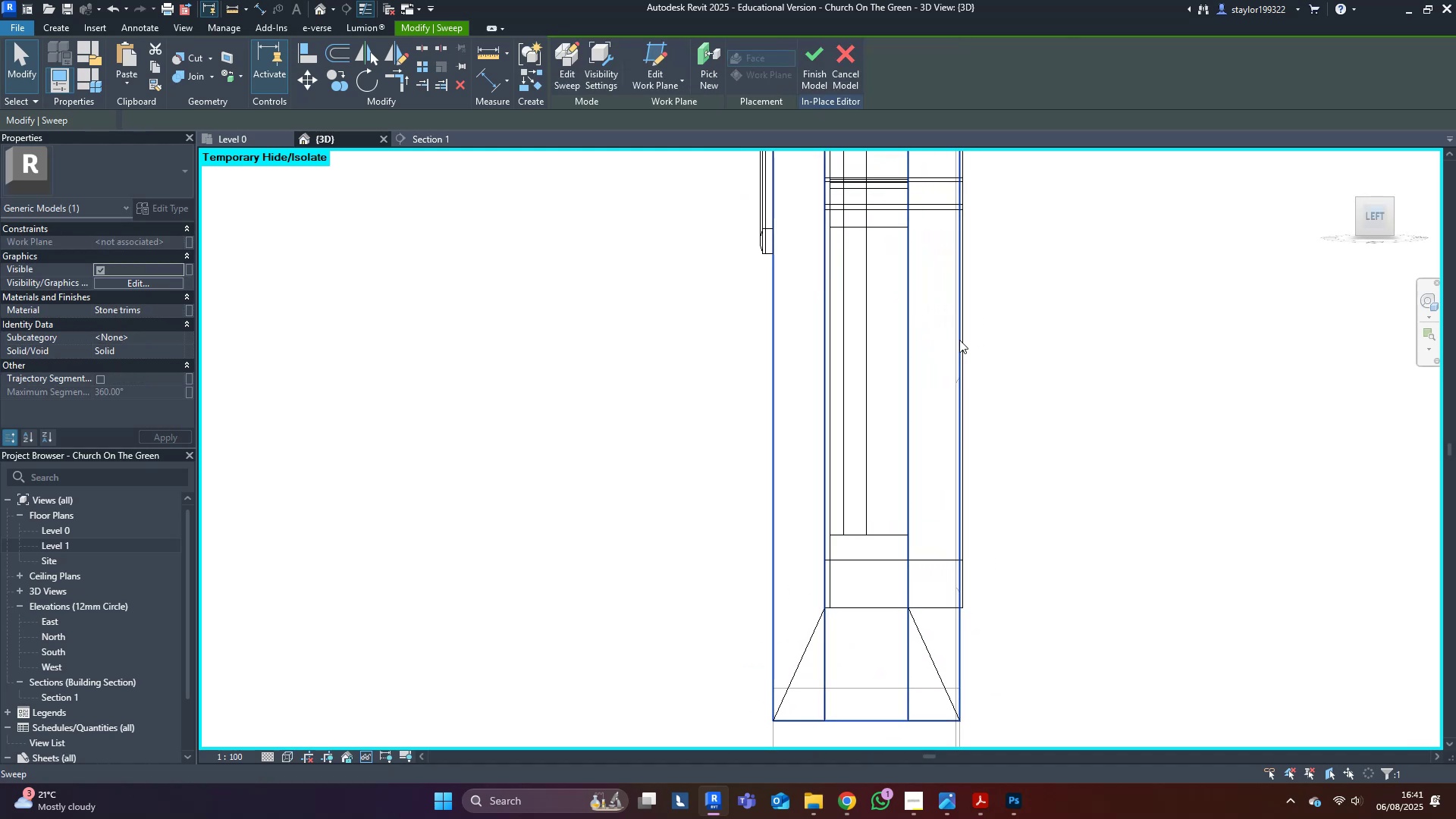 
type(sd)
 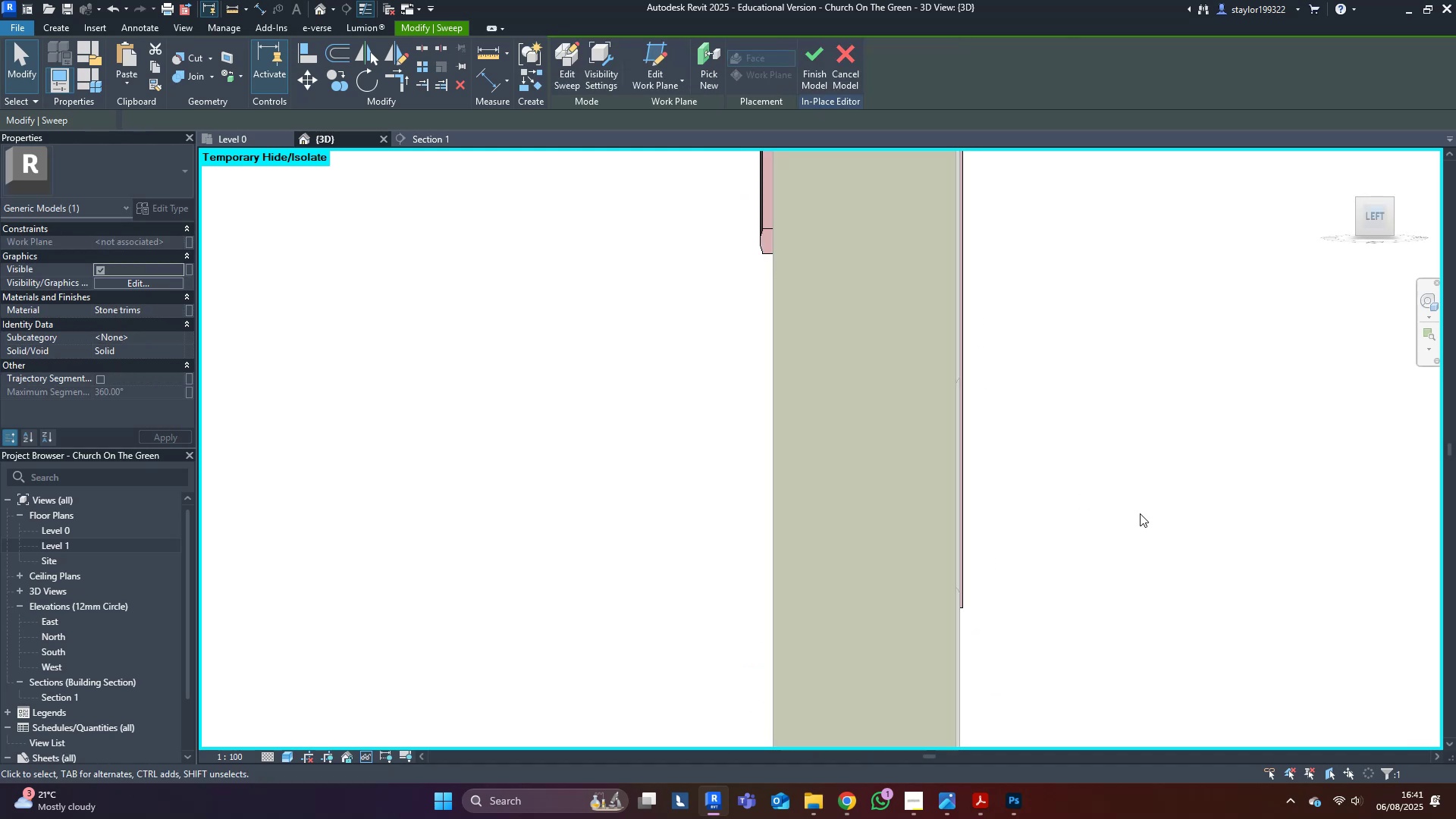 
hold_key(key=ShiftLeft, duration=0.6)
 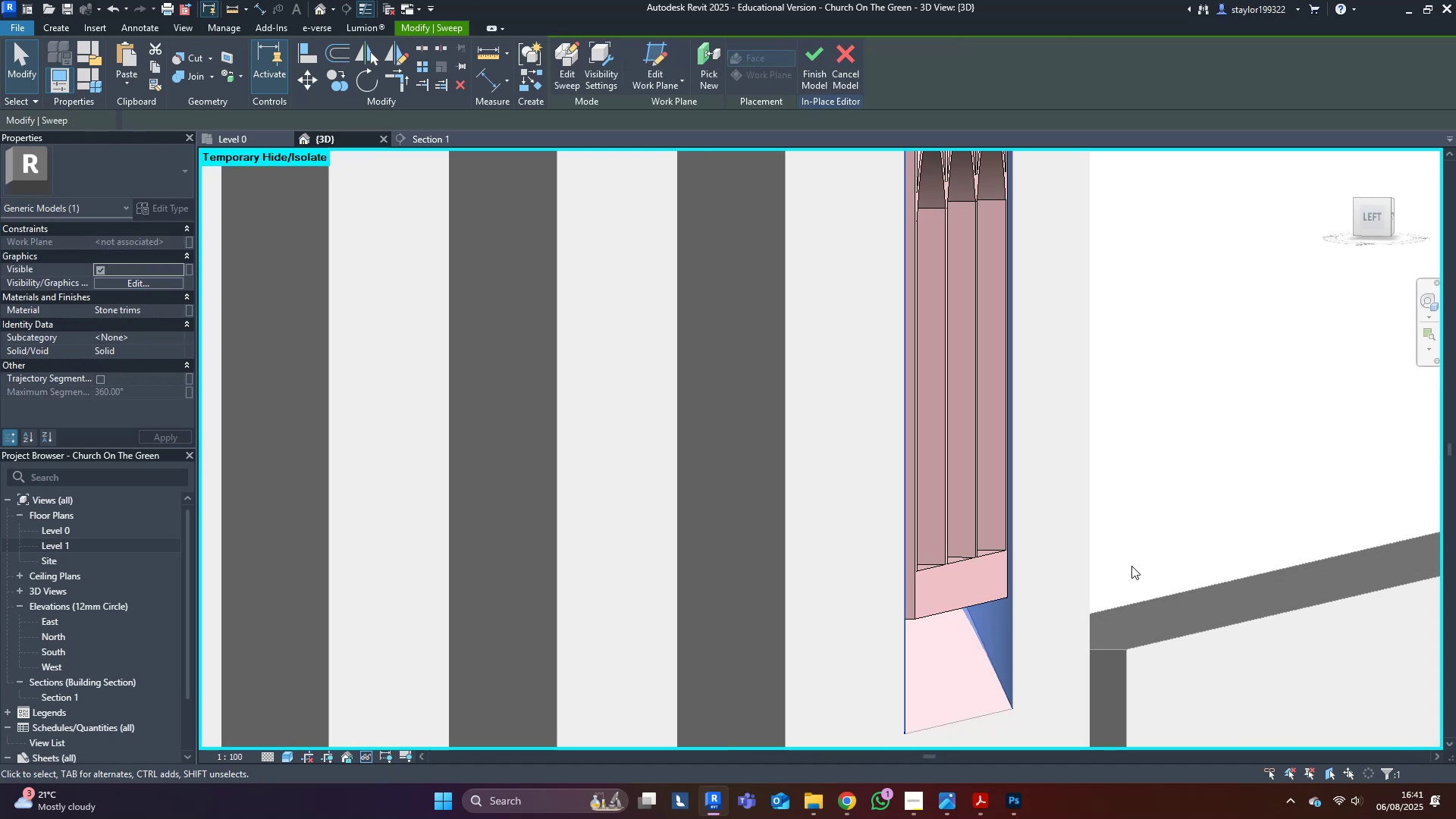 
scroll: coordinate [1131, 564], scroll_direction: down, amount: 5.0
 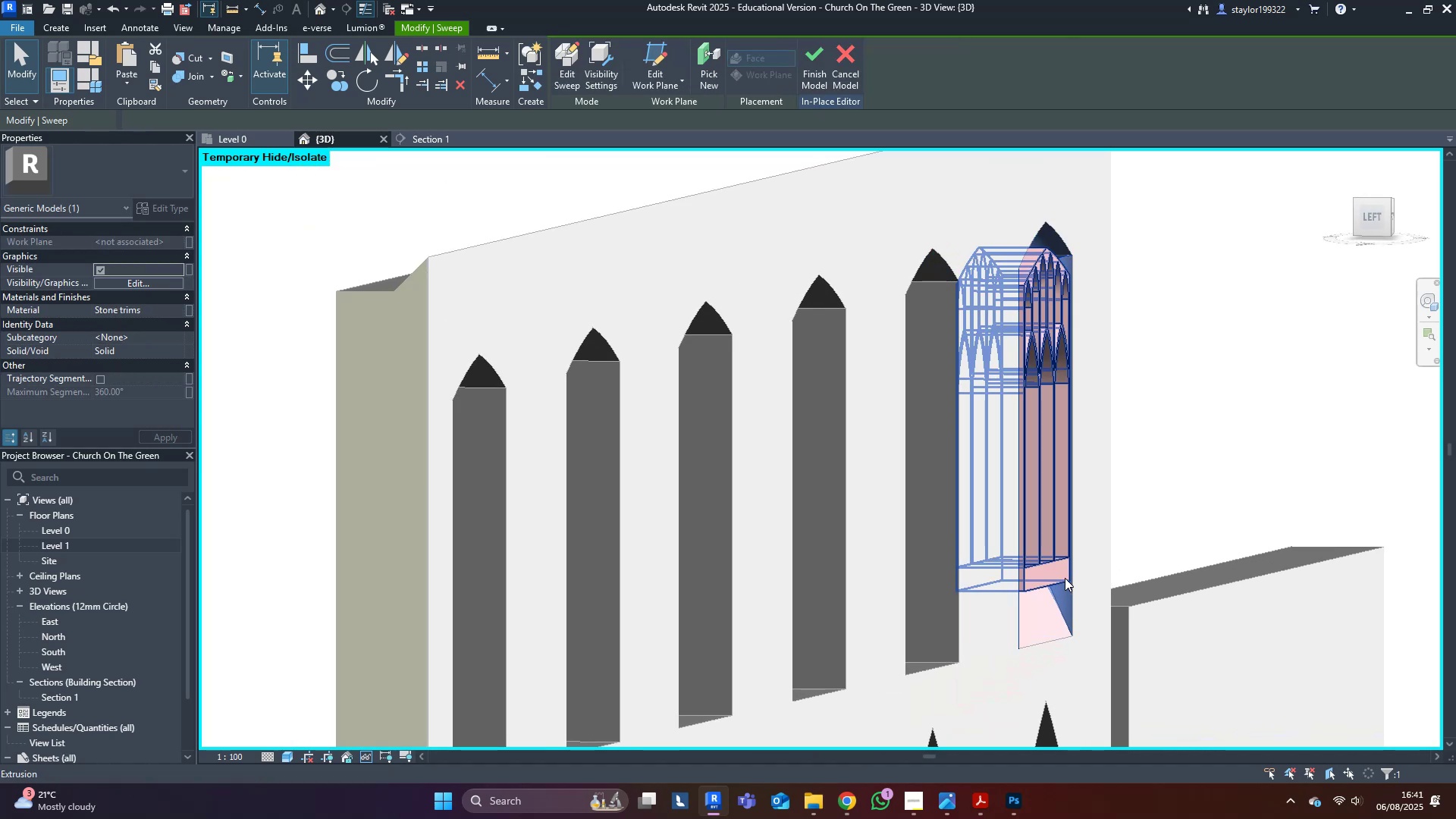 
left_click([1065, 578])
 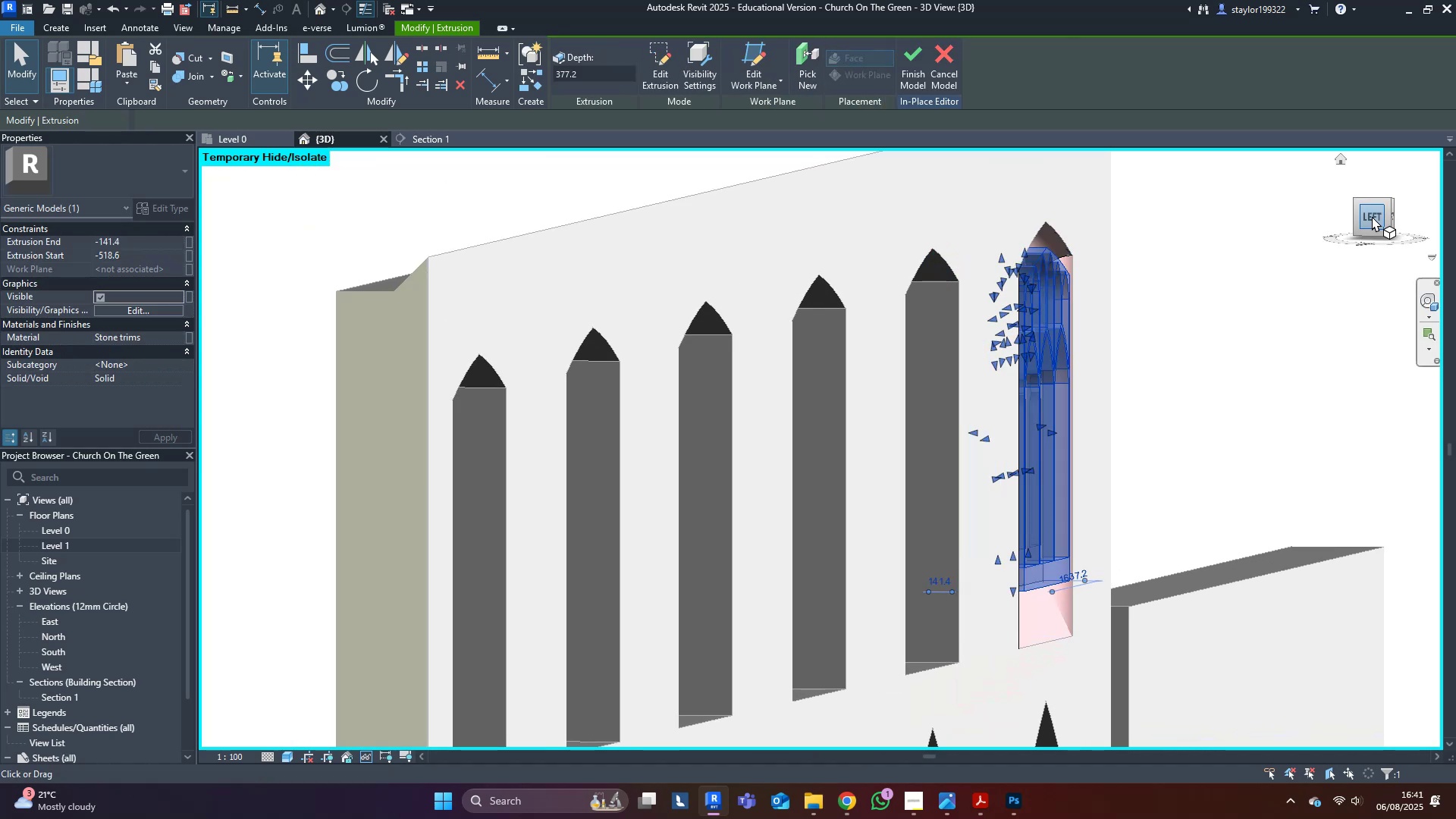 
left_click([1373, 214])
 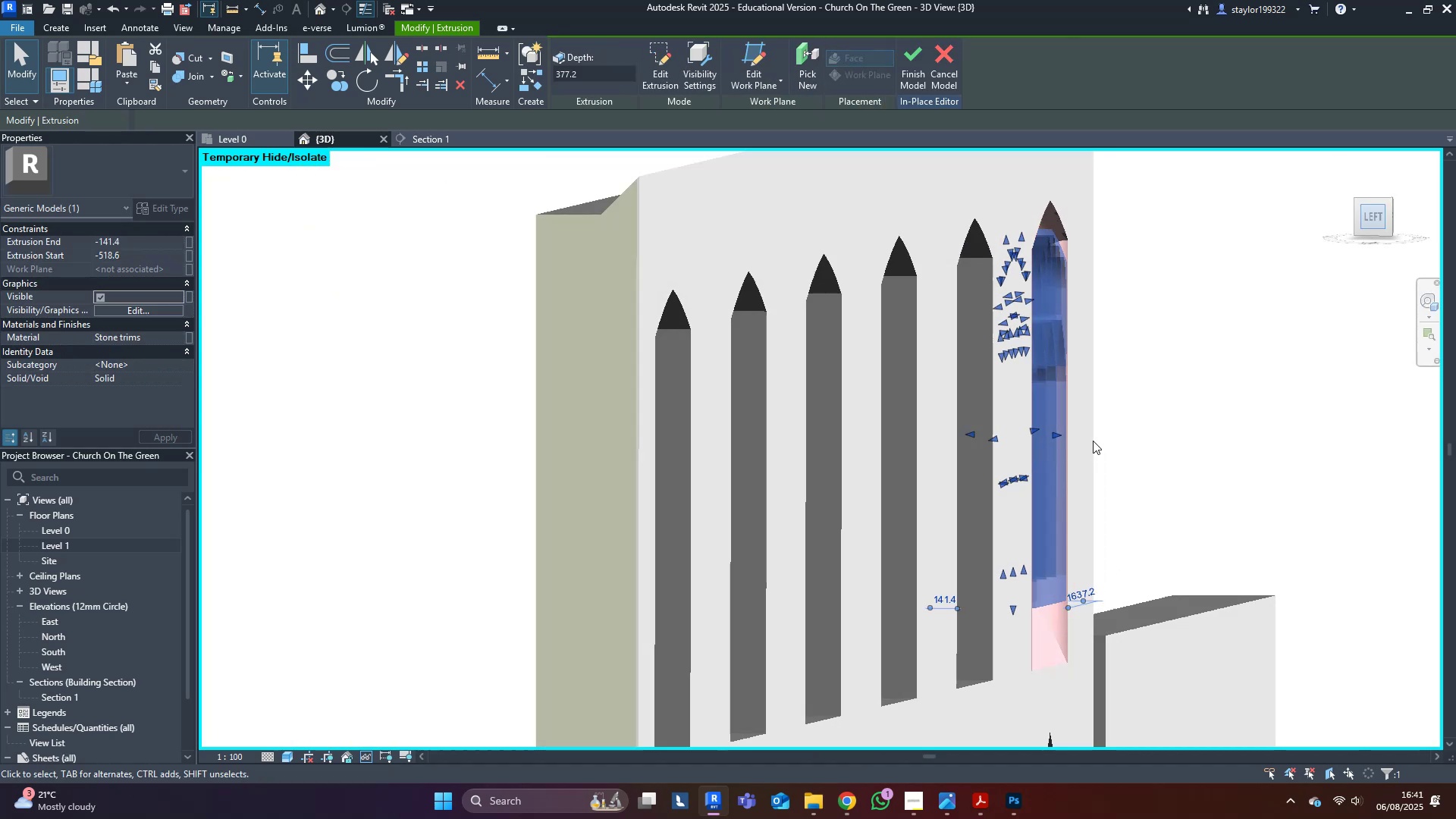 
type(wf)
 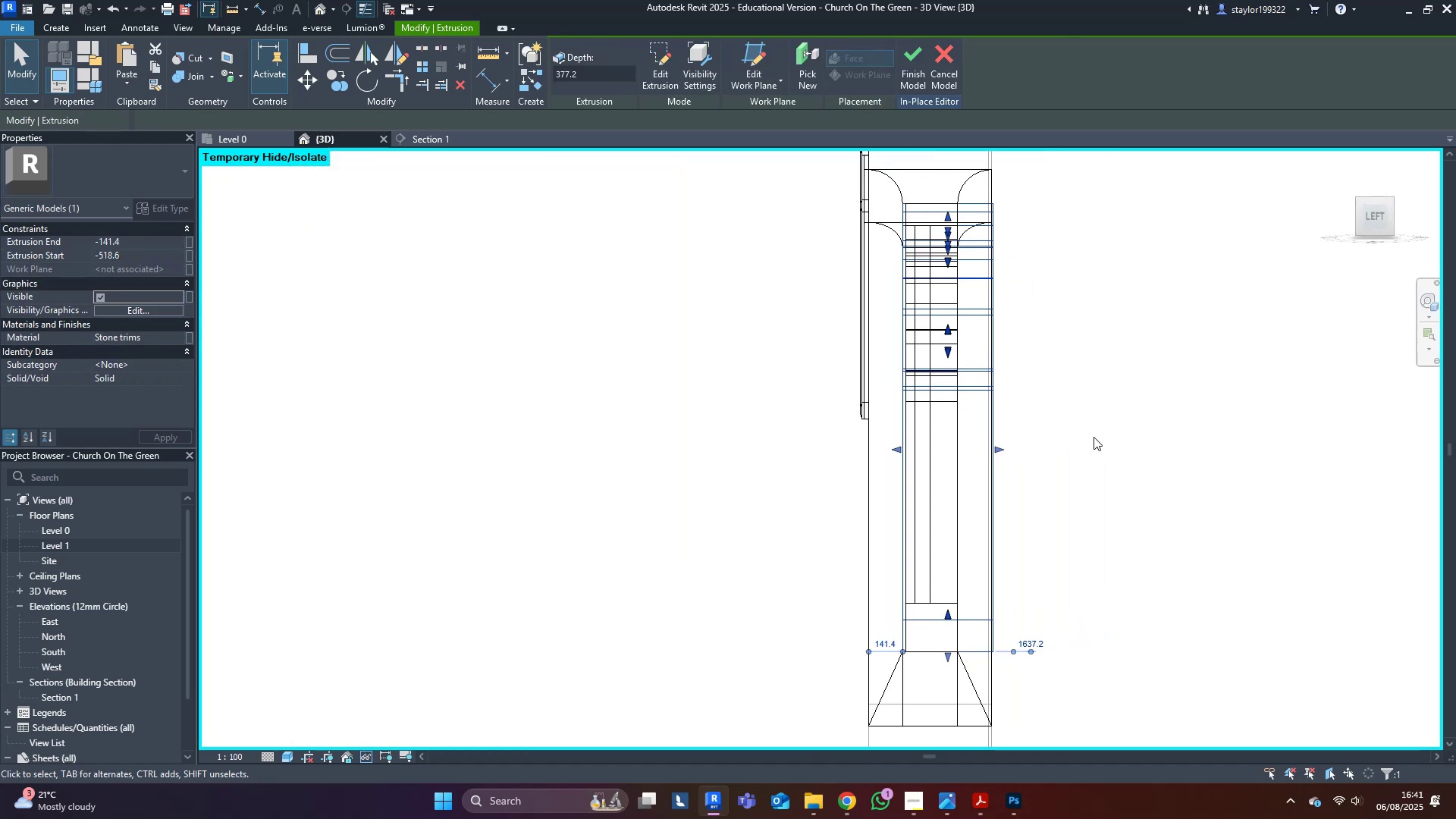 
scroll: coordinate [893, 491], scroll_direction: up, amount: 3.0
 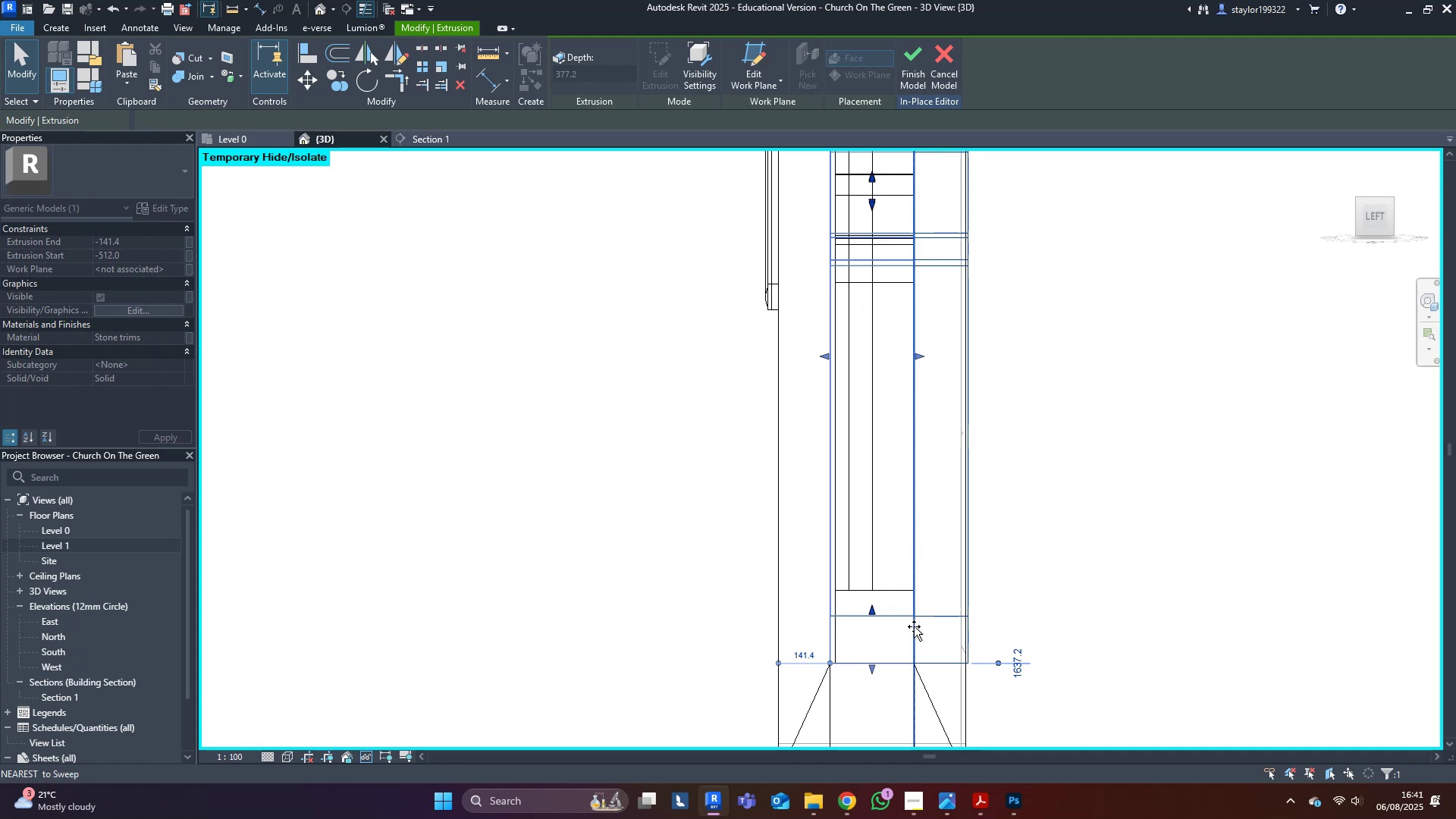 
left_click([871, 568])
 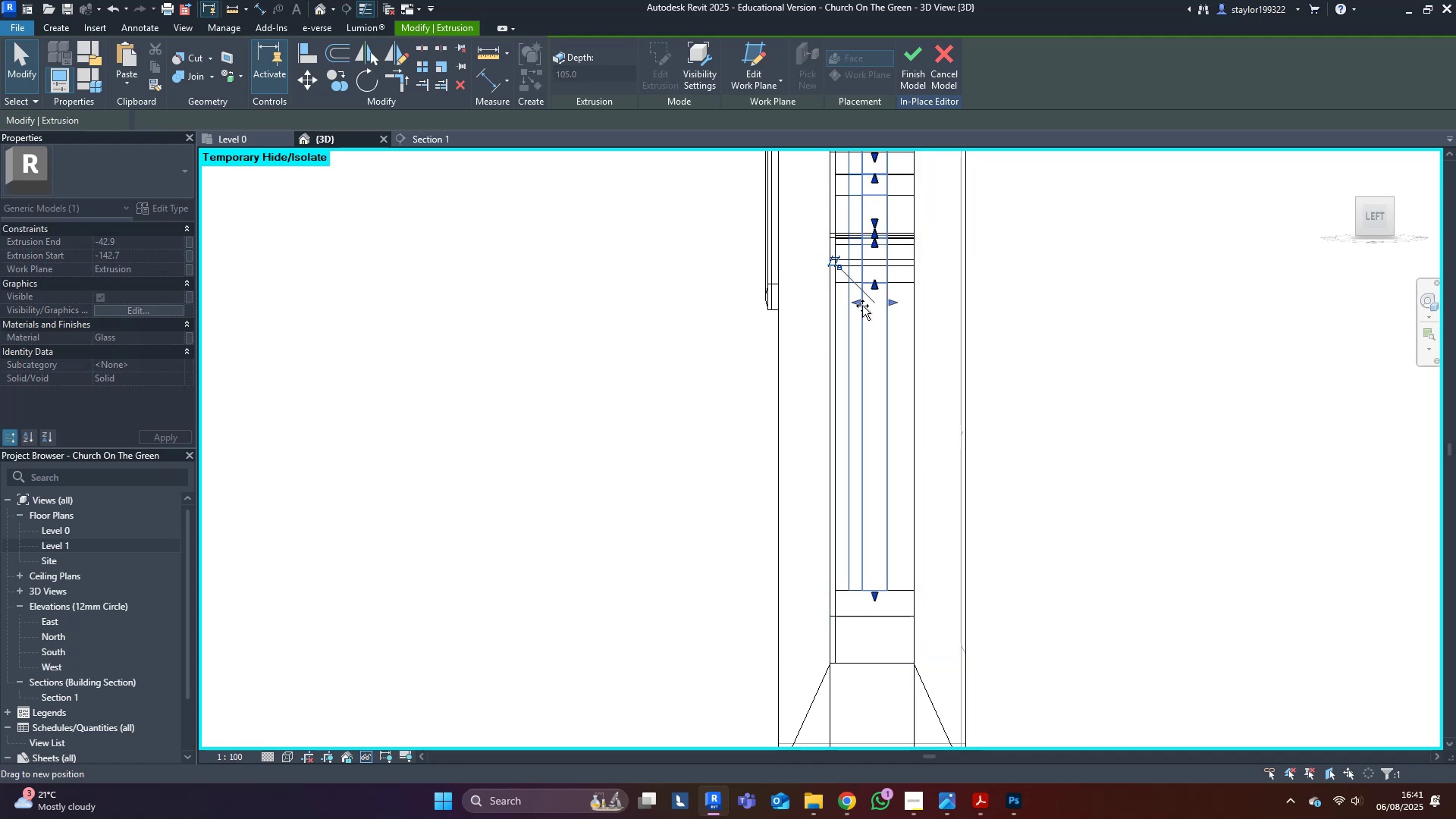 
type(sd)
 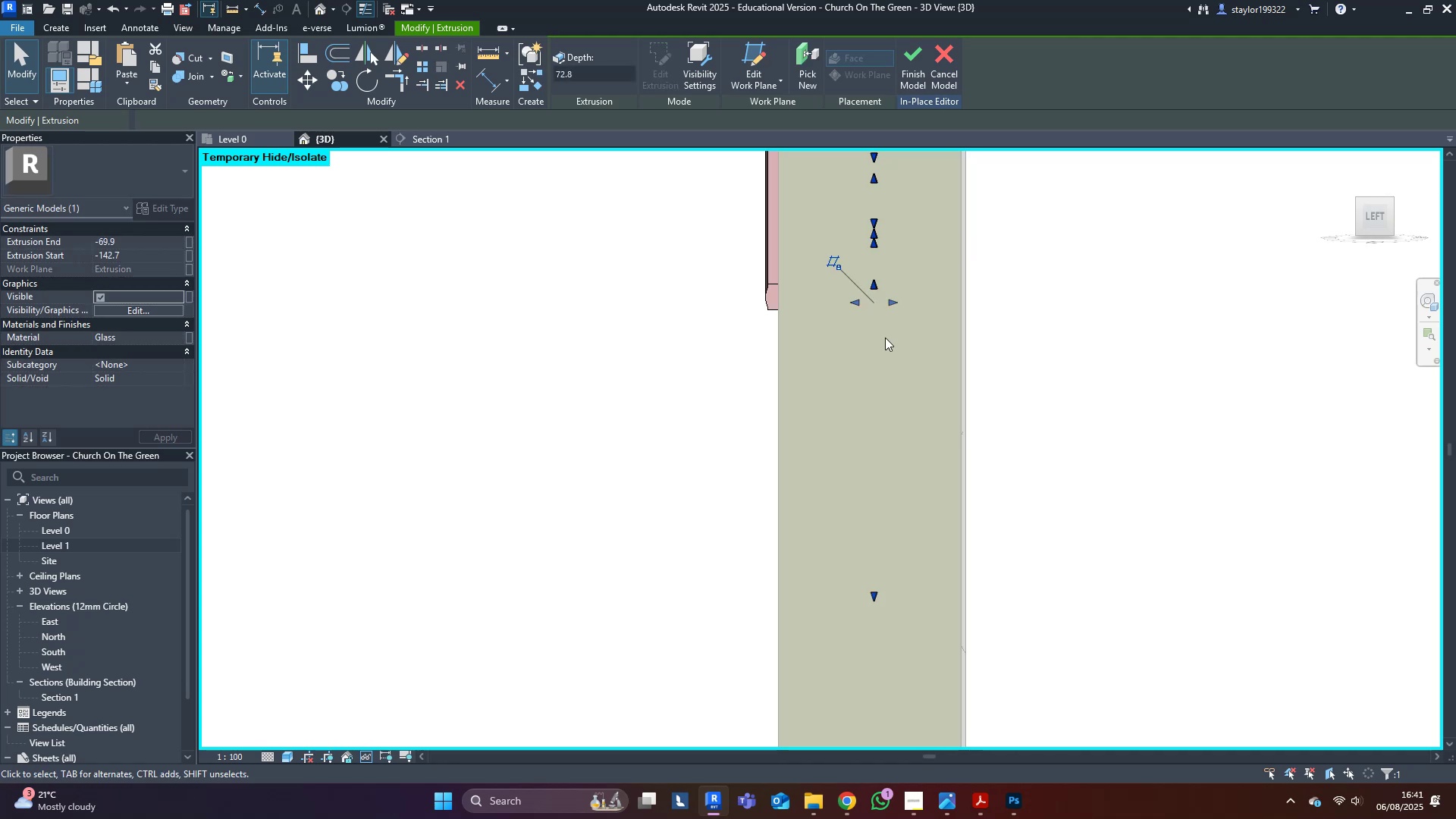 
scroll: coordinate [914, 475], scroll_direction: down, amount: 3.0
 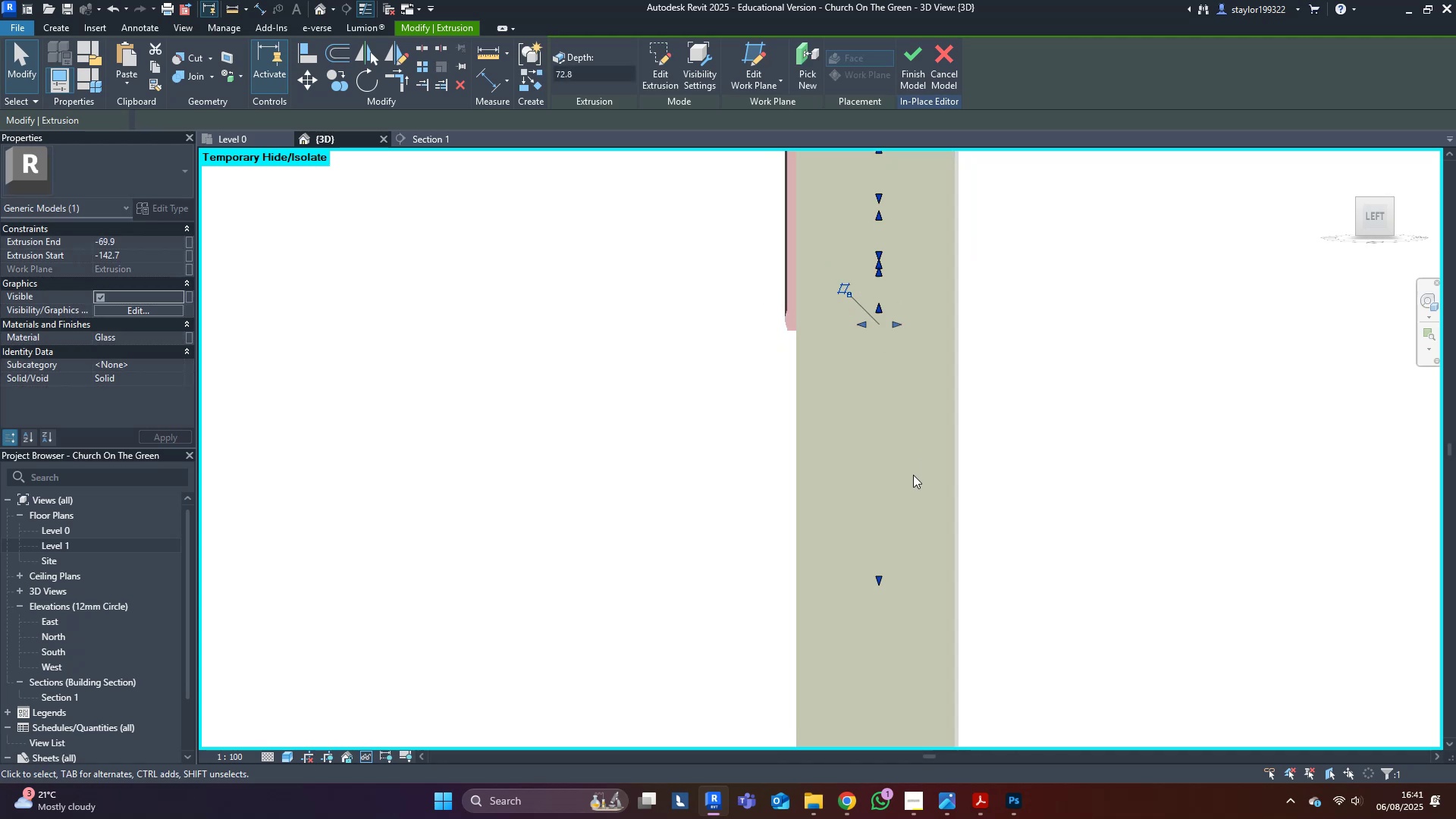 
hold_key(key=ShiftLeft, duration=0.38)
 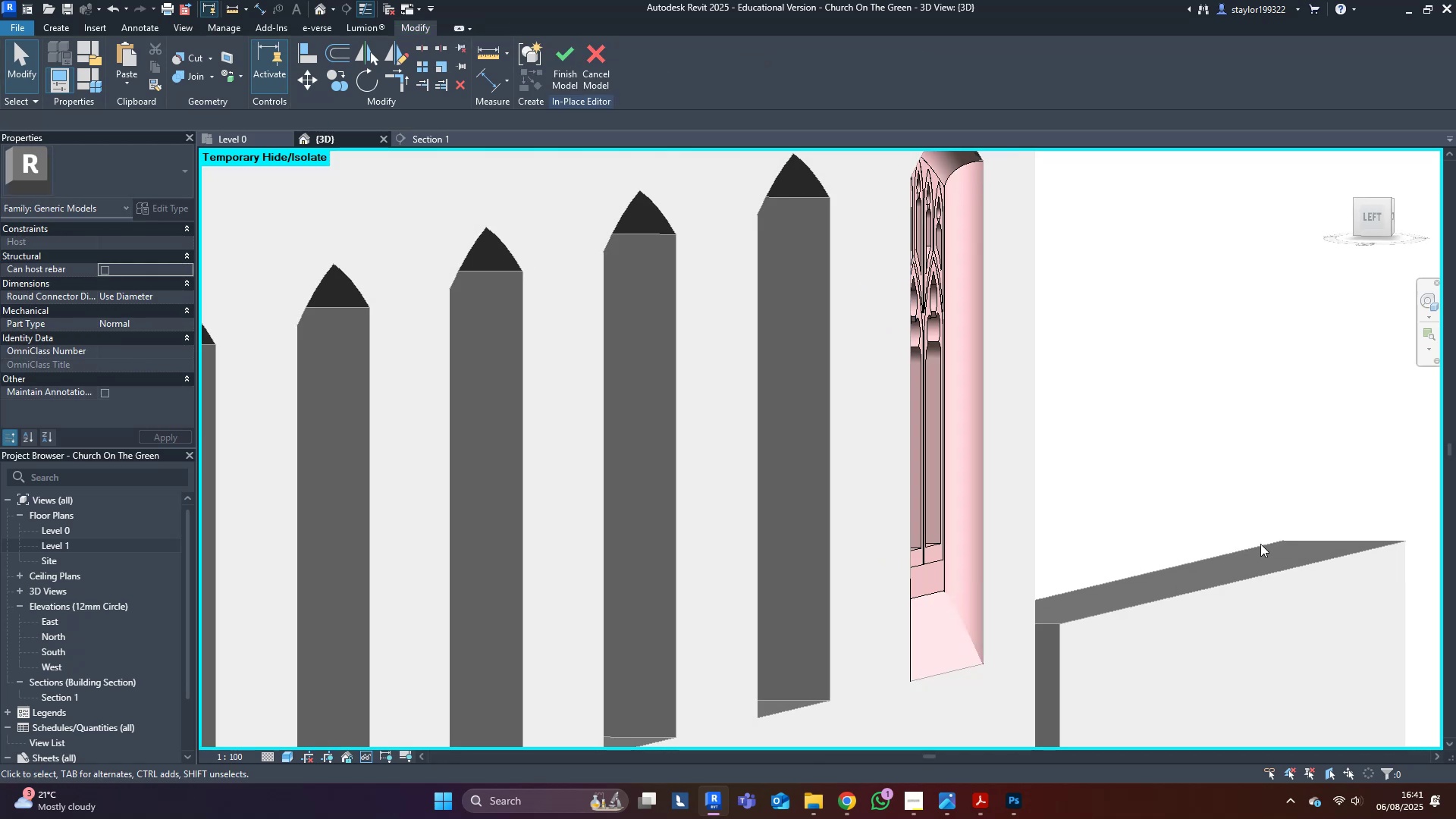 
hold_key(key=ShiftLeft, duration=1.06)
 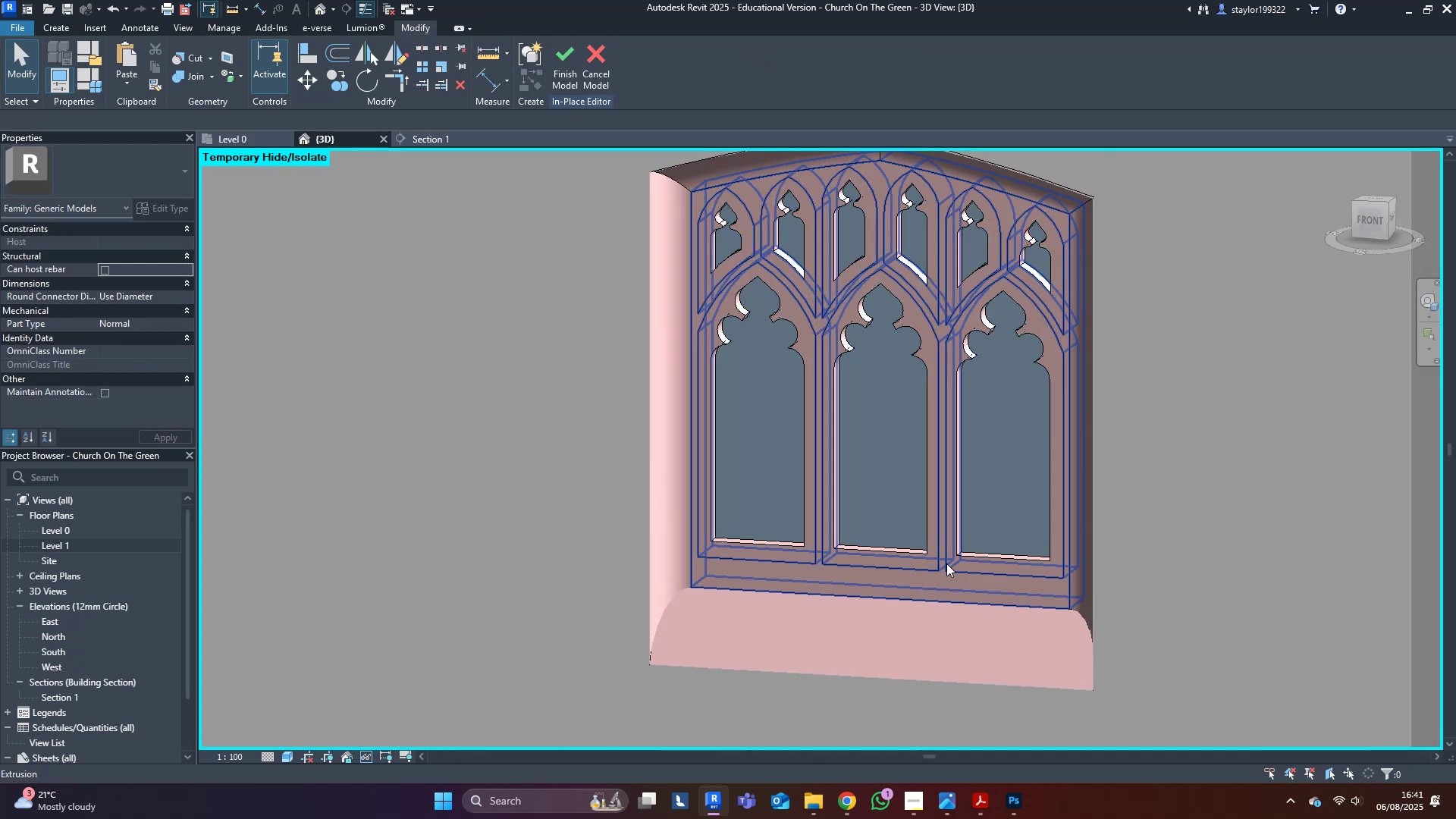 
scroll: coordinate [952, 559], scroll_direction: down, amount: 3.0
 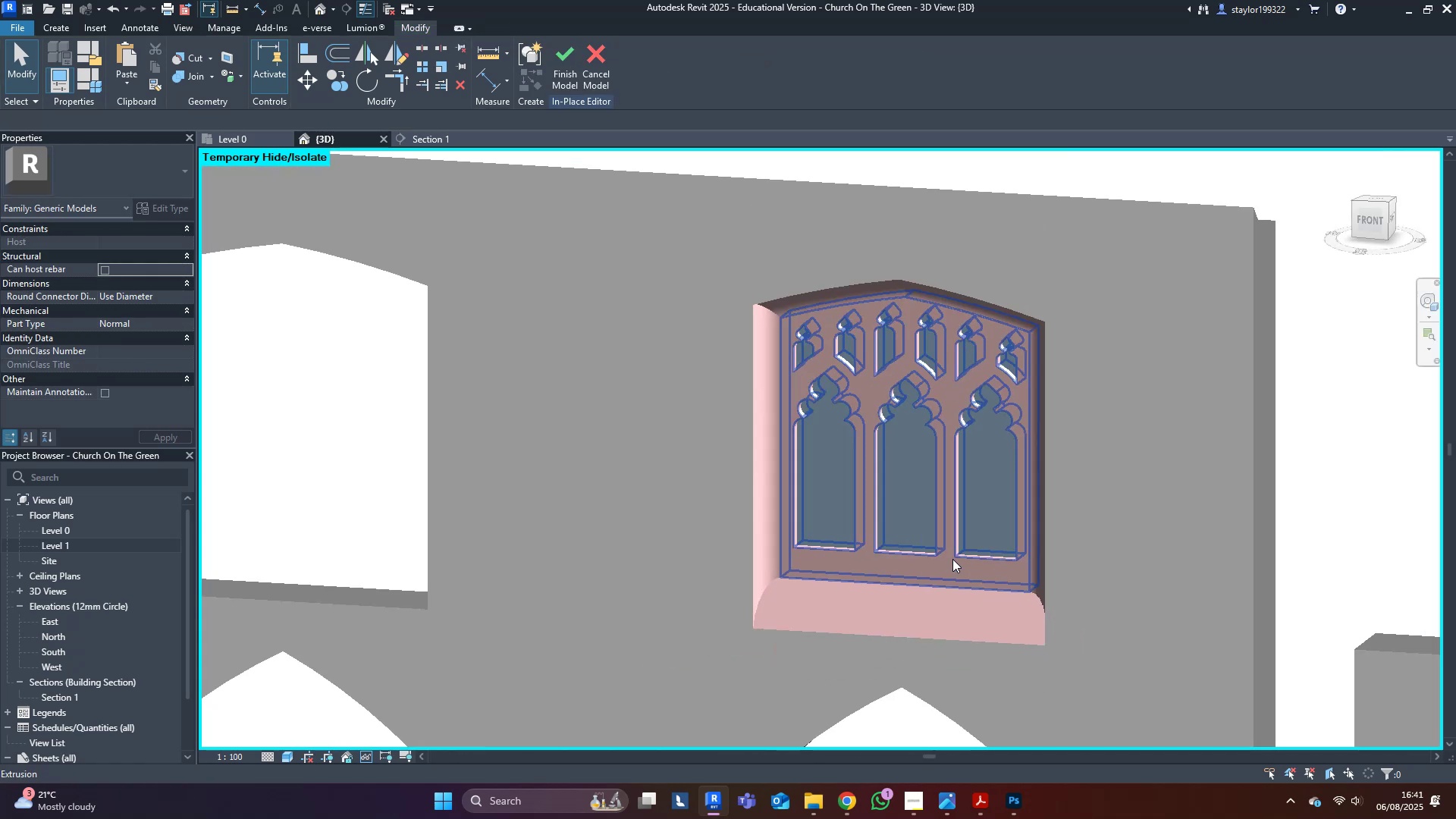 
hold_key(key=ShiftLeft, duration=1.02)
 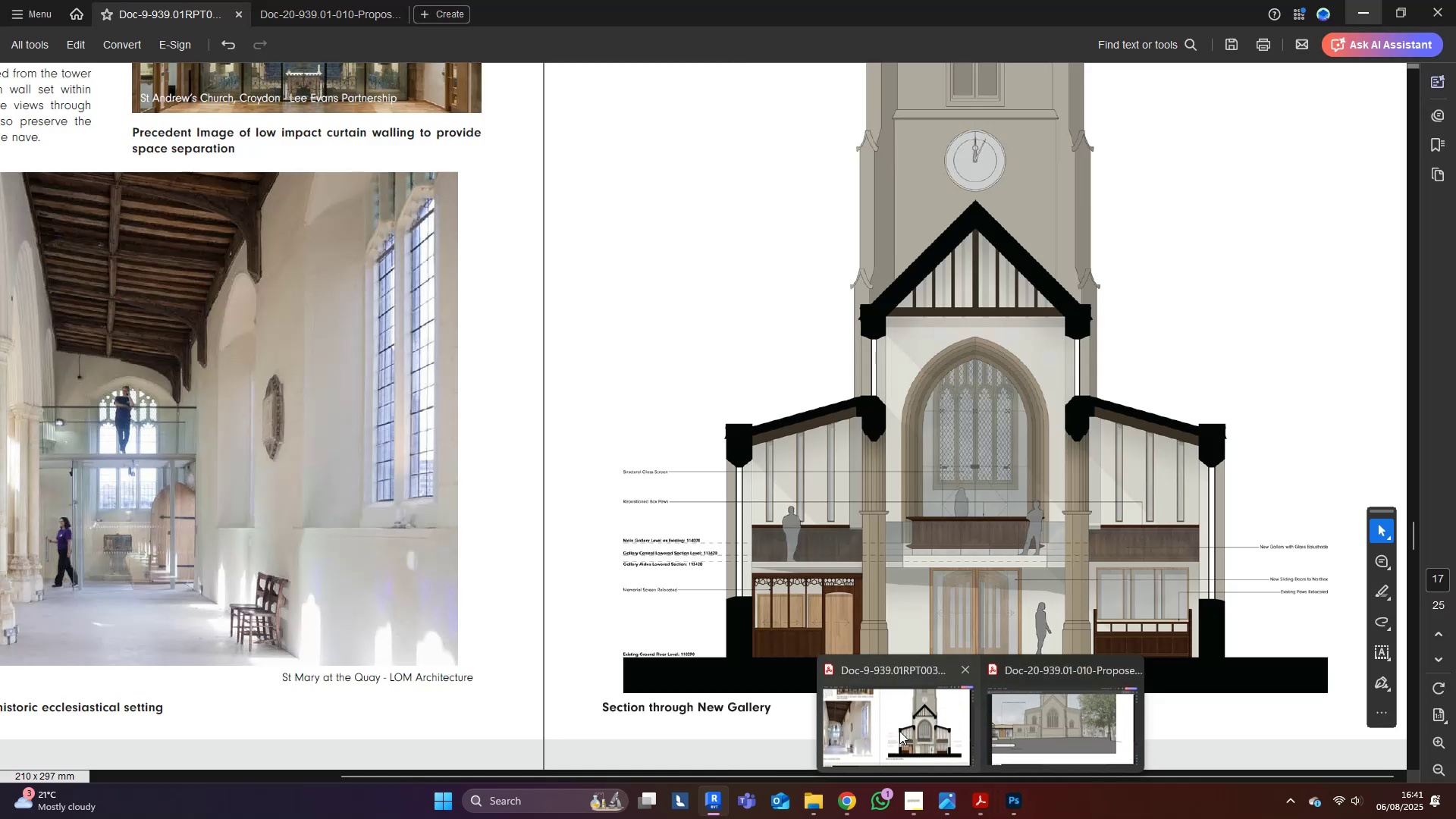 
left_click([899, 731])
 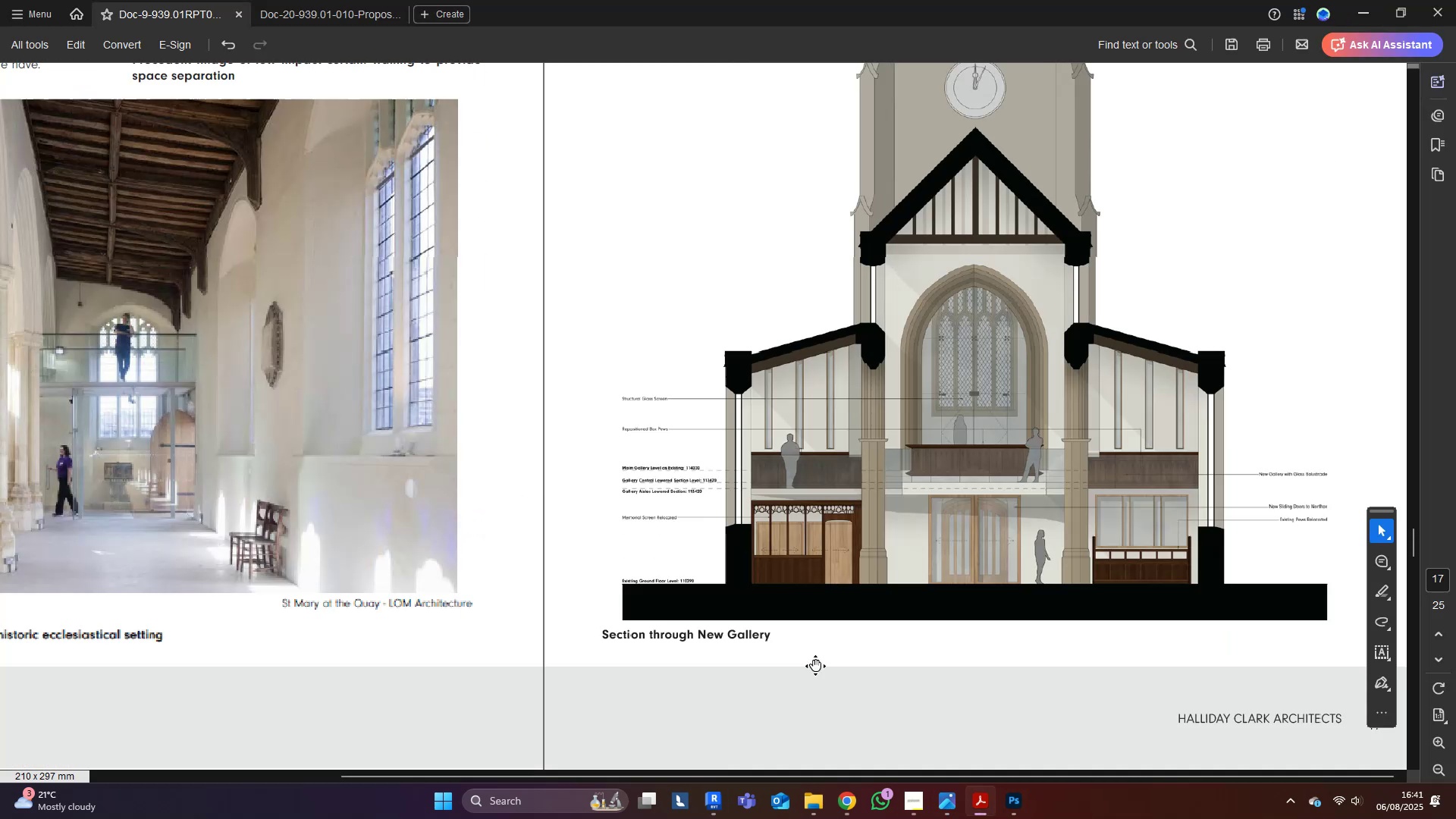 
hold_key(key=ControlLeft, duration=0.37)
scroll: coordinate [837, 622], scroll_direction: down, amount: 5.0
 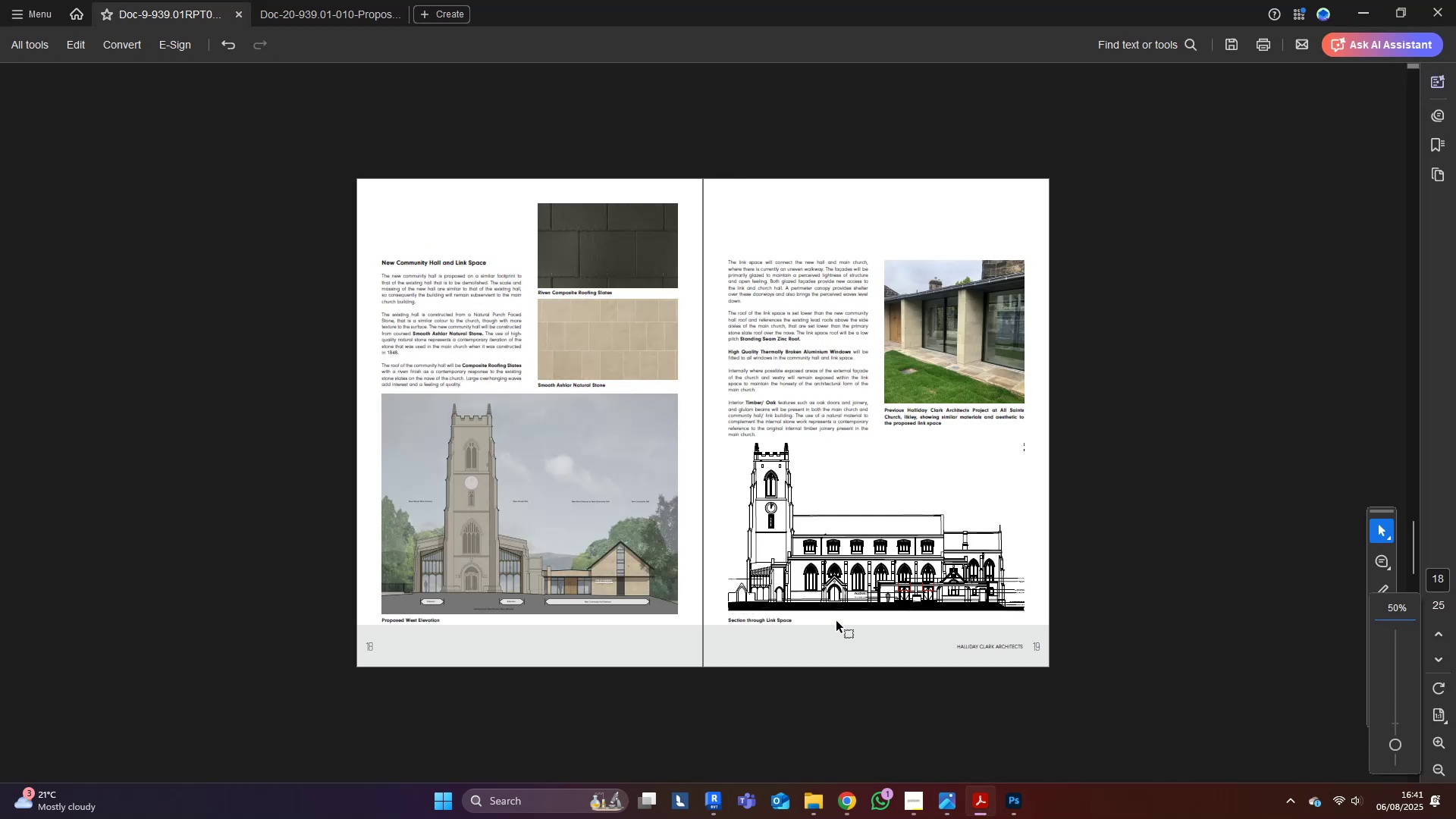 
scroll: coordinate [836, 618], scroll_direction: up, amount: 2.0
 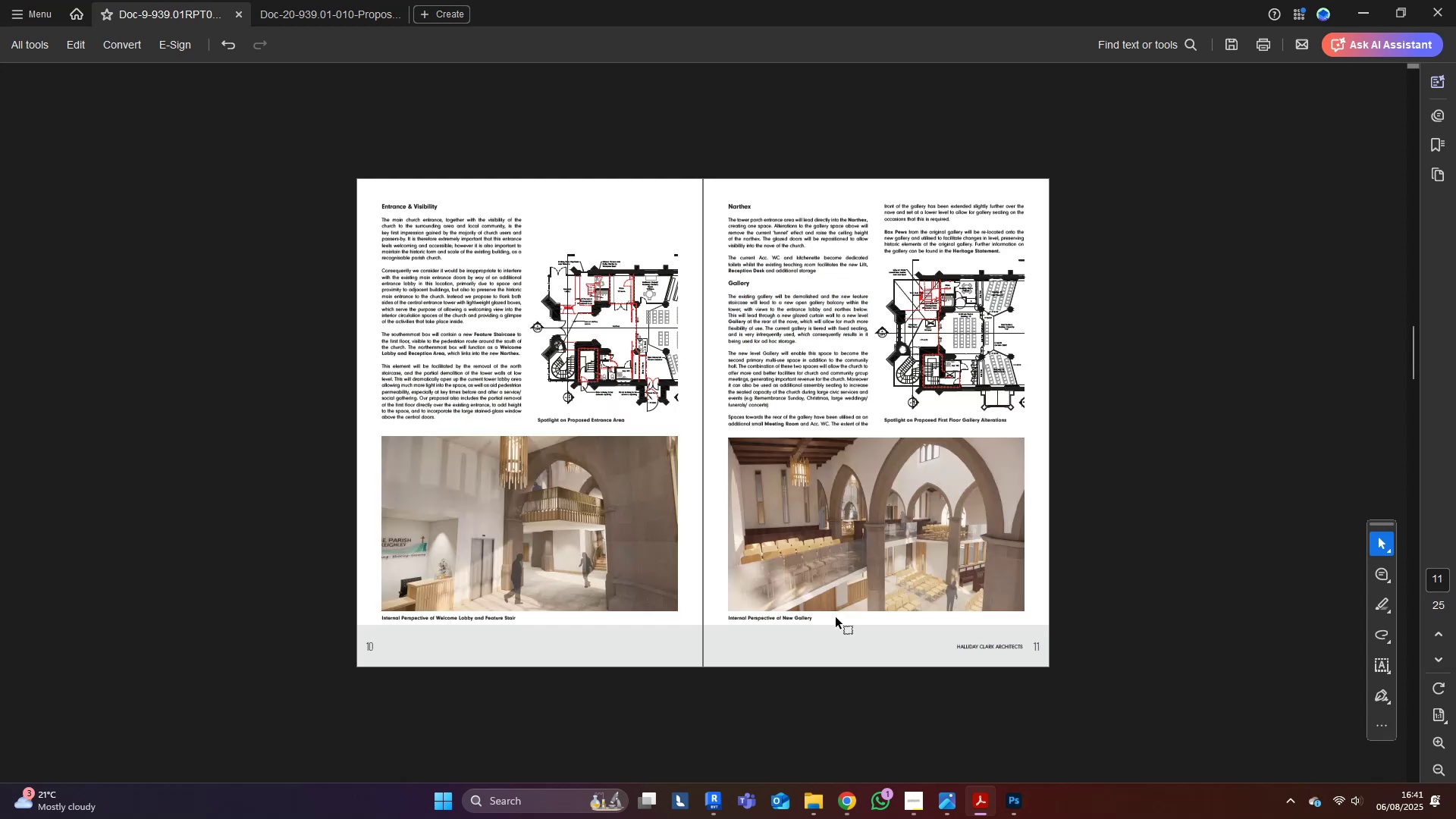 
hold_key(key=ControlLeft, duration=0.72)
scroll: coordinate [1183, 515], scroll_direction: up, amount: 8.0
 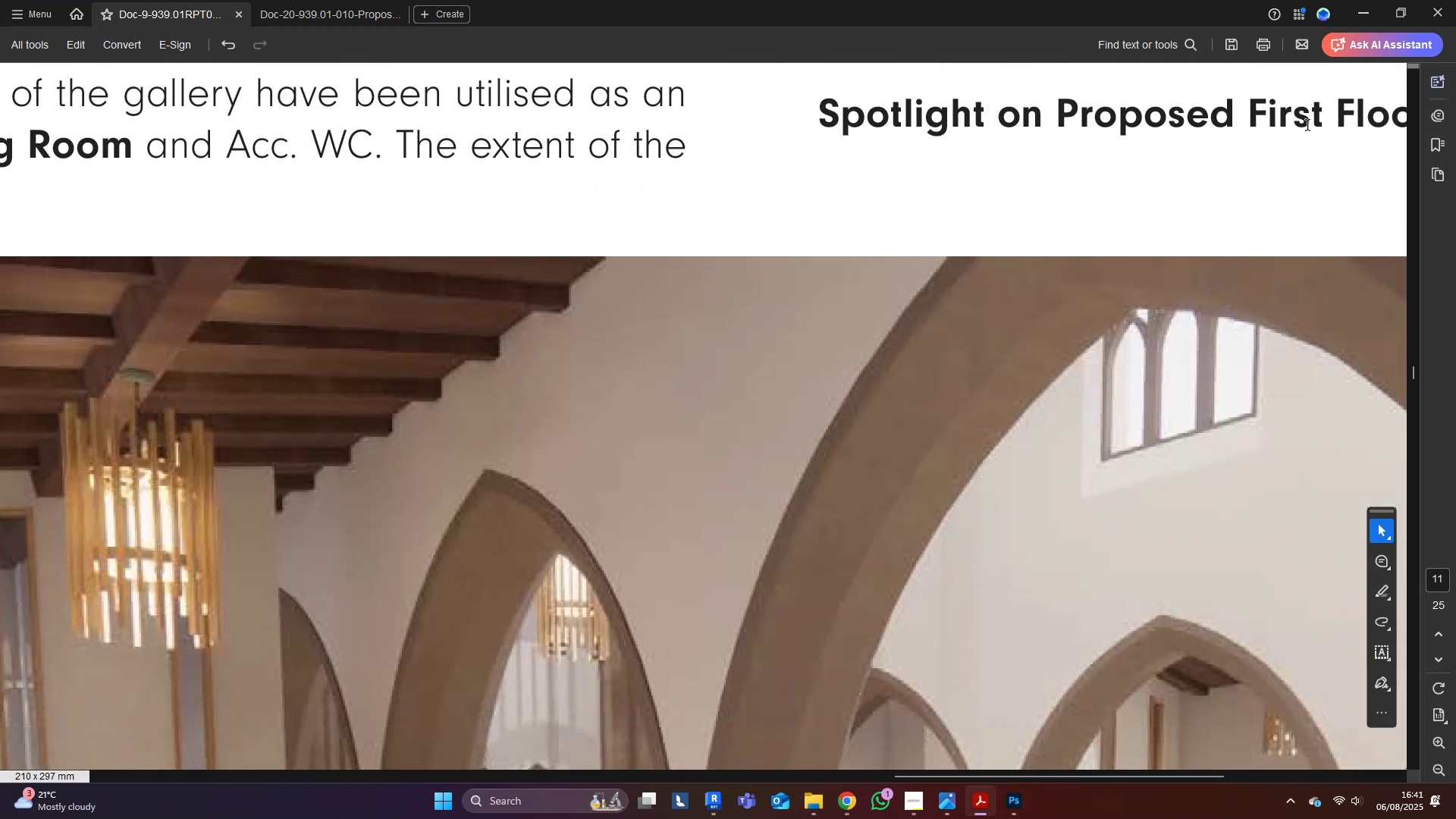 
left_click([1362, 13])
 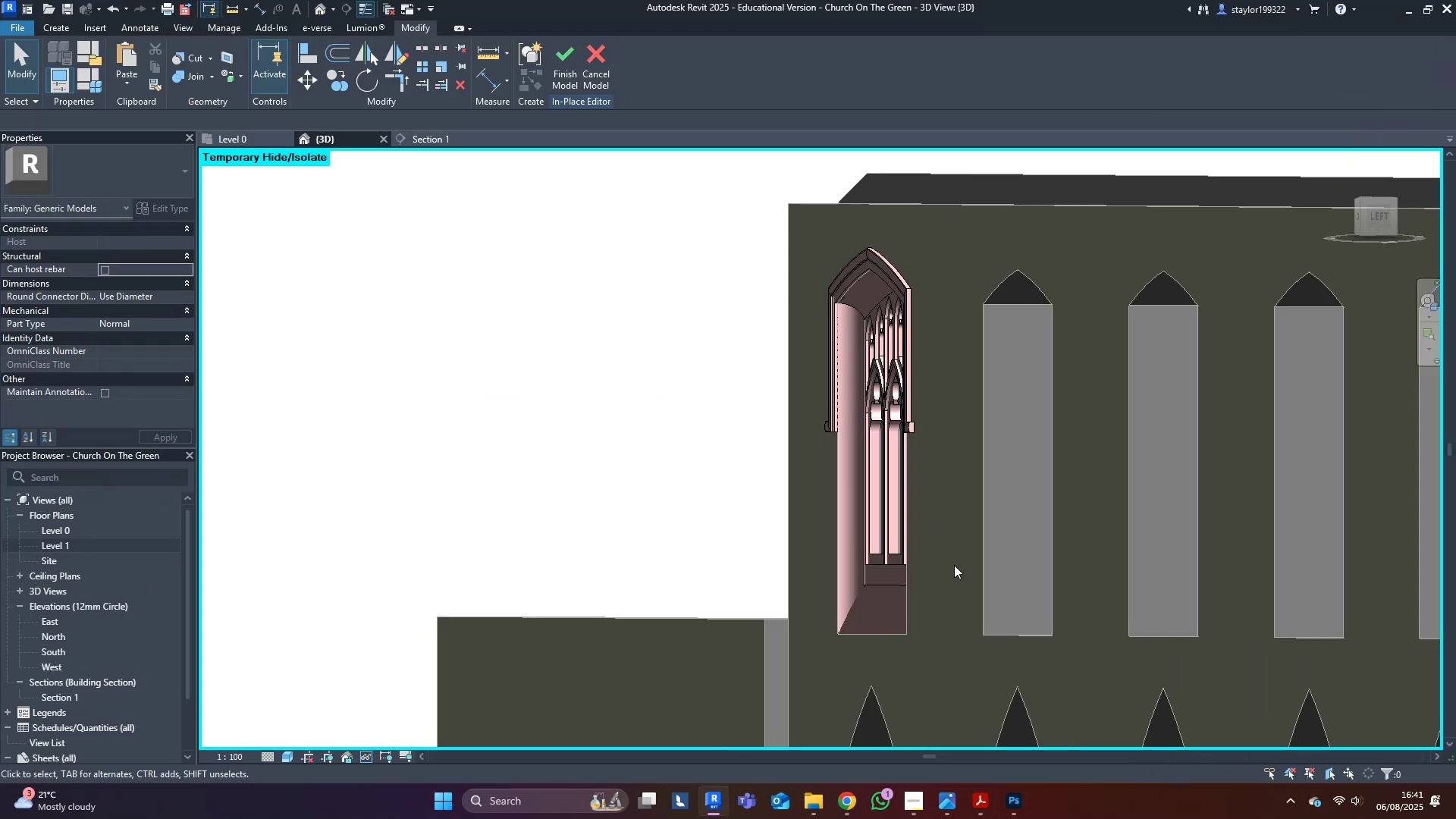 
left_click([893, 632])
 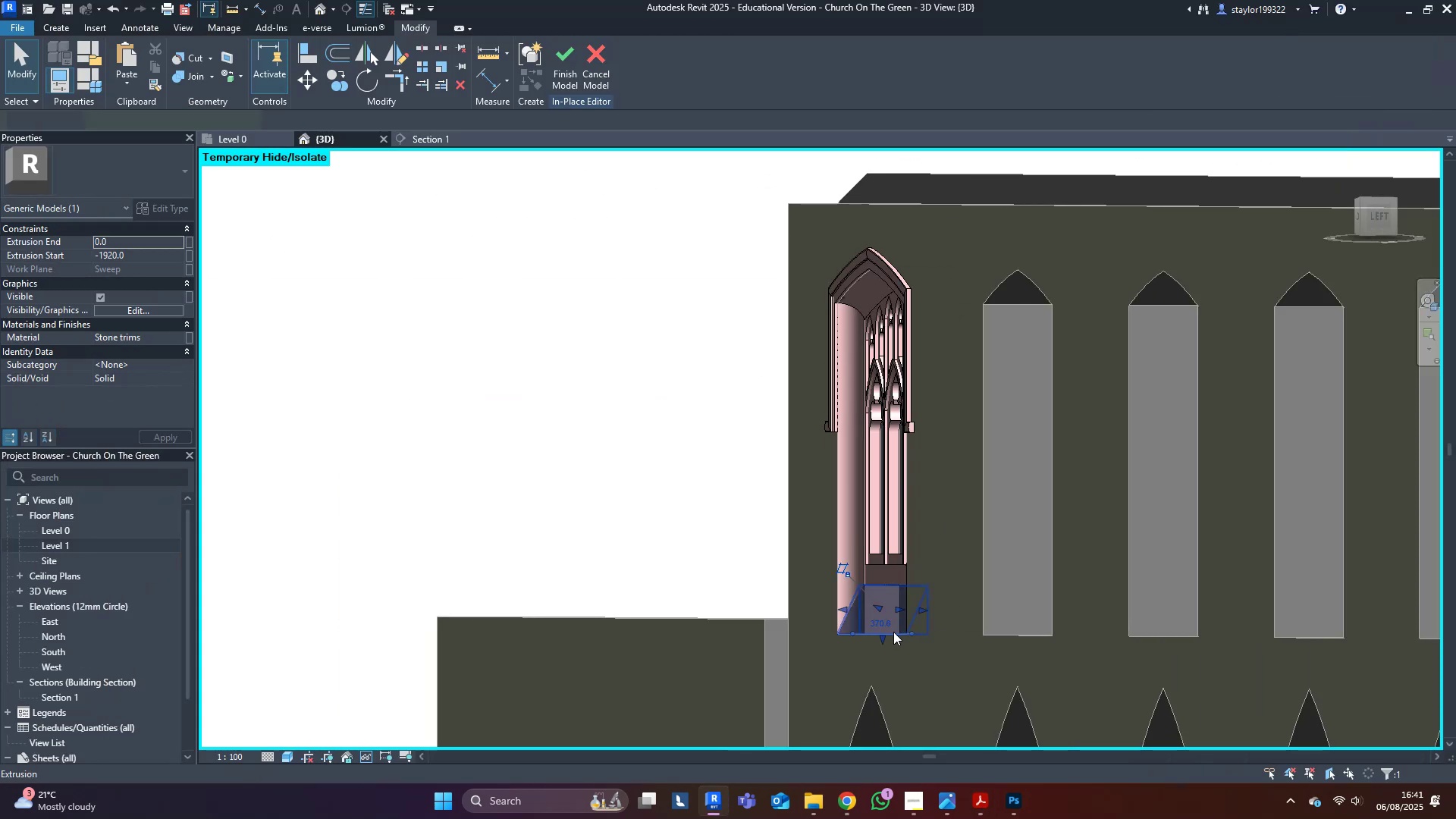 
hold_key(key=ShiftLeft, duration=0.93)
 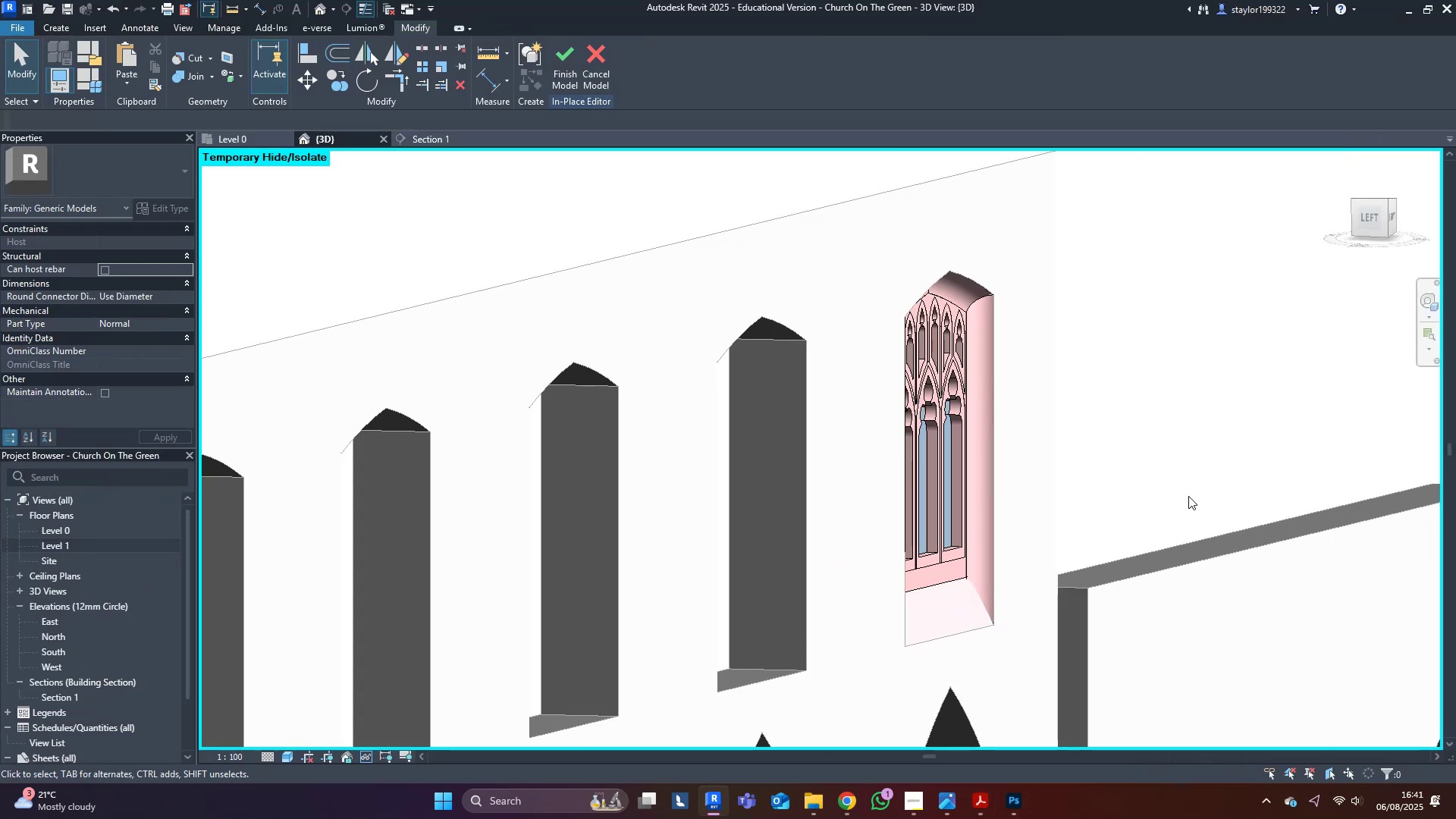 
hold_key(key=ShiftLeft, duration=0.48)
 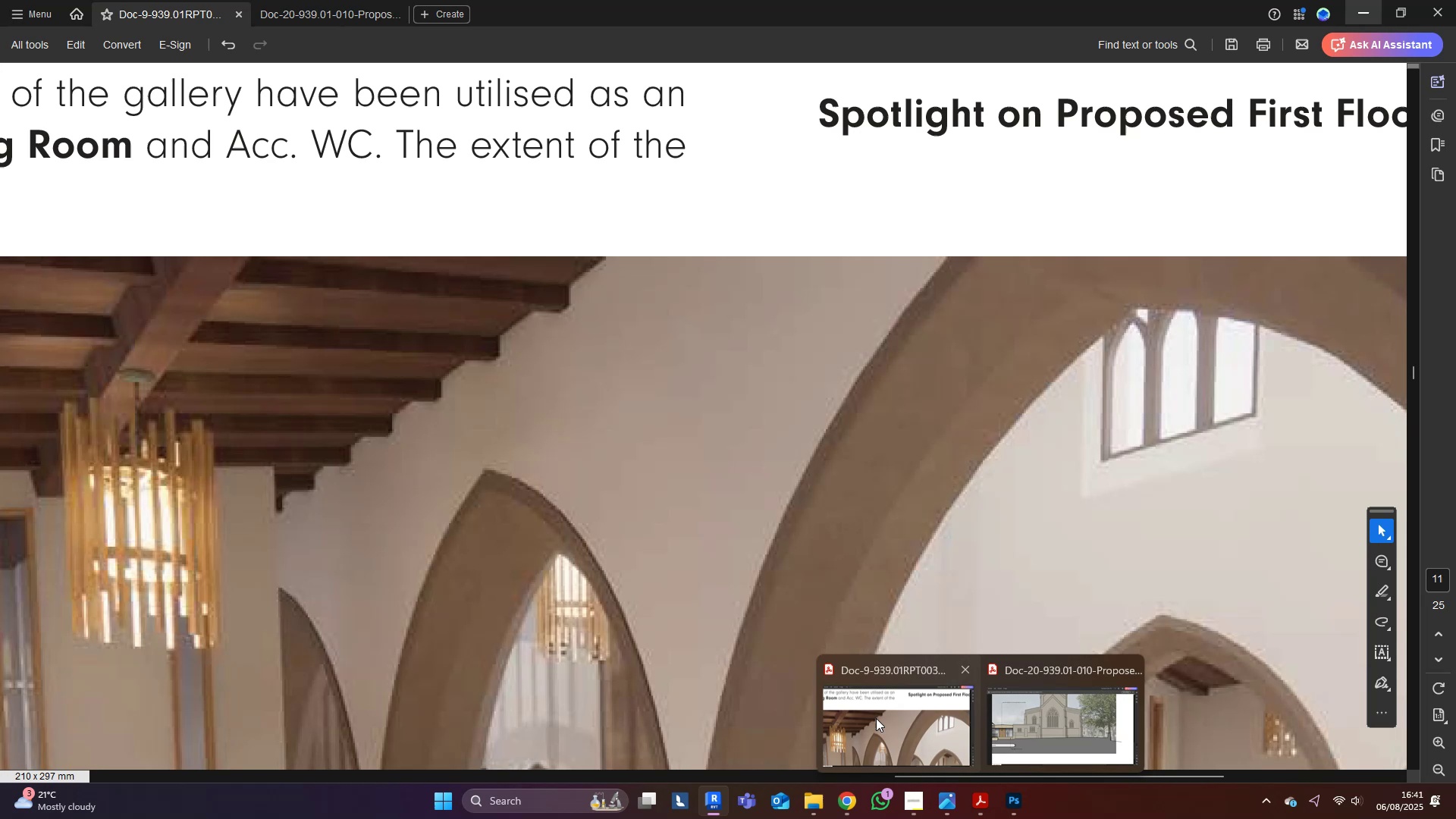 
left_click([876, 718])
 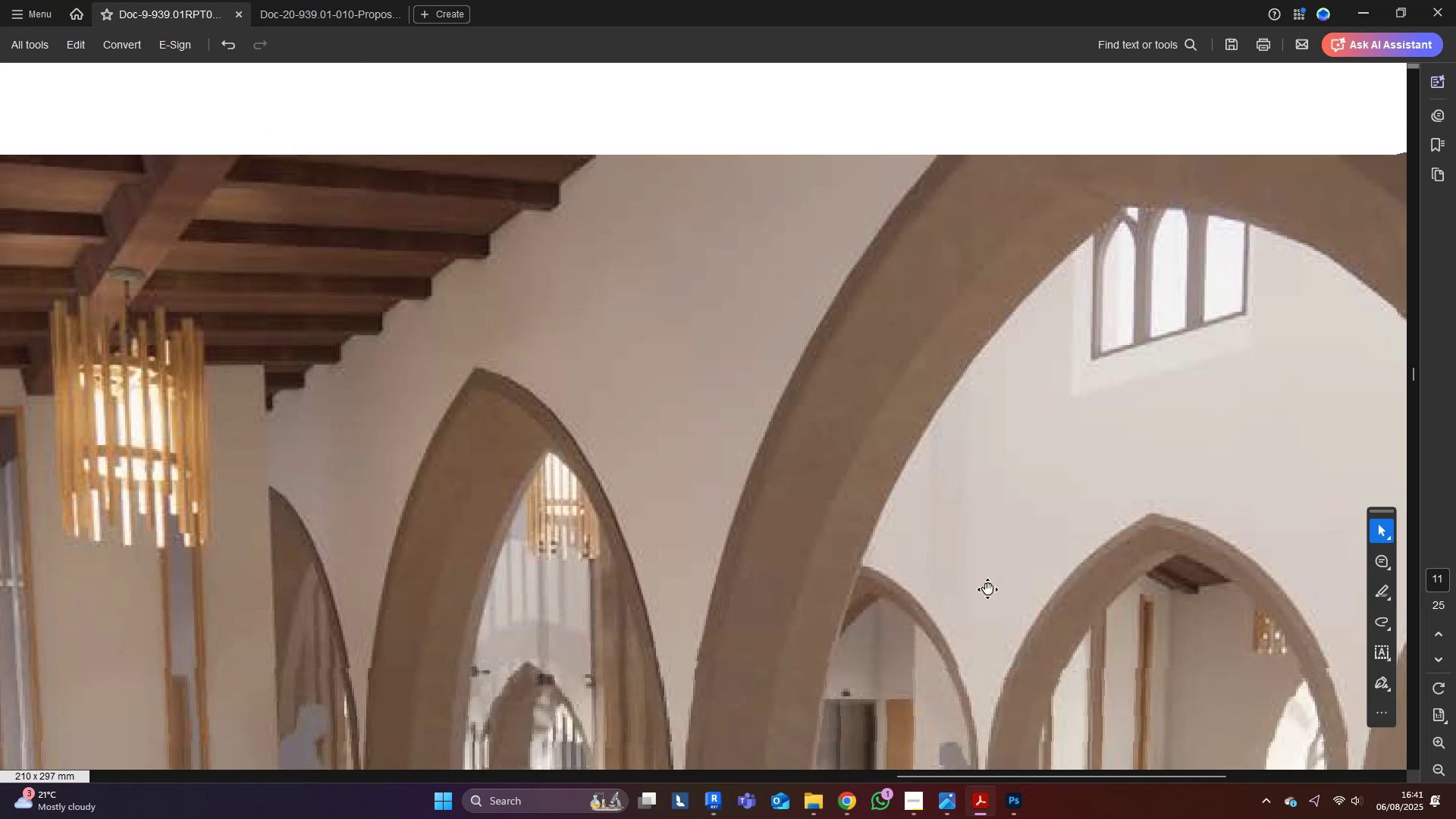 
hold_key(key=ControlLeft, duration=0.36)
scroll: coordinate [979, 589], scroll_direction: down, amount: 3.0
 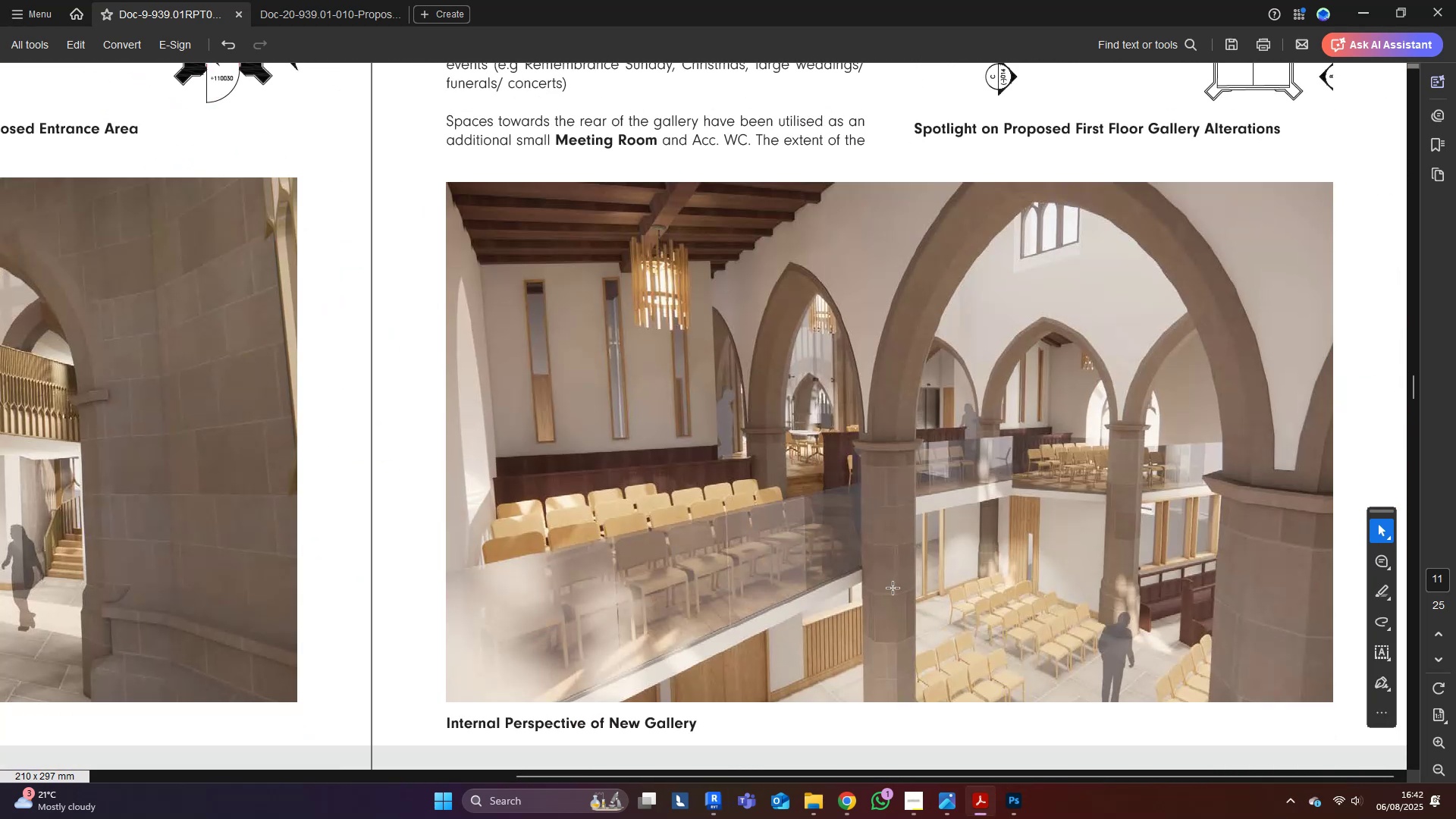 
wait(7.48)
 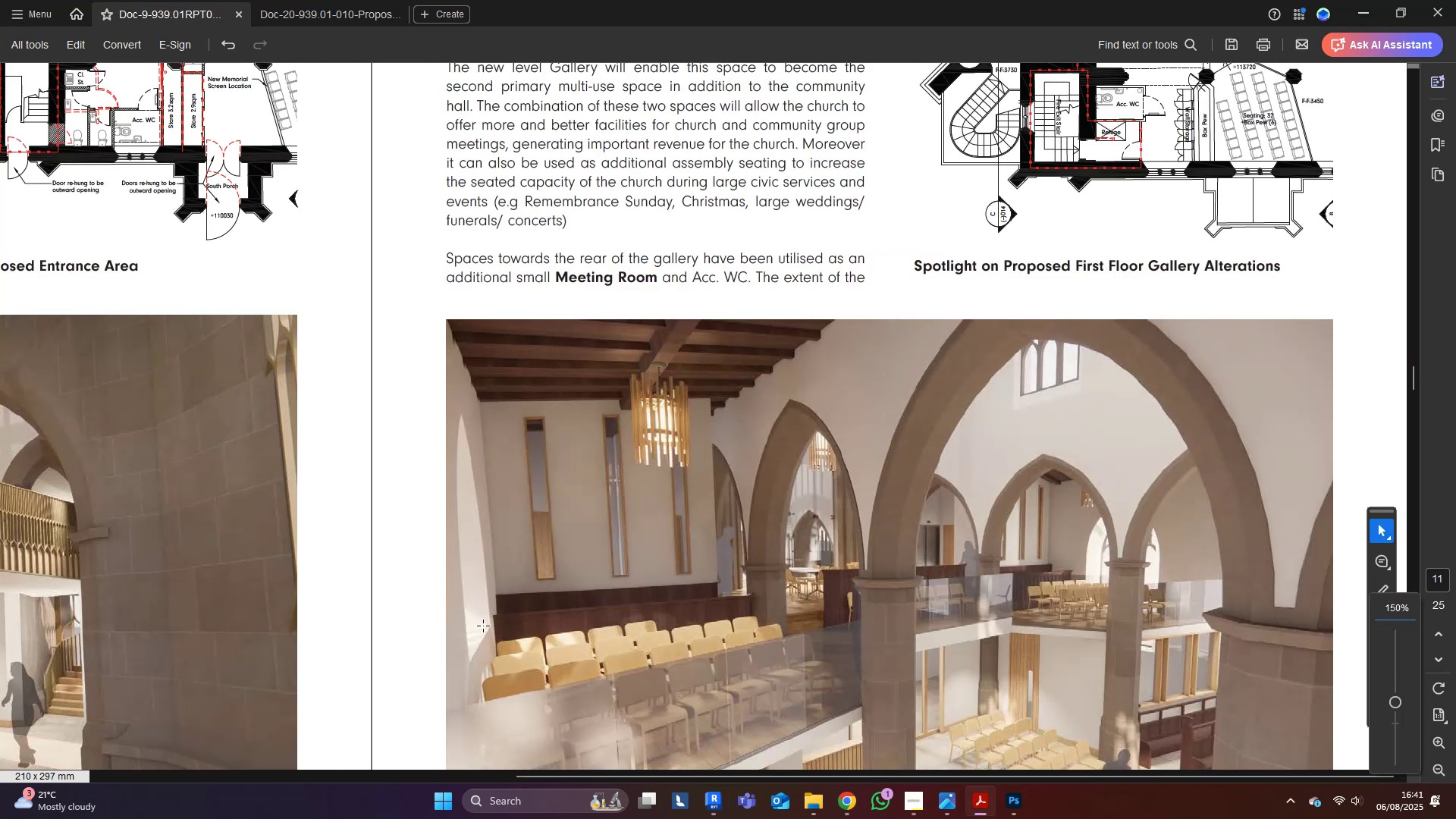 
left_click([1367, 16])
 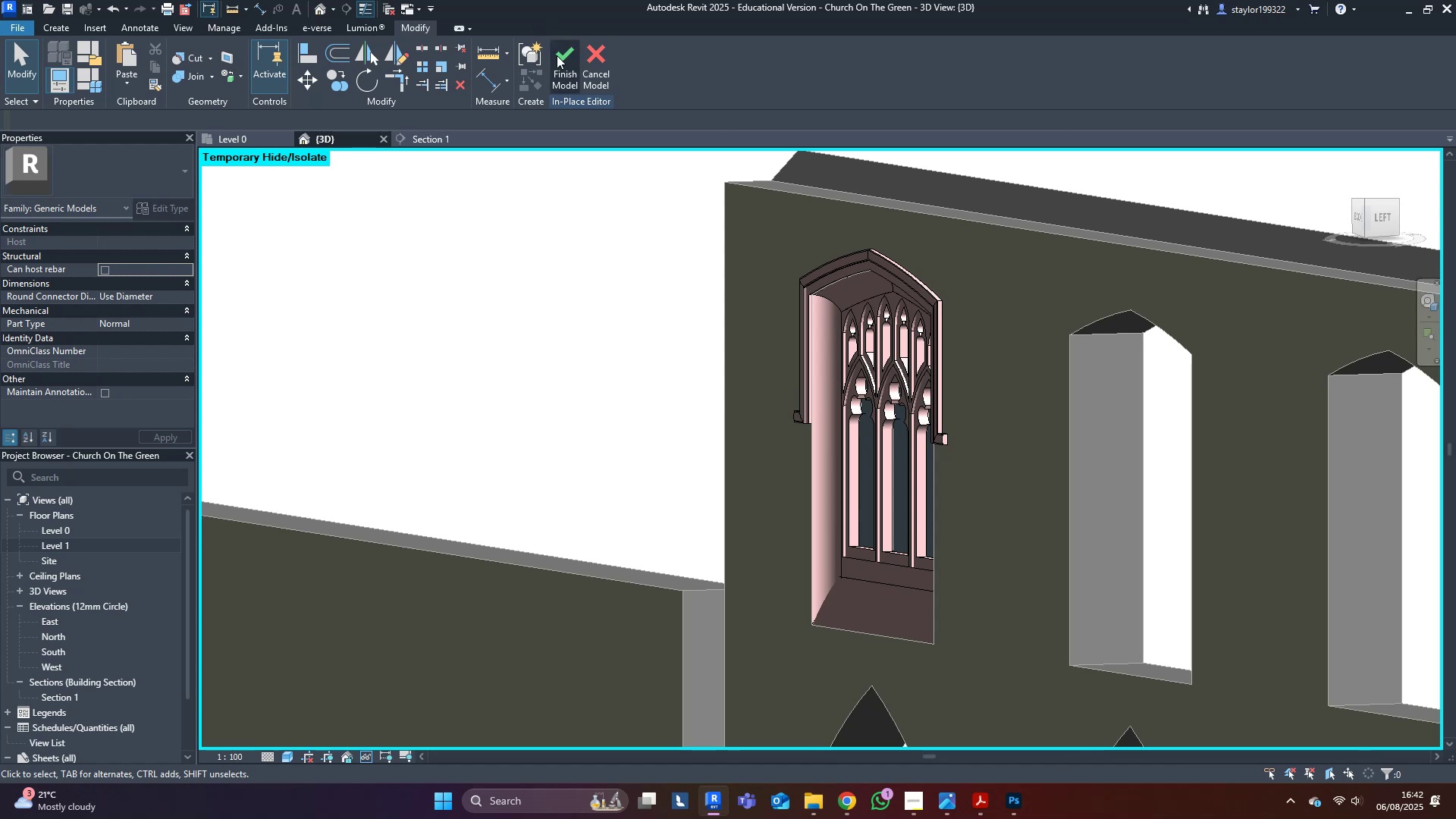 
left_click([568, 76])
 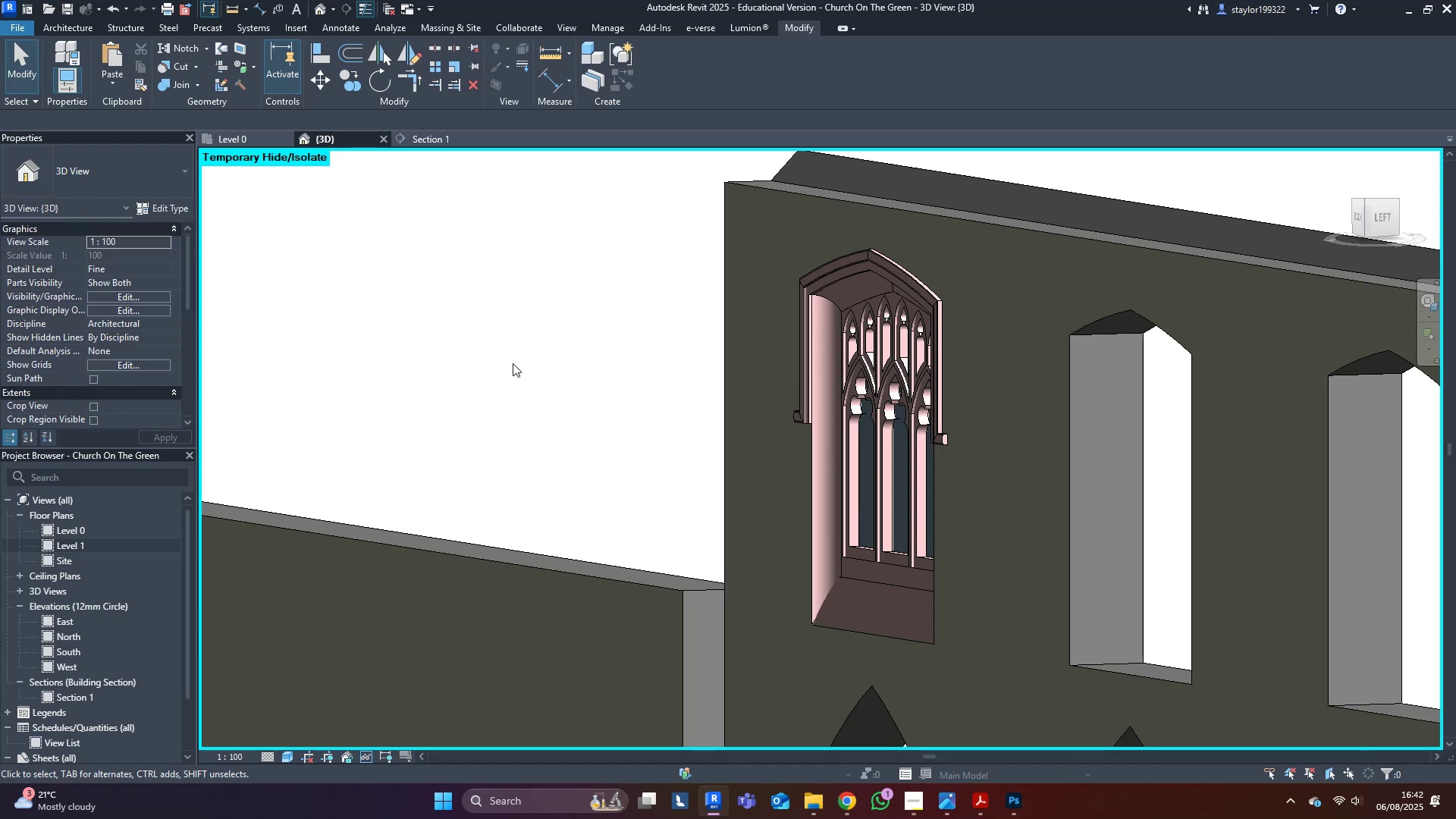 
hold_key(key=ShiftLeft, duration=0.84)
 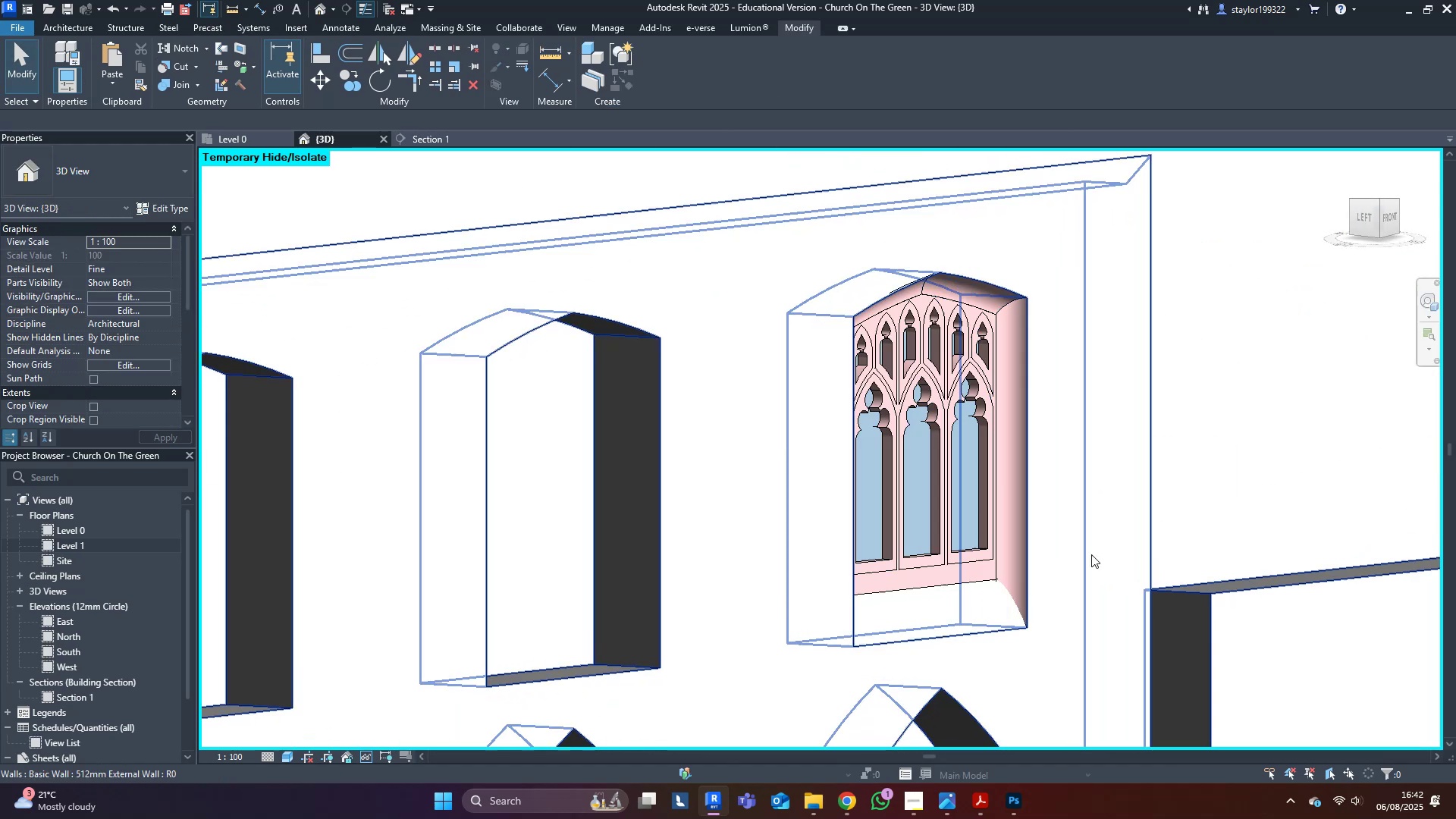 
scroll: coordinate [1220, 534], scroll_direction: down, amount: 4.0
 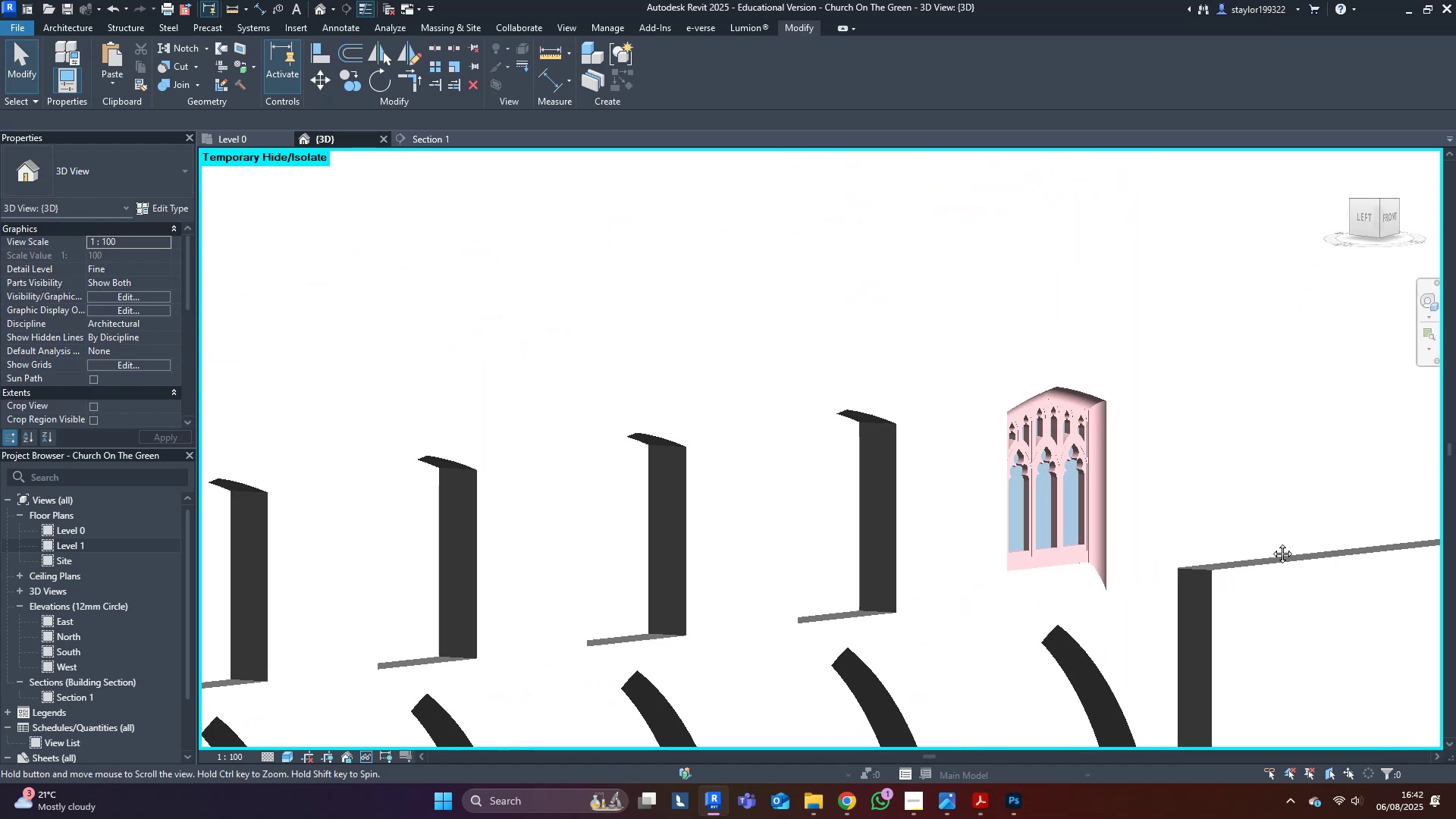 
hold_key(key=ShiftLeft, duration=0.78)
 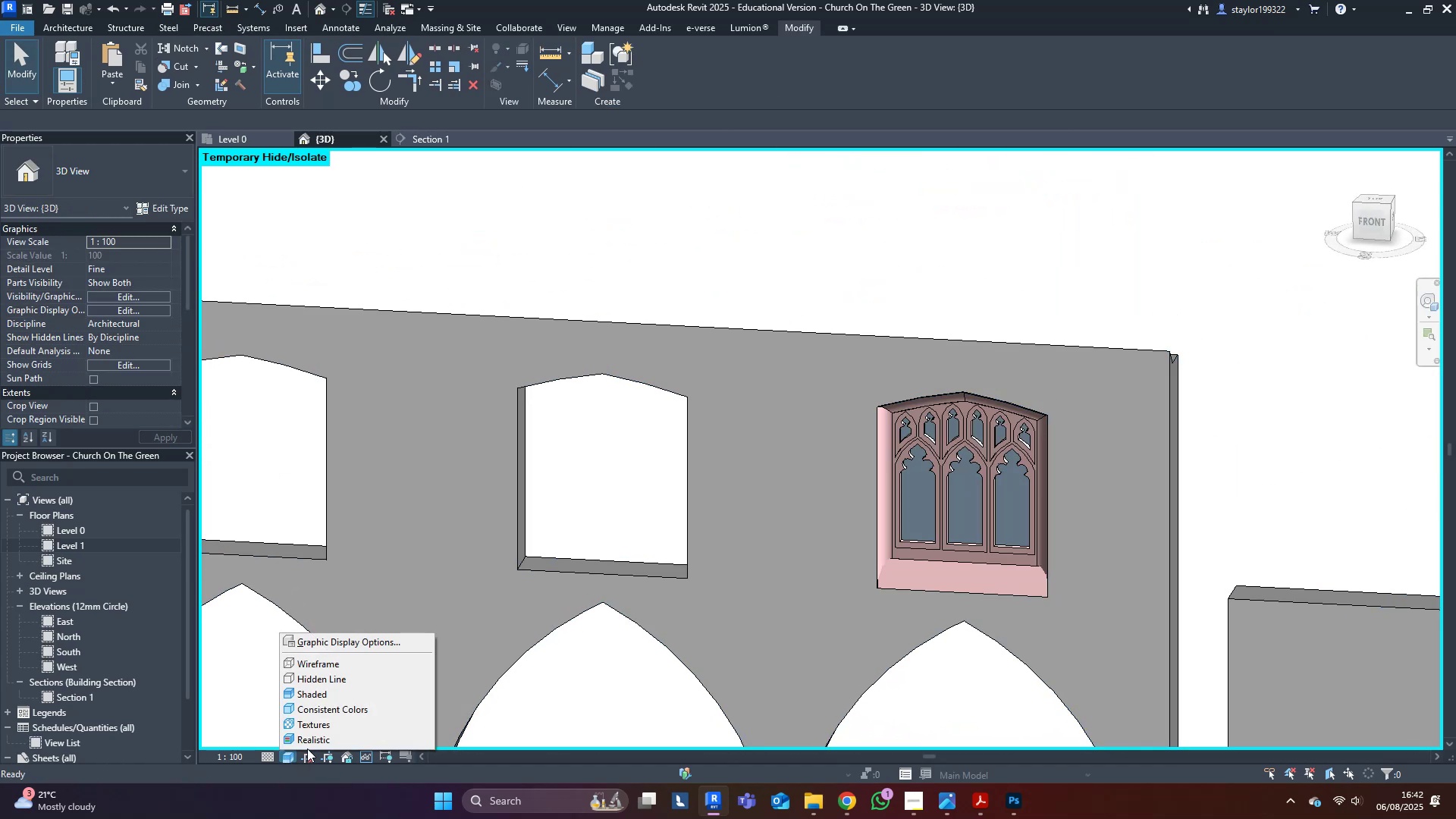 
left_click([309, 706])
 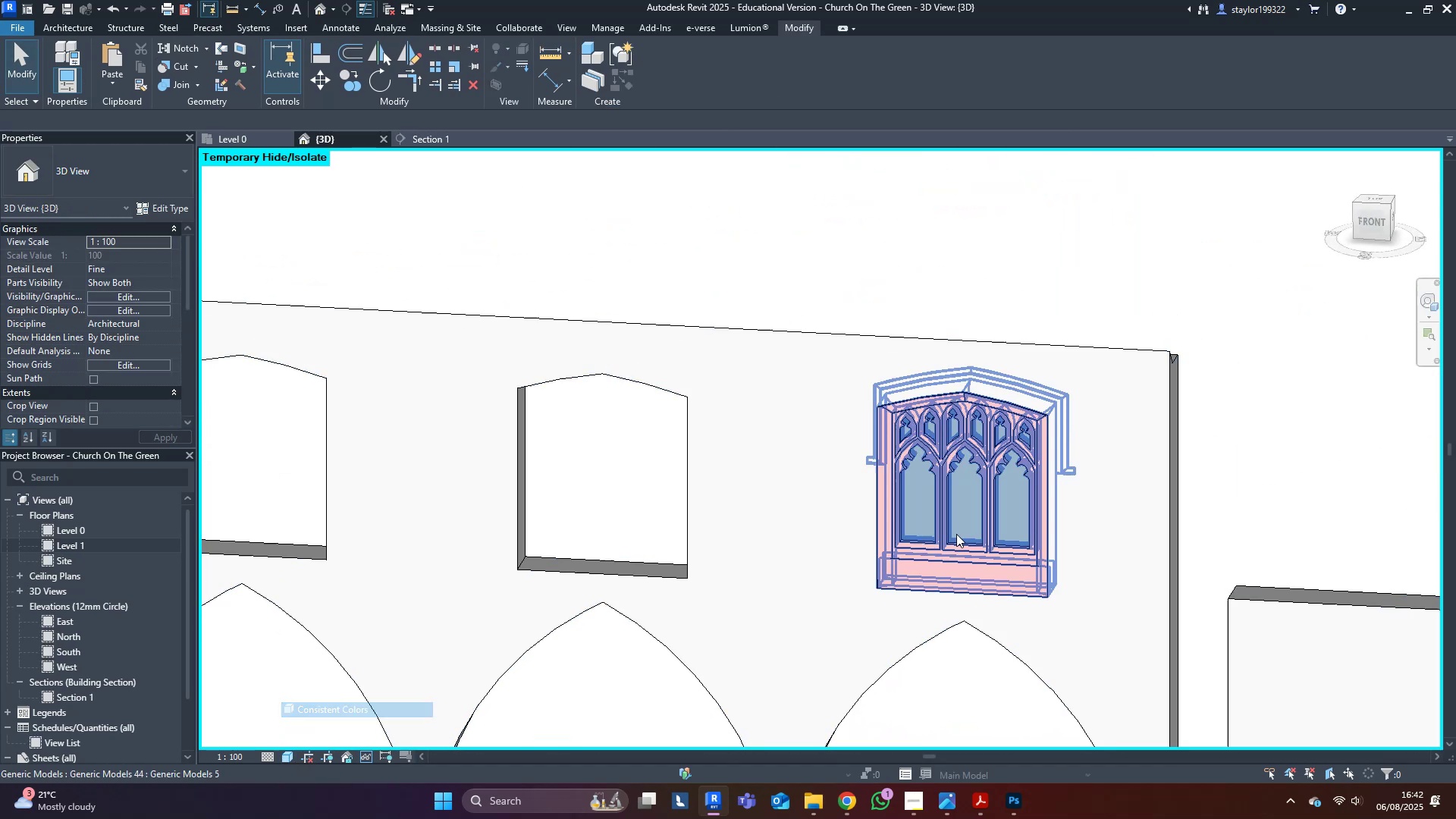 
scroll: coordinate [1210, 507], scroll_direction: down, amount: 3.0
 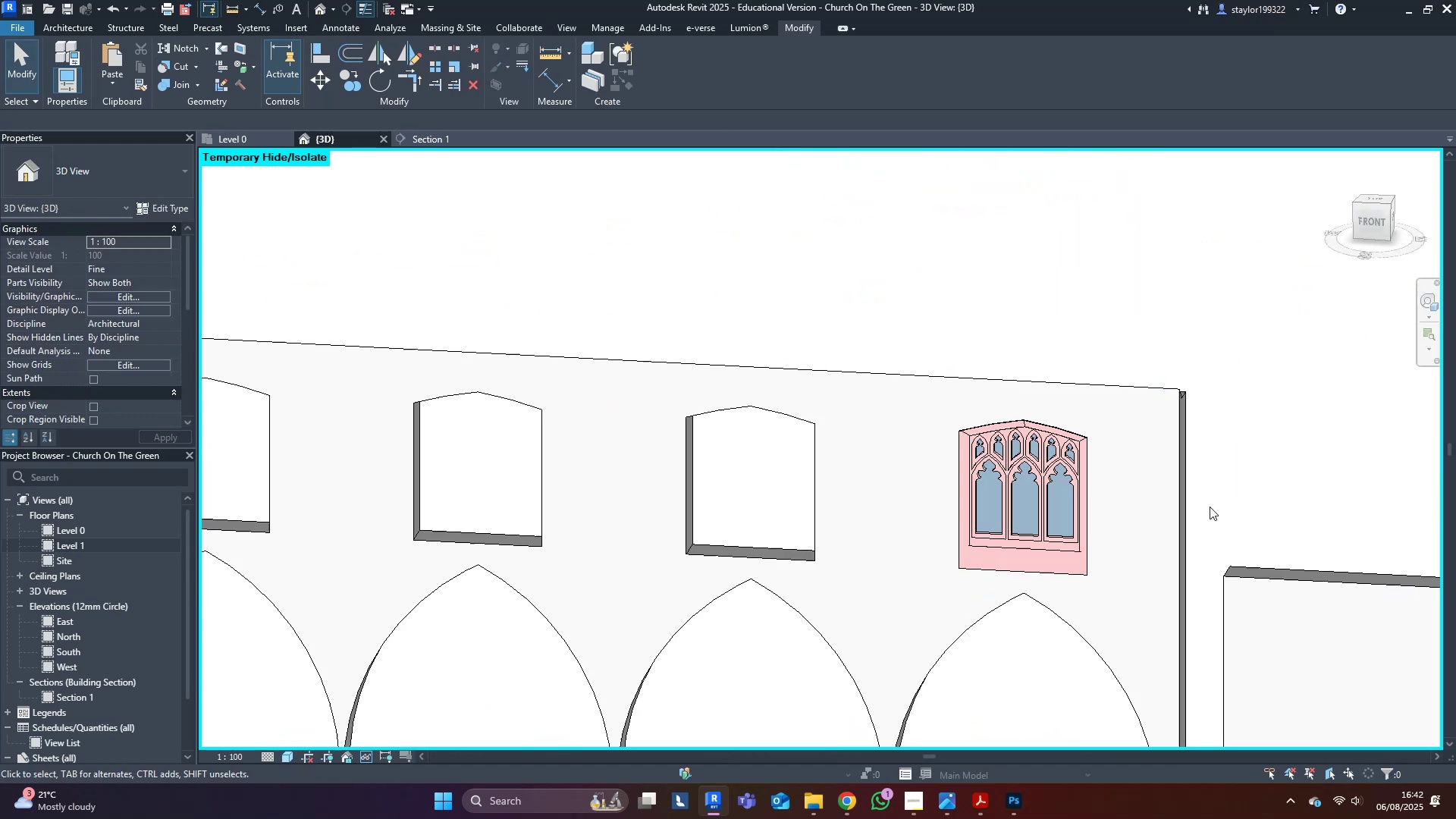 
hold_key(key=ShiftLeft, duration=0.44)
 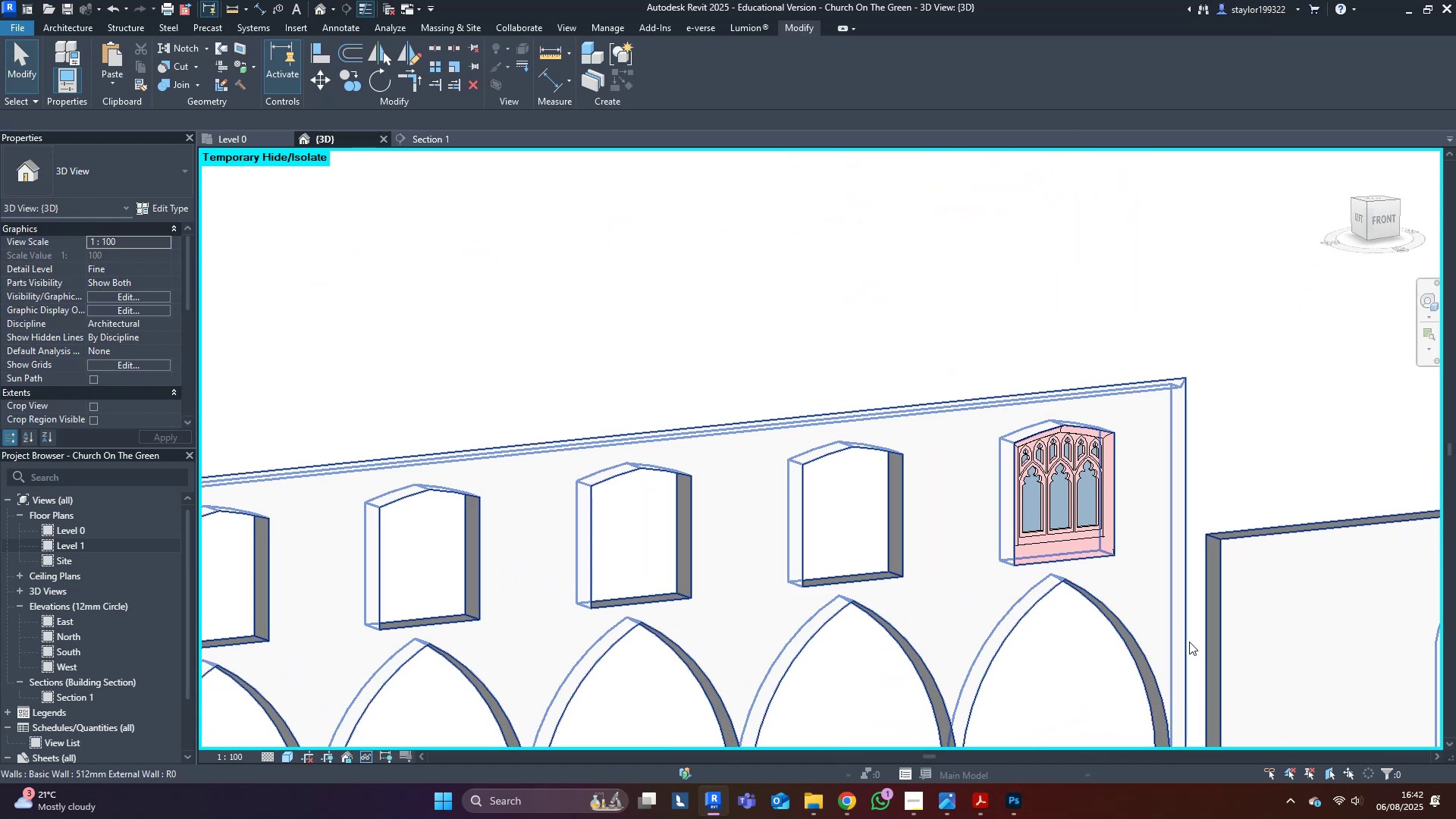 
type(hr)
 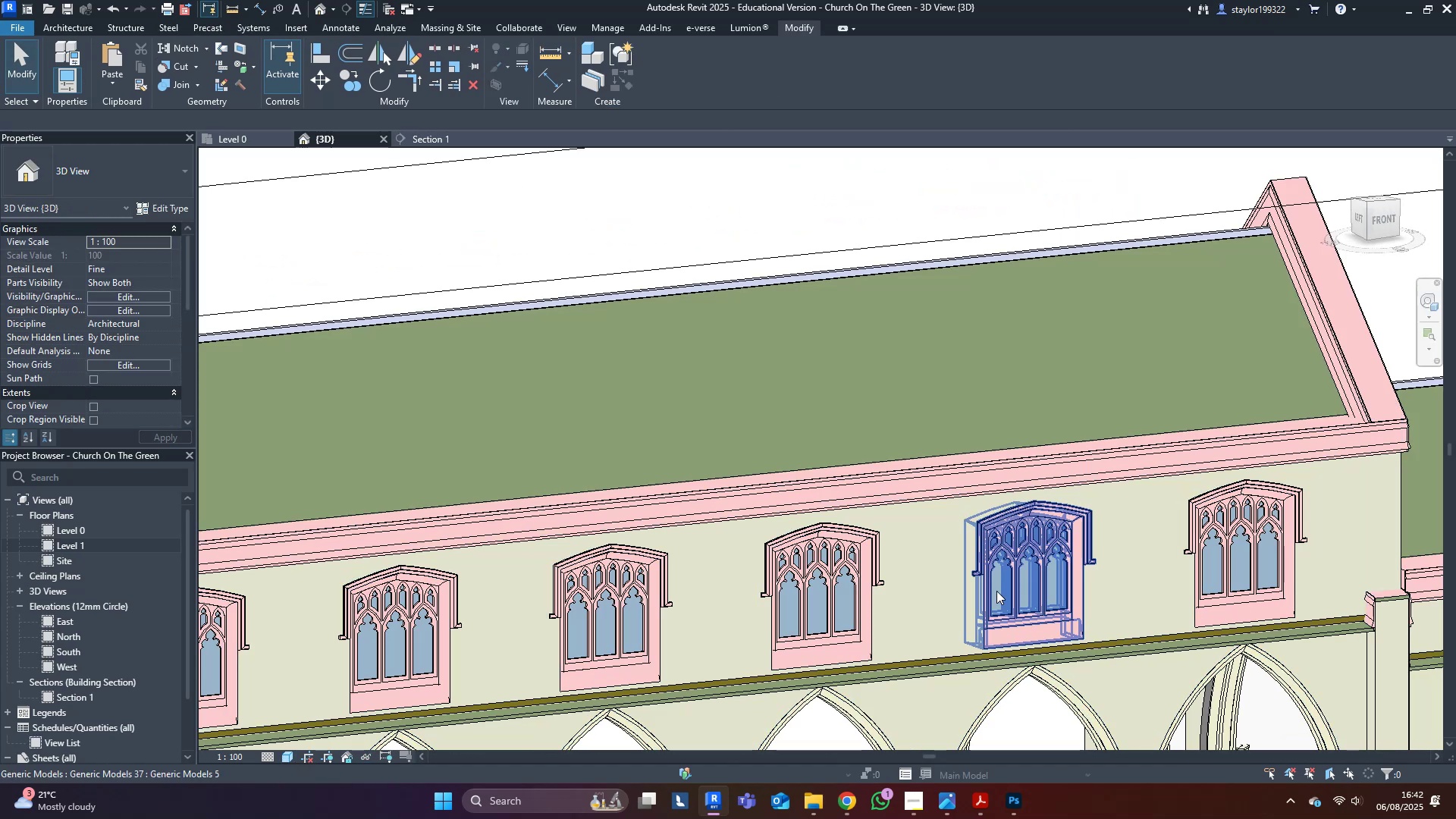 
scroll: coordinate [55, 328], scroll_direction: down, amount: 9.0
 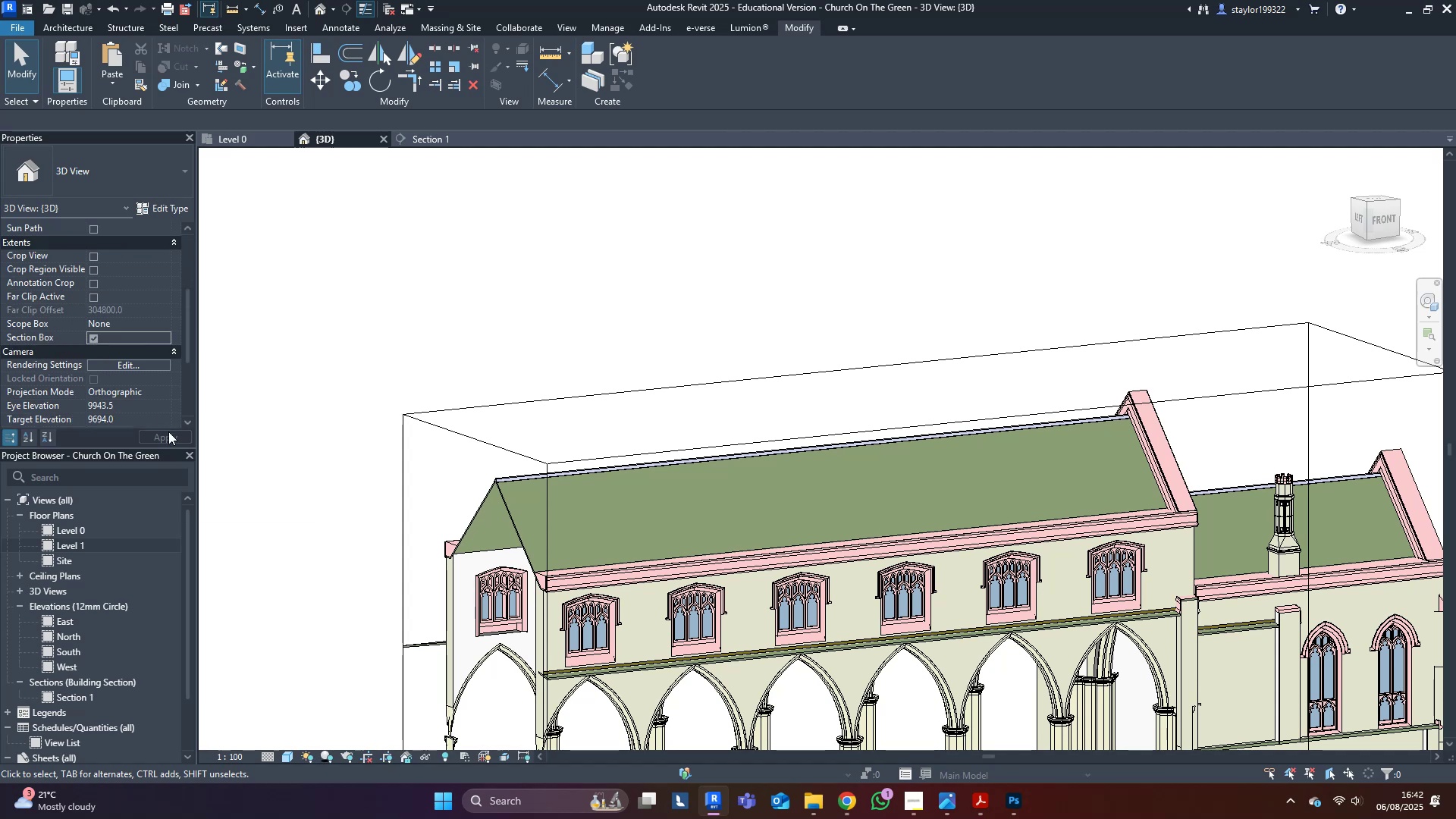 
left_click([93, 337])
 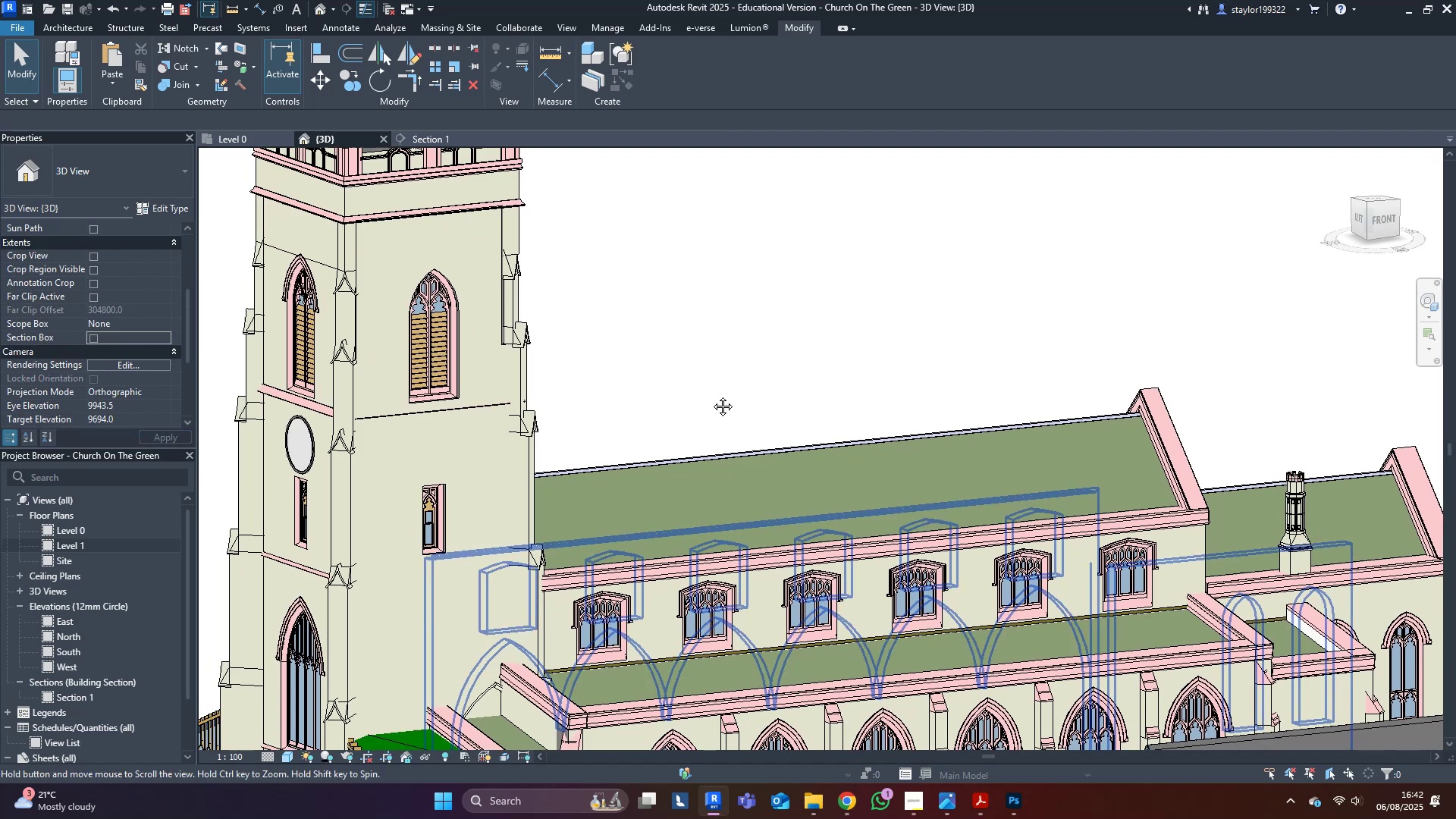 
scroll: coordinate [1146, 577], scroll_direction: up, amount: 3.0
 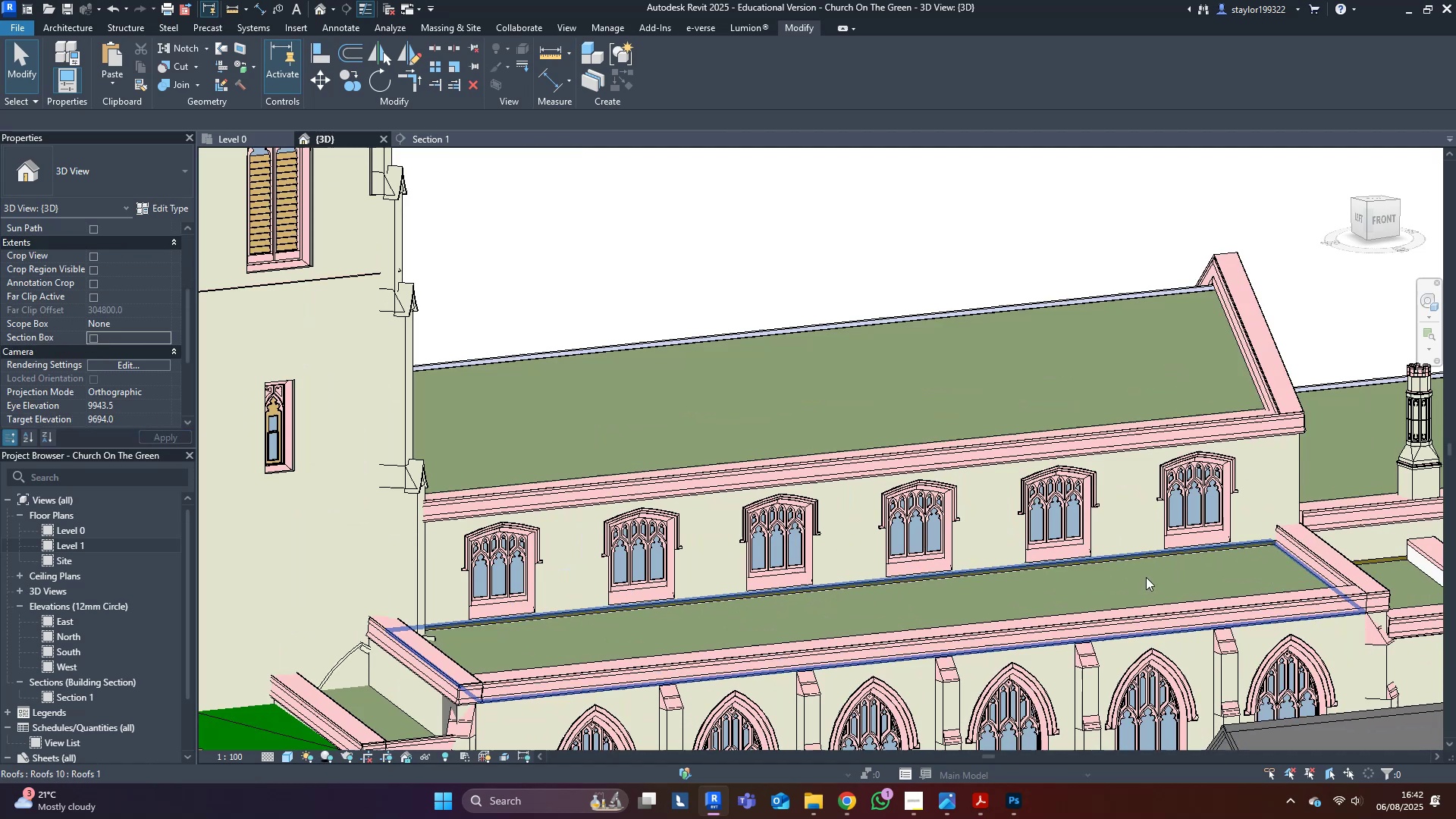 
key(Shift+ShiftLeft)
 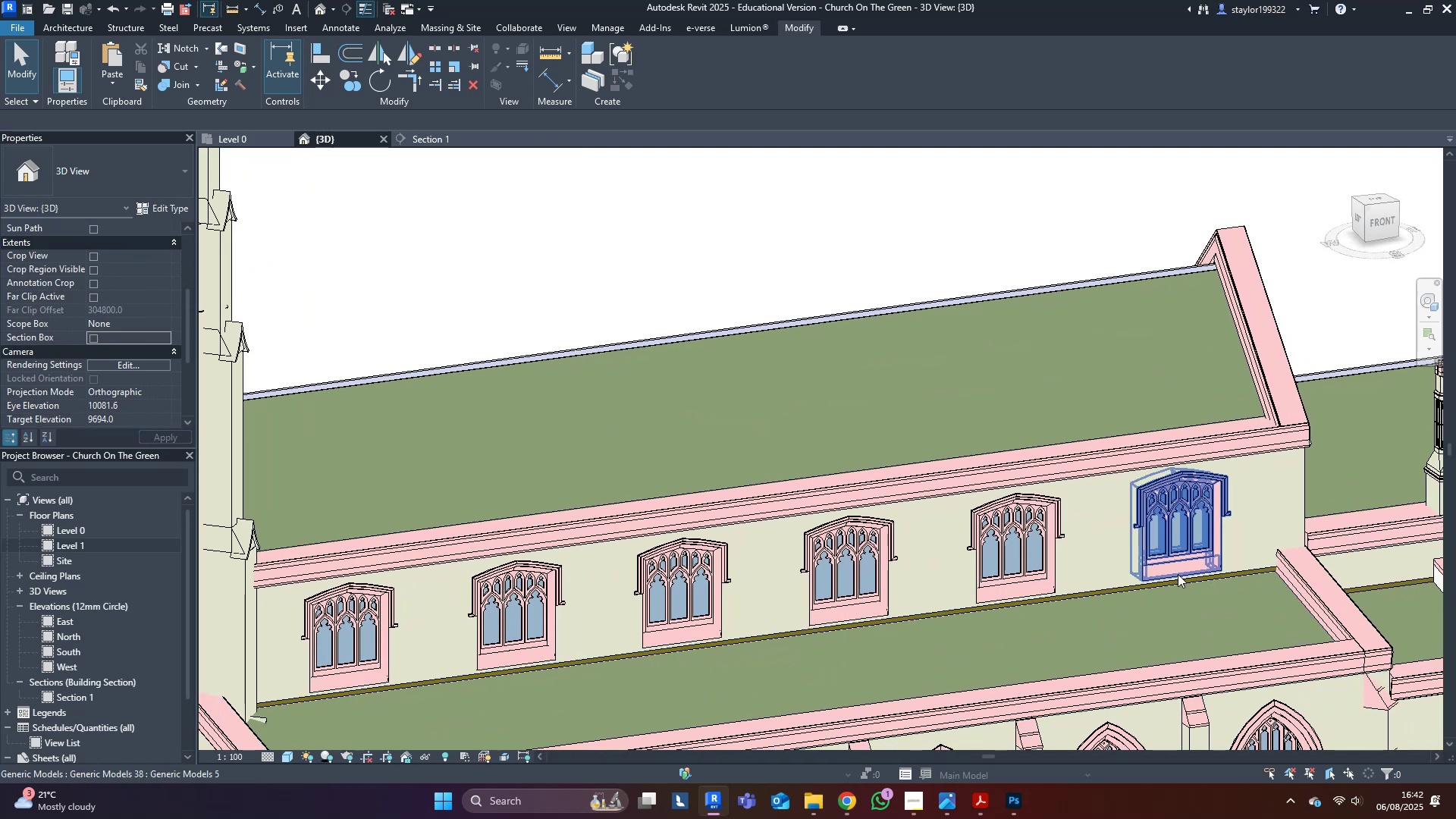 
left_click([1176, 575])
 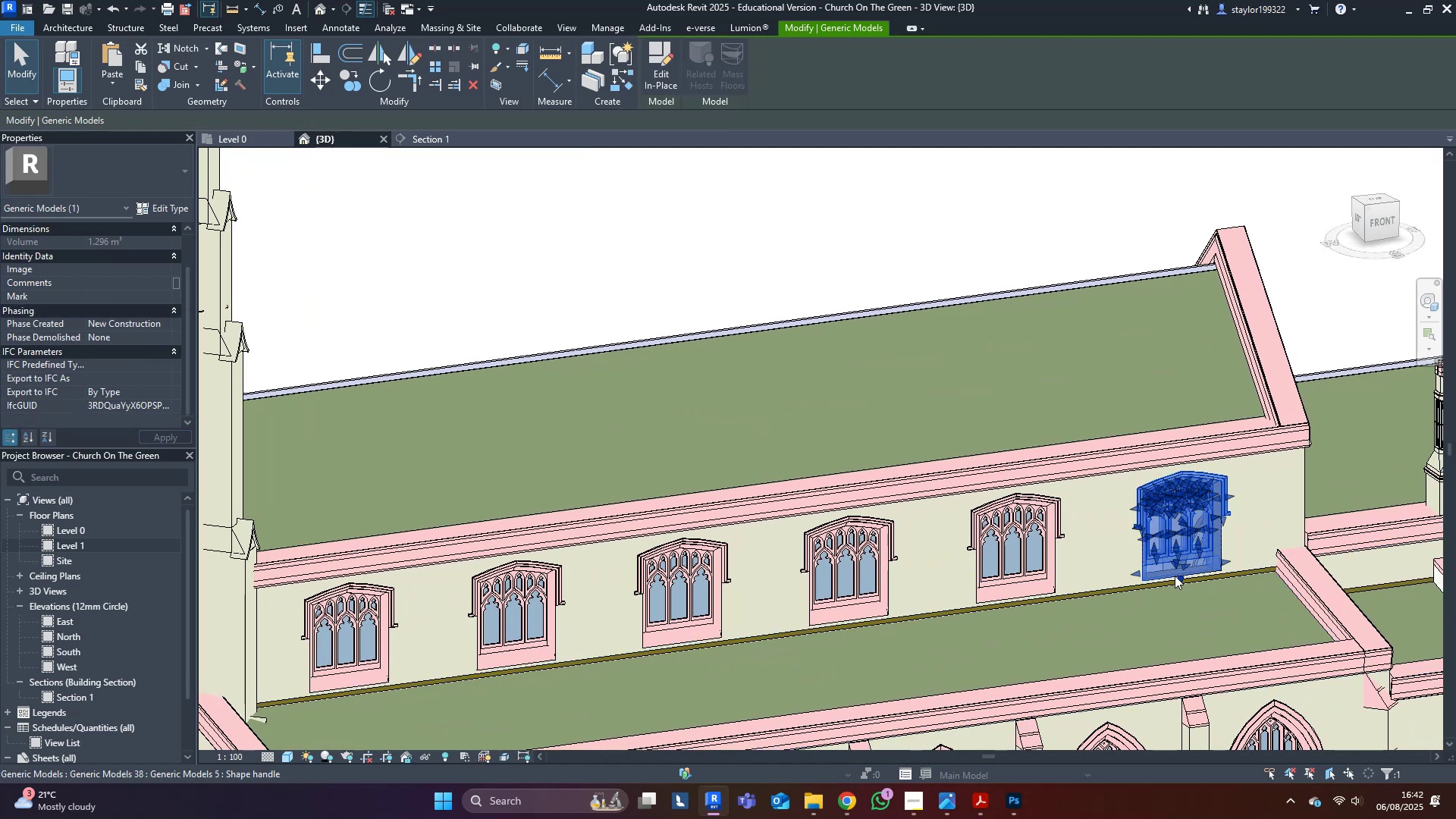 
hold_key(key=ControlLeft, duration=1.5)
left_click([1026, 592])
 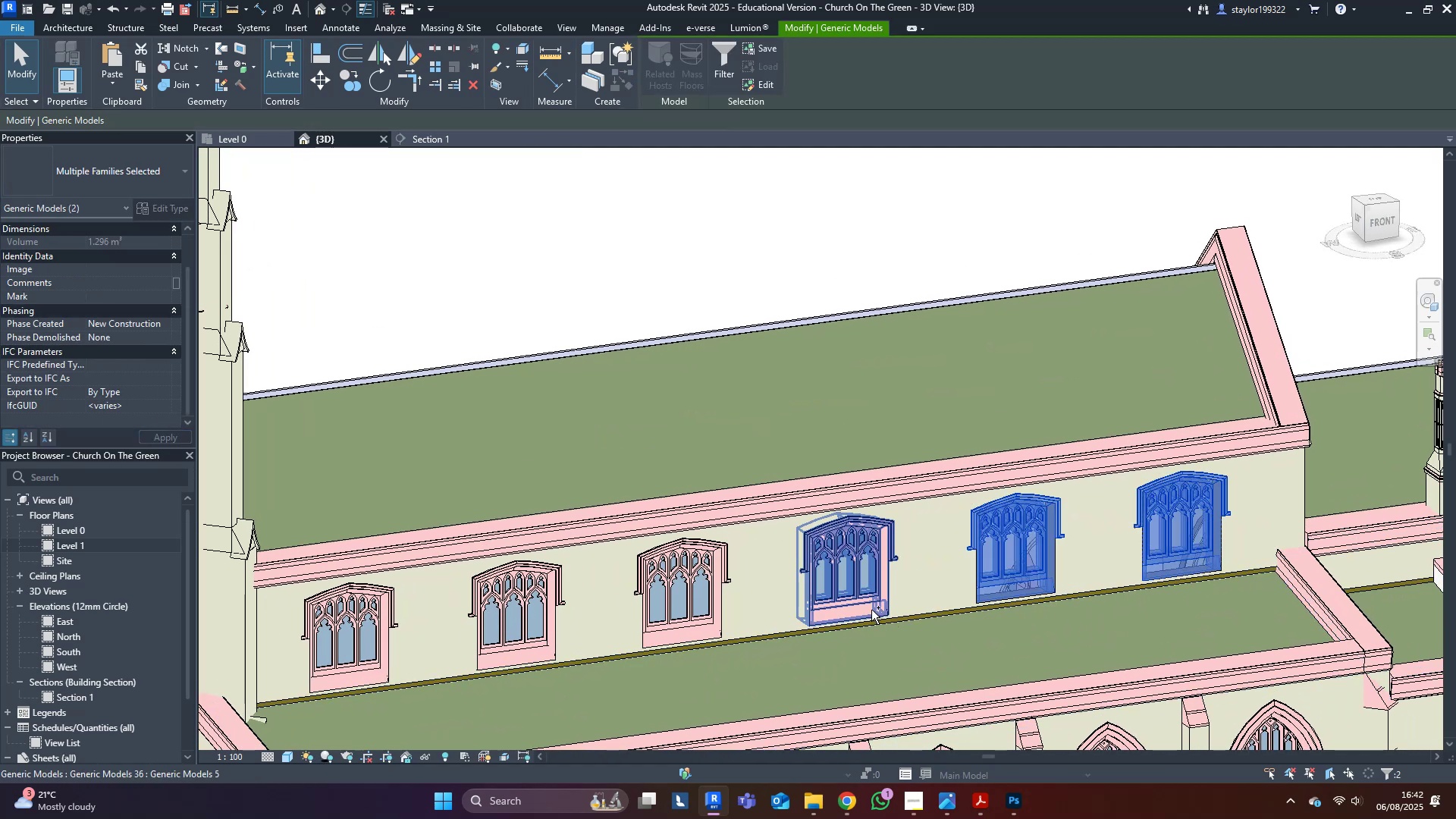 
left_click([870, 610])
 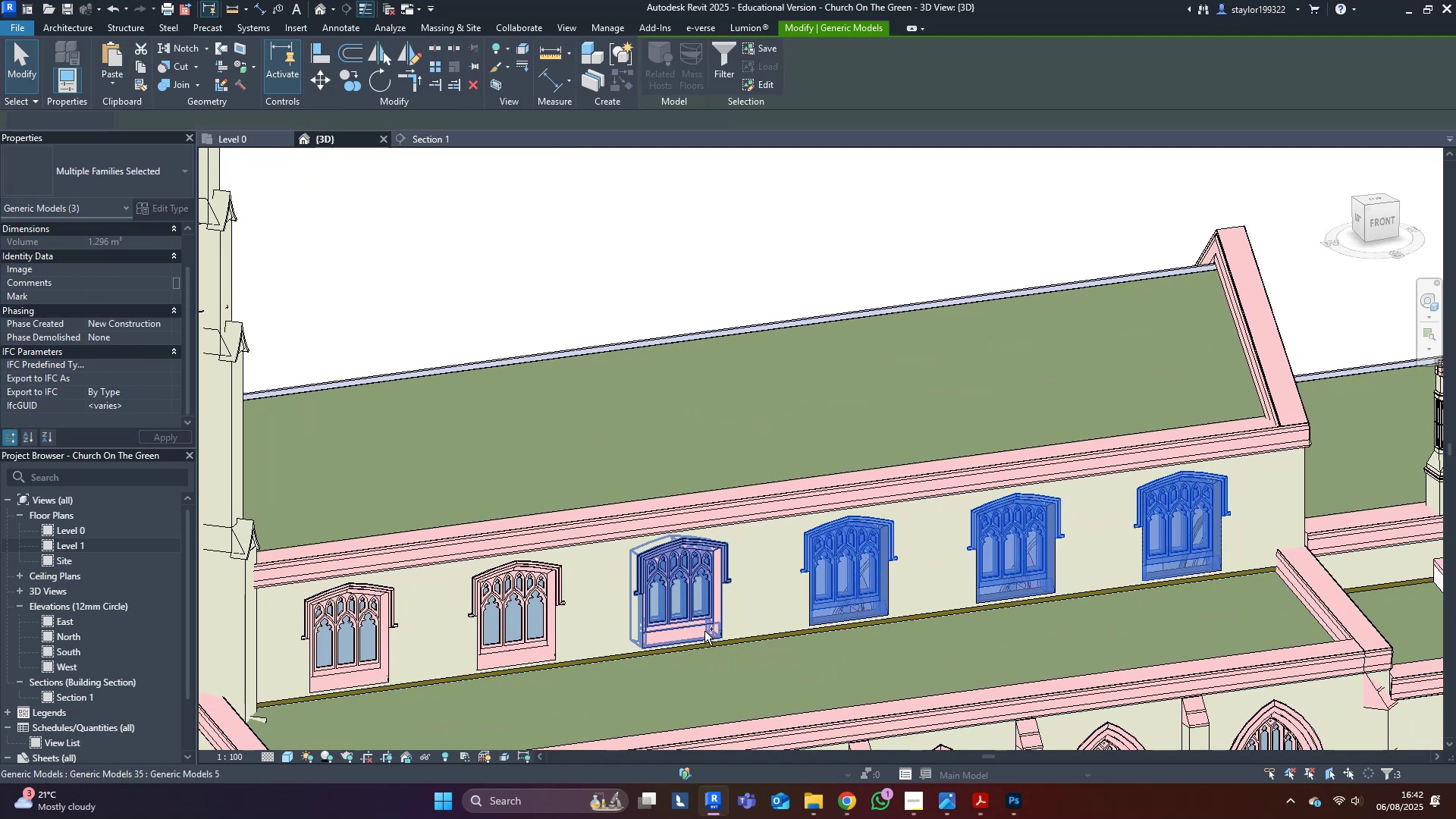 
hold_key(key=ControlLeft, duration=1.55)
left_click([679, 641])
 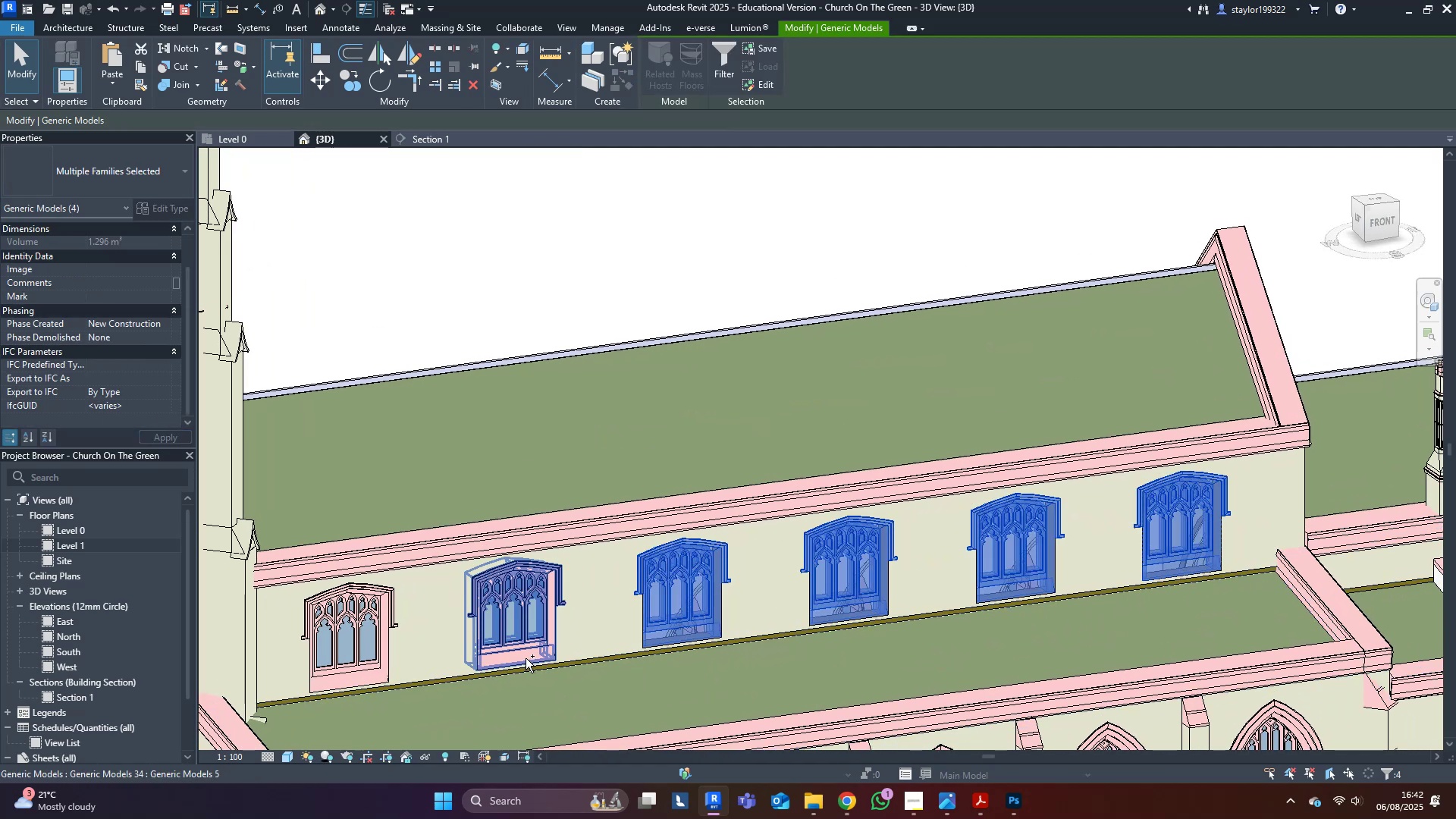 
left_click([526, 658])
 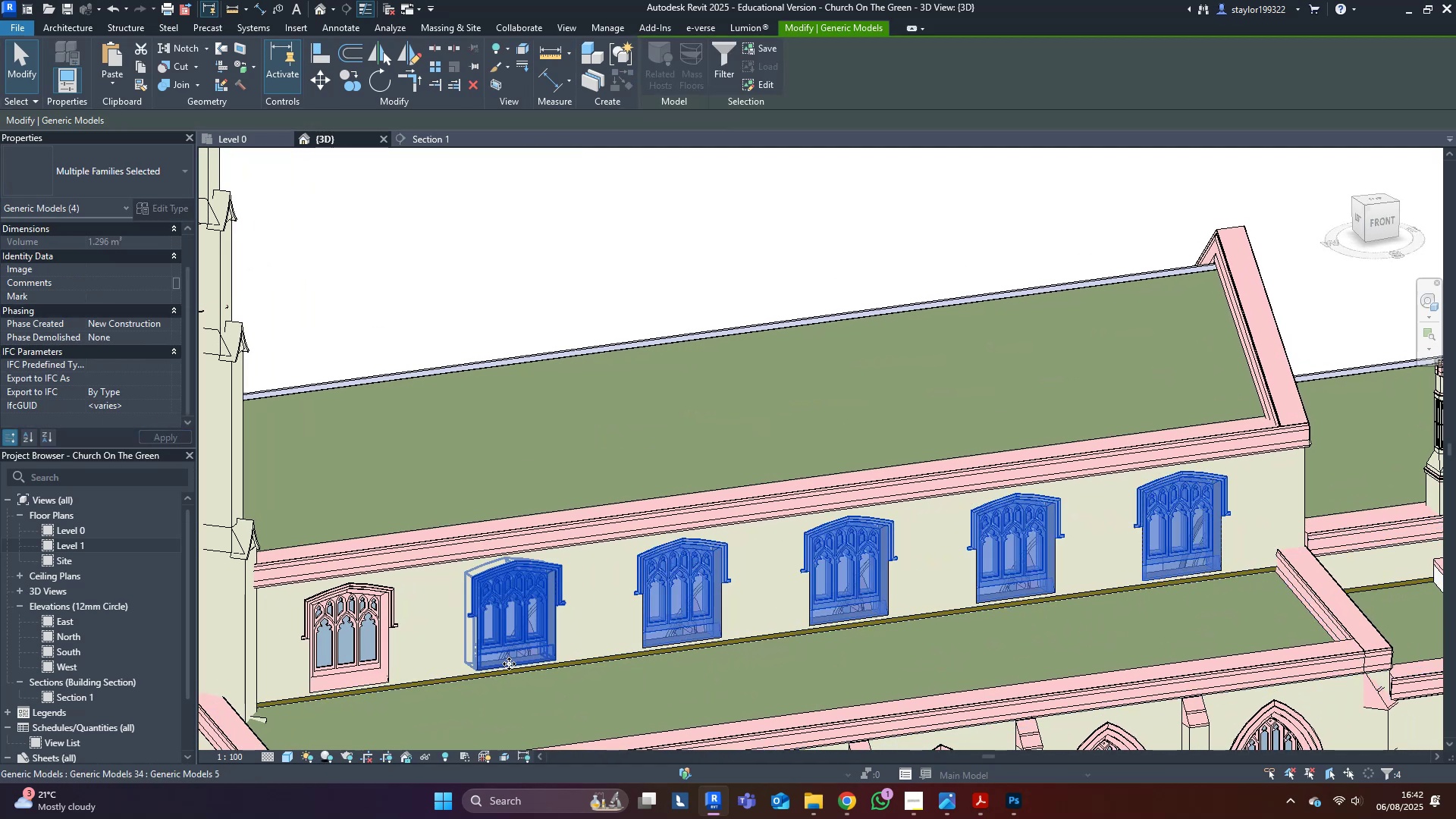 
hold_key(key=ControlLeft, duration=1.03)
left_click([357, 676])
 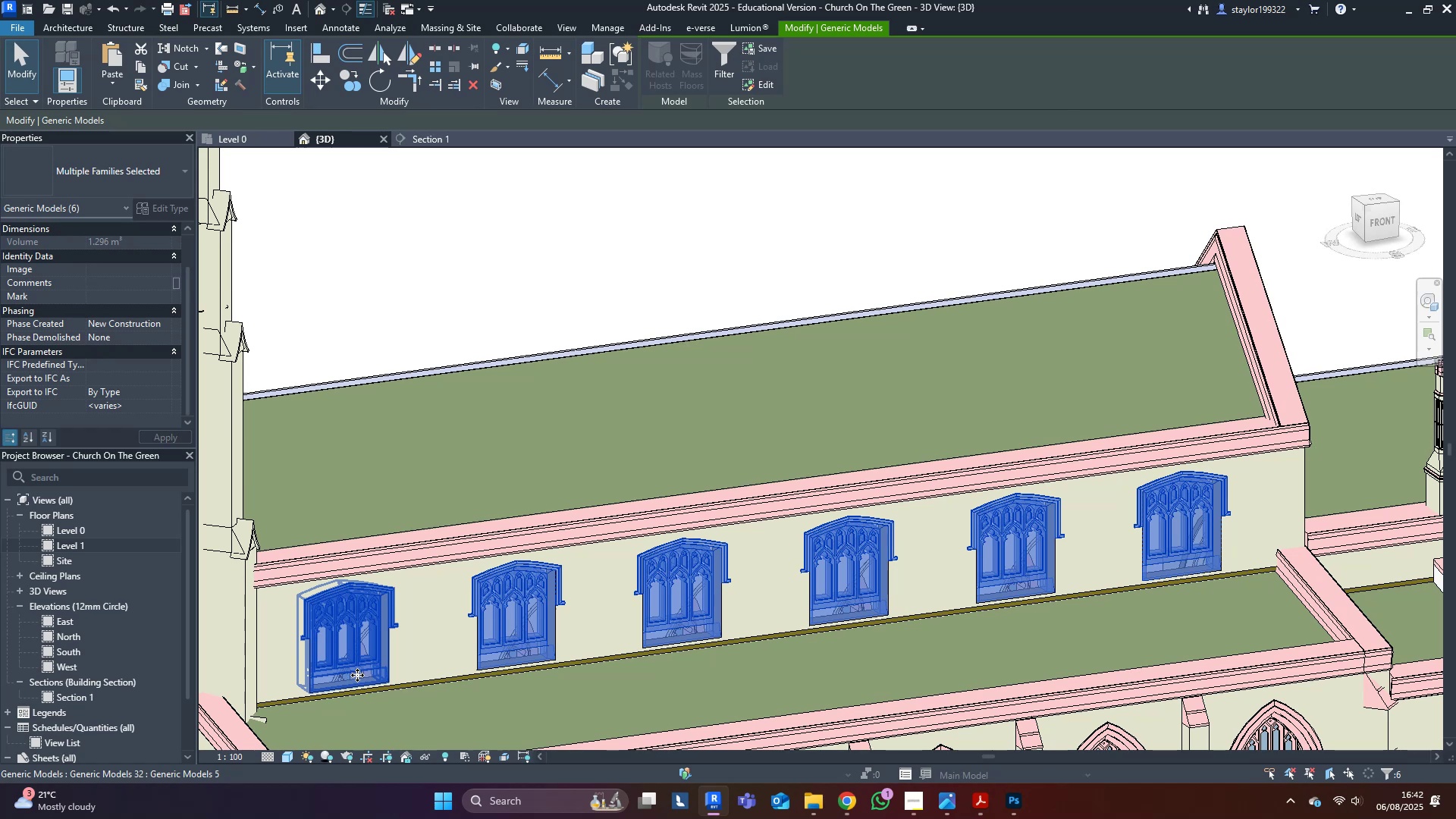 
key(Delete)
 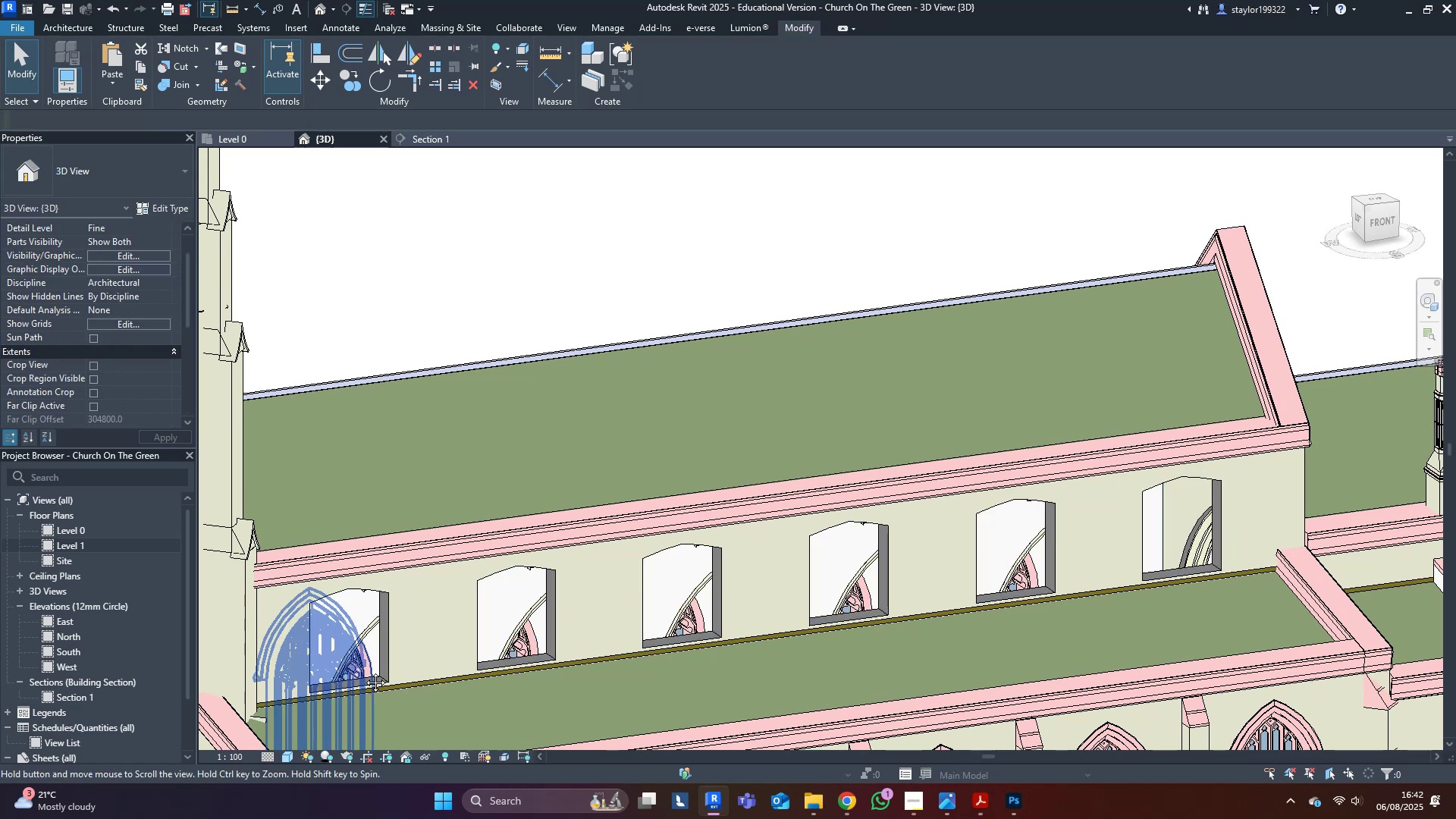 
scroll: coordinate [723, 512], scroll_direction: down, amount: 4.0
 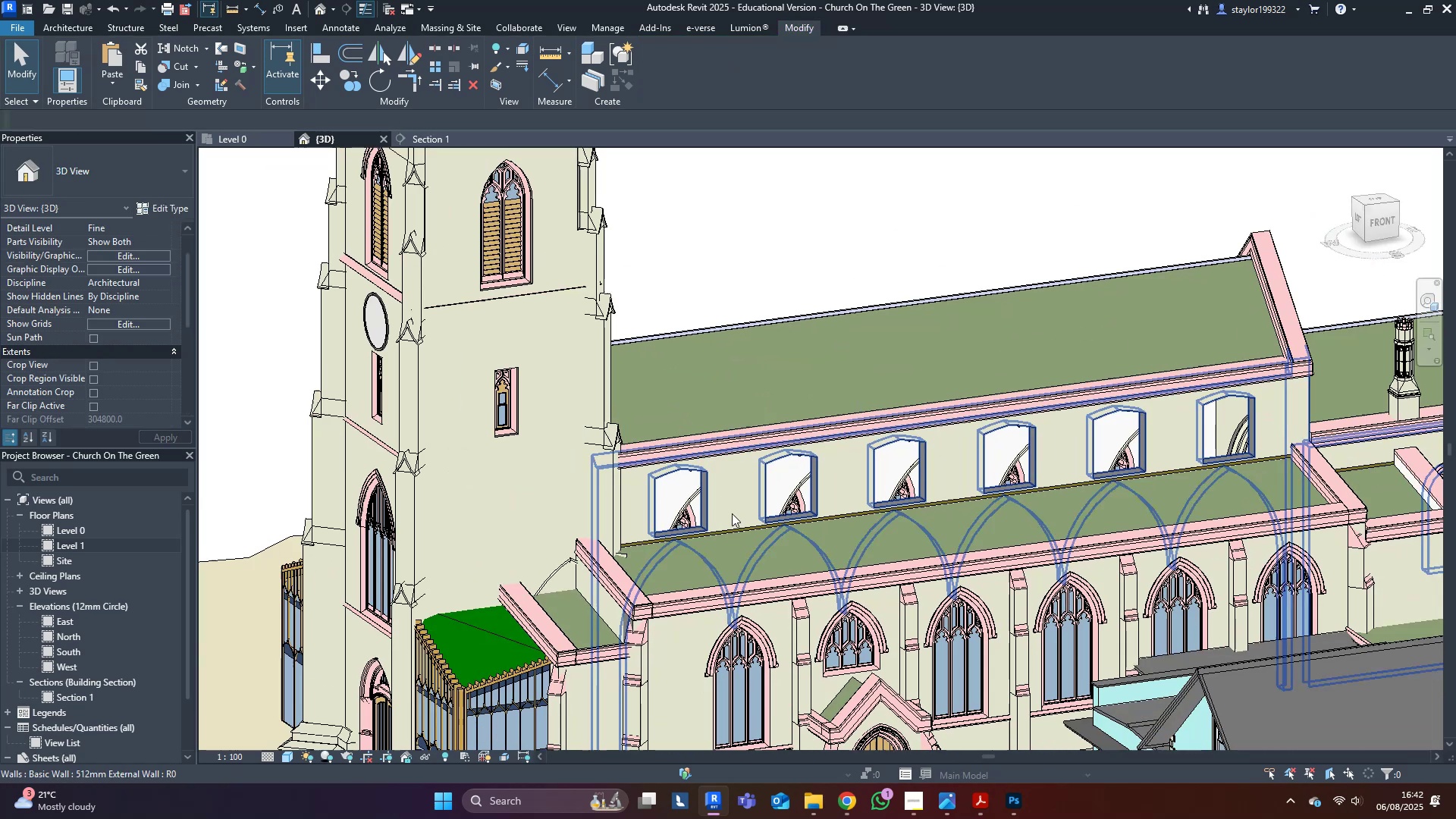 
hold_key(key=ShiftLeft, duration=0.79)
 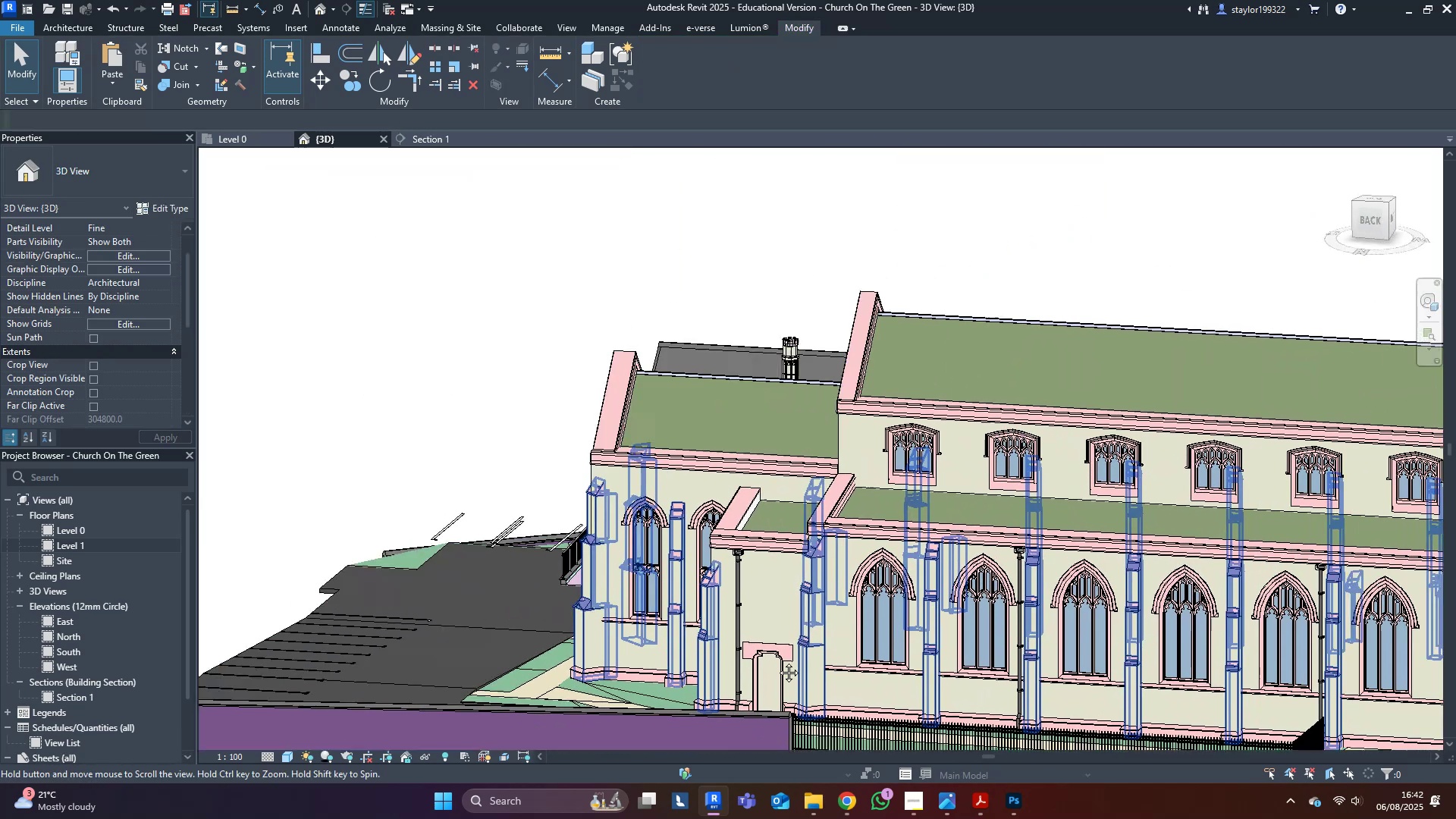 
scroll: coordinate [617, 601], scroll_direction: up, amount: 5.0
 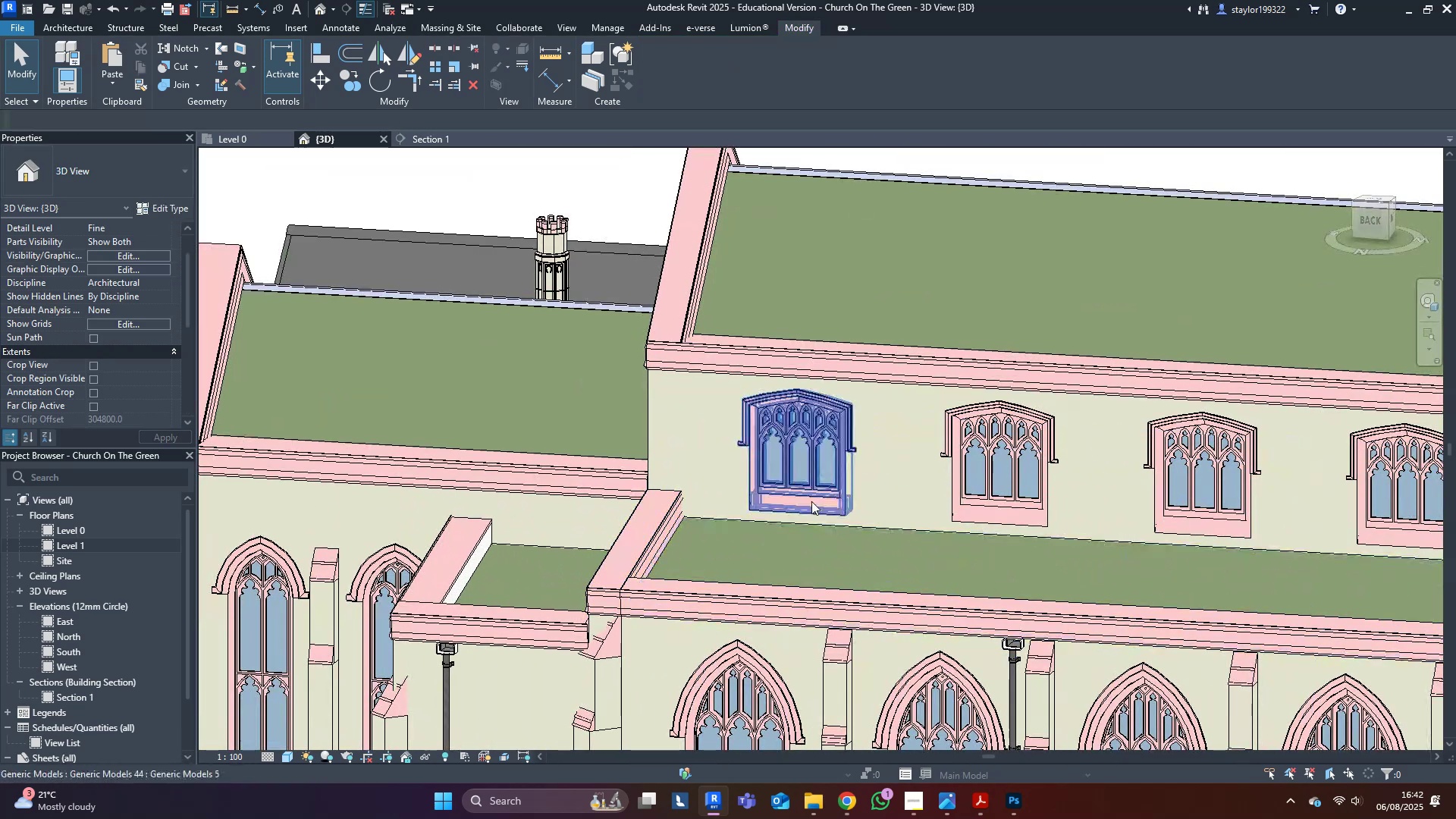 
left_click([811, 501])
 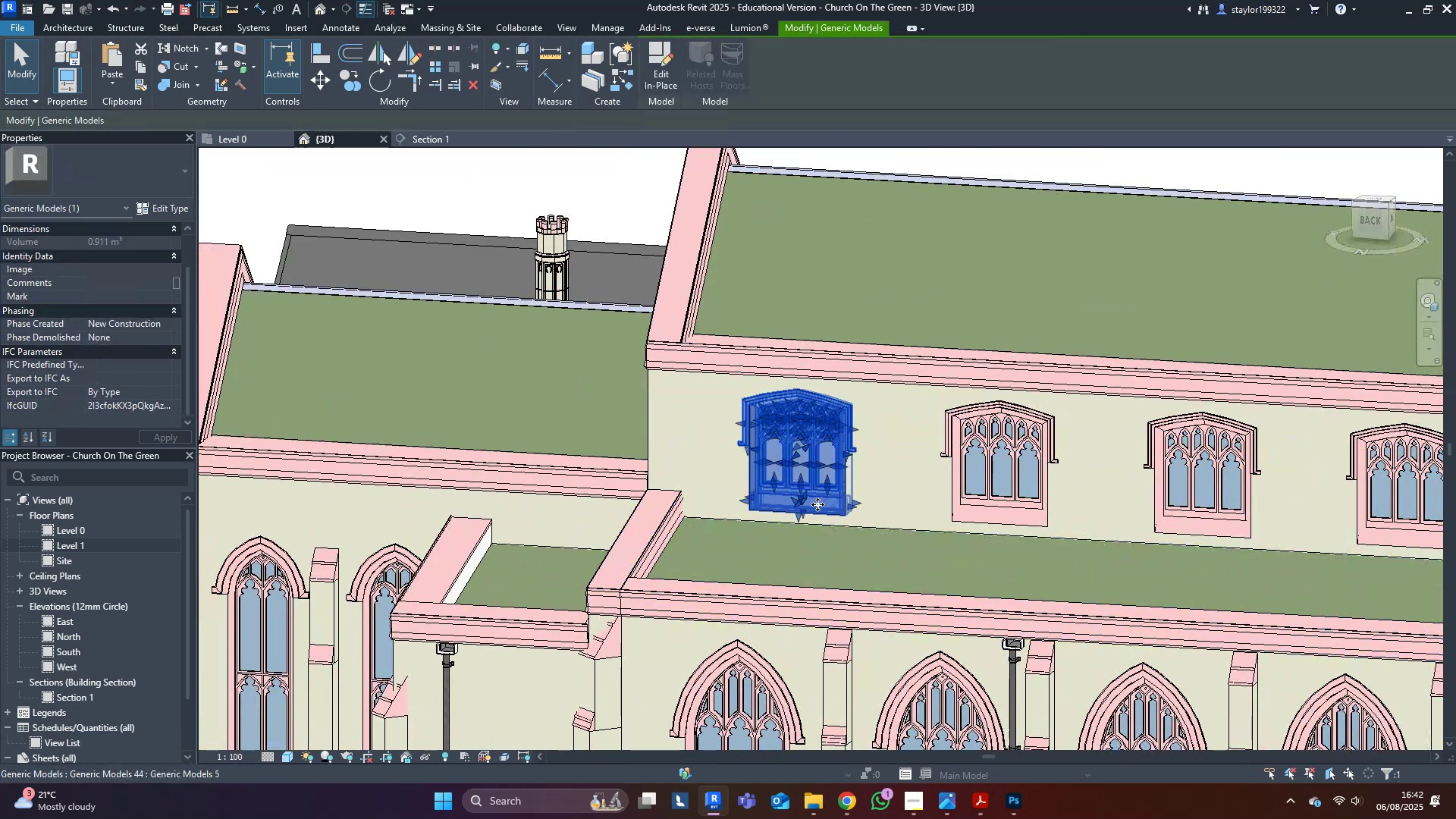 
hold_key(key=ControlLeft, duration=1.5)
left_click([966, 509])
 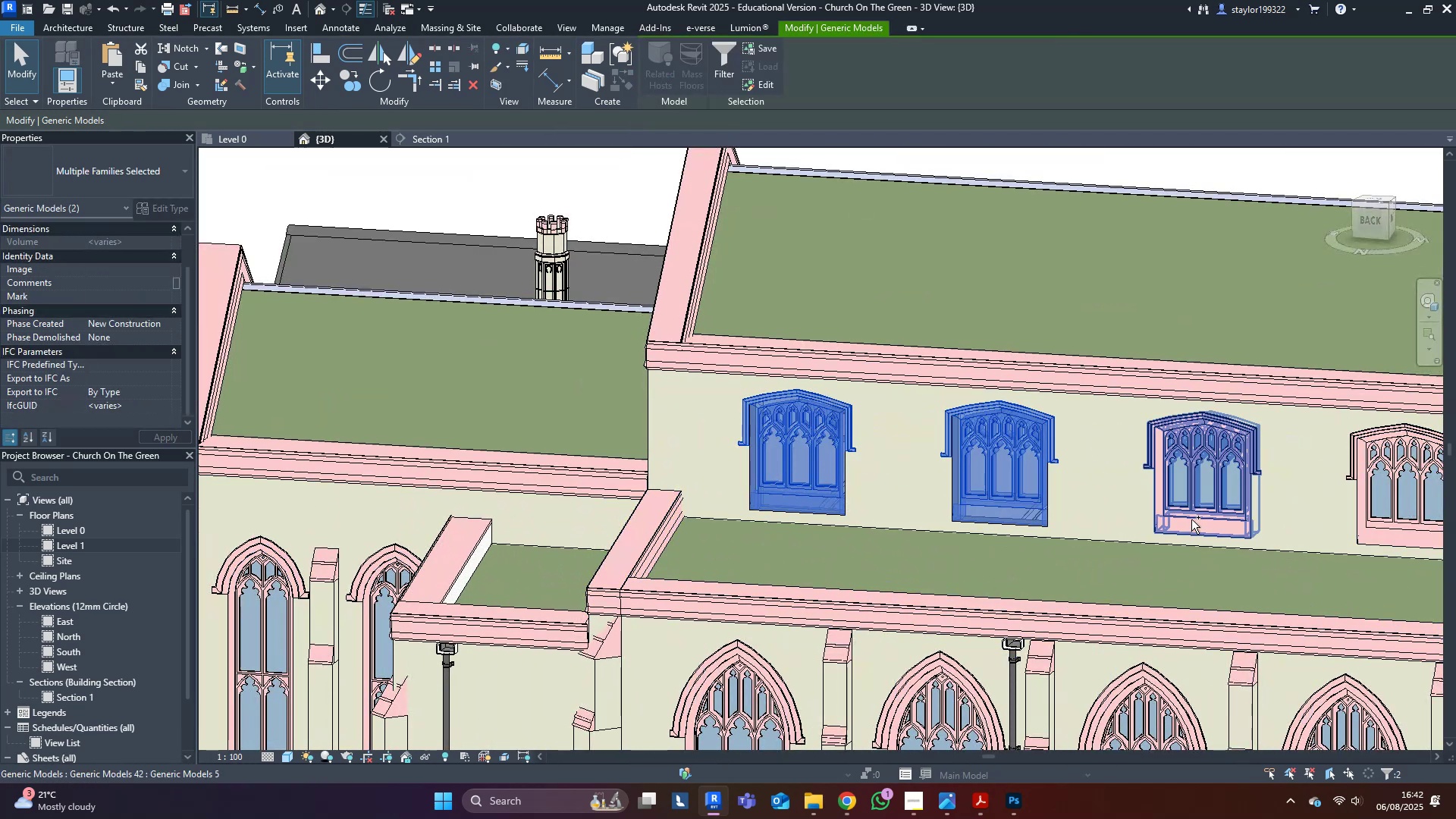 
key(Control+ControlLeft)
 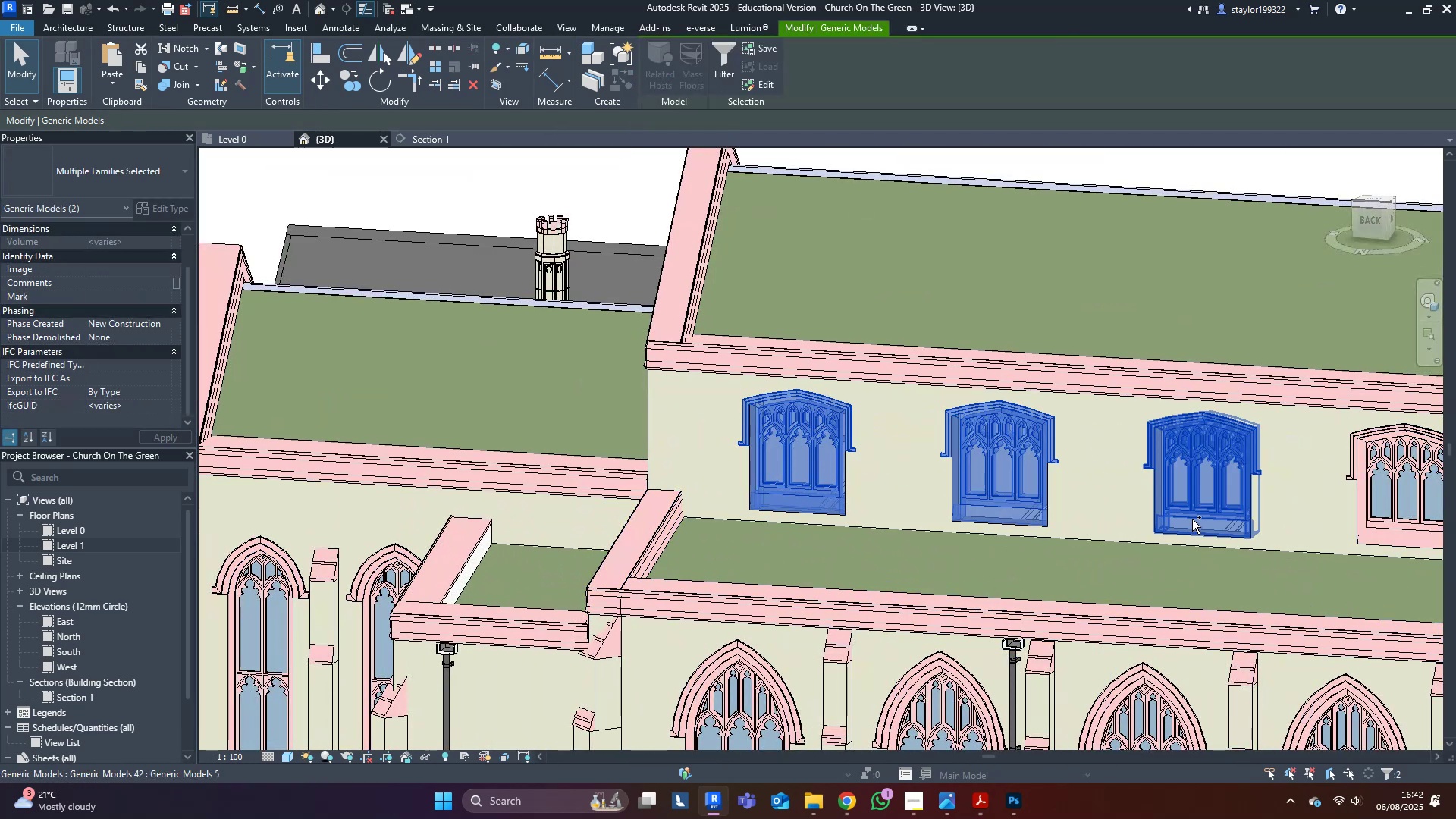 
key(Control+ControlLeft)
 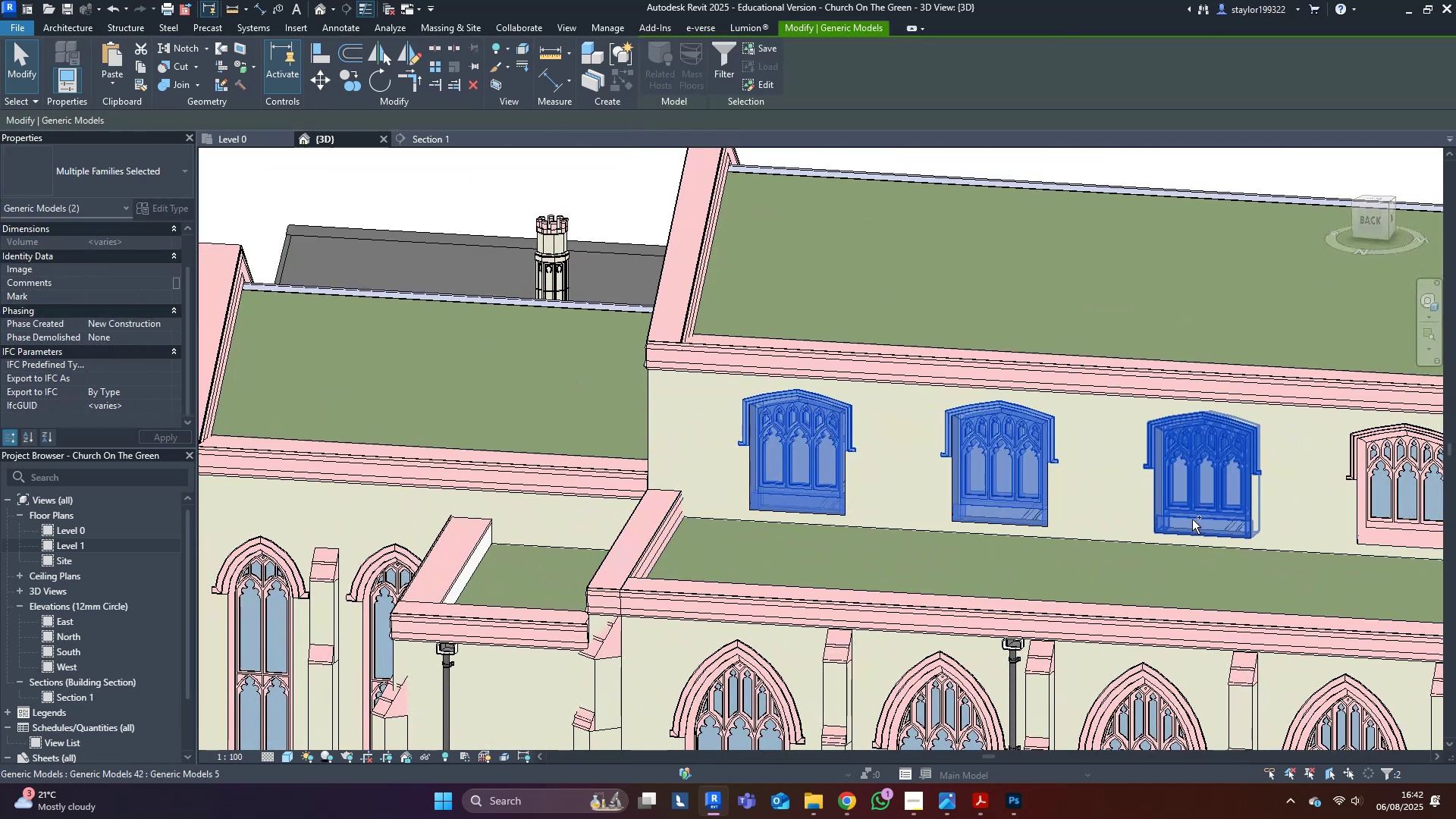 
key(Control+ControlLeft)
 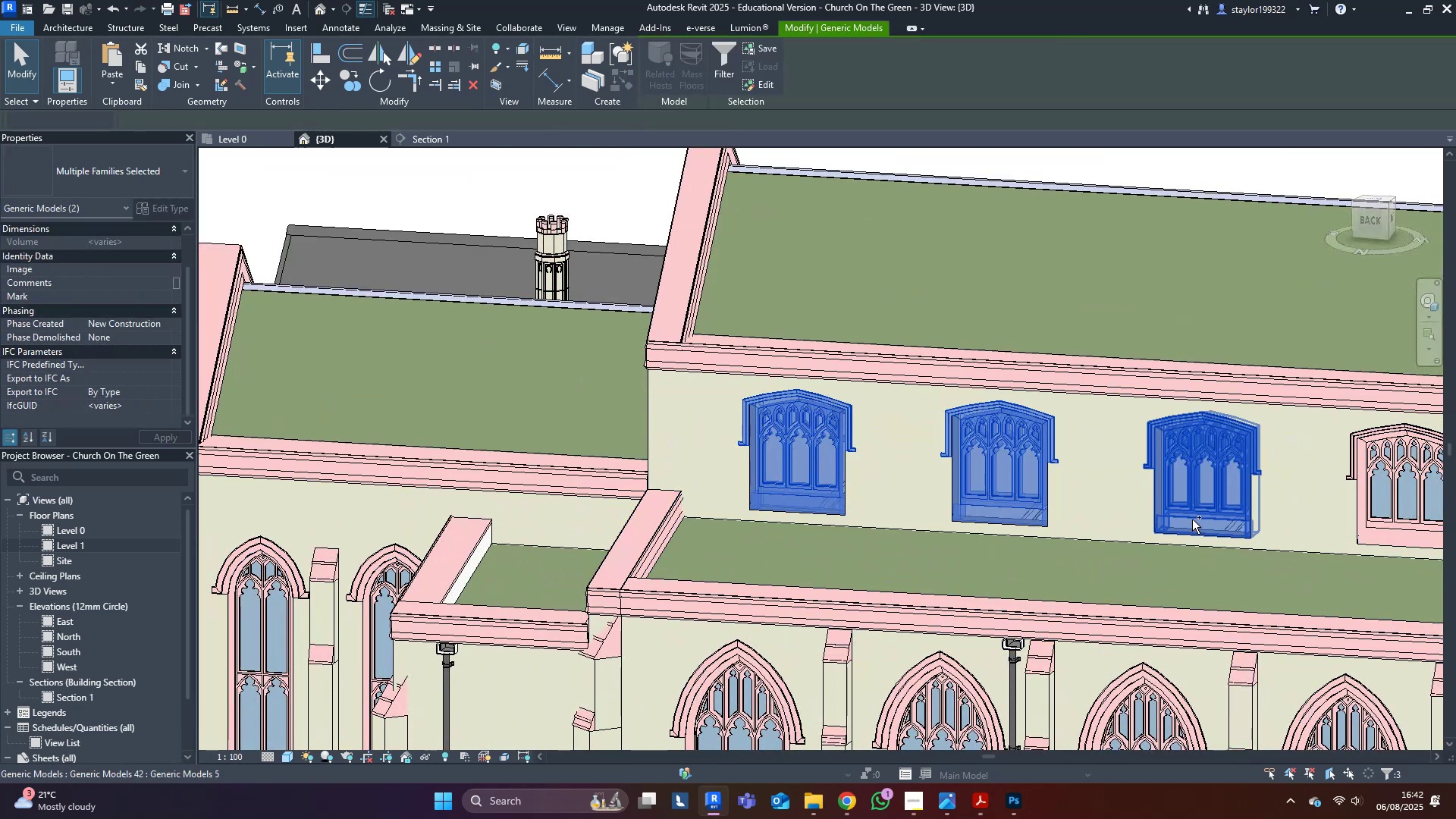 
key(Control+ControlLeft)
 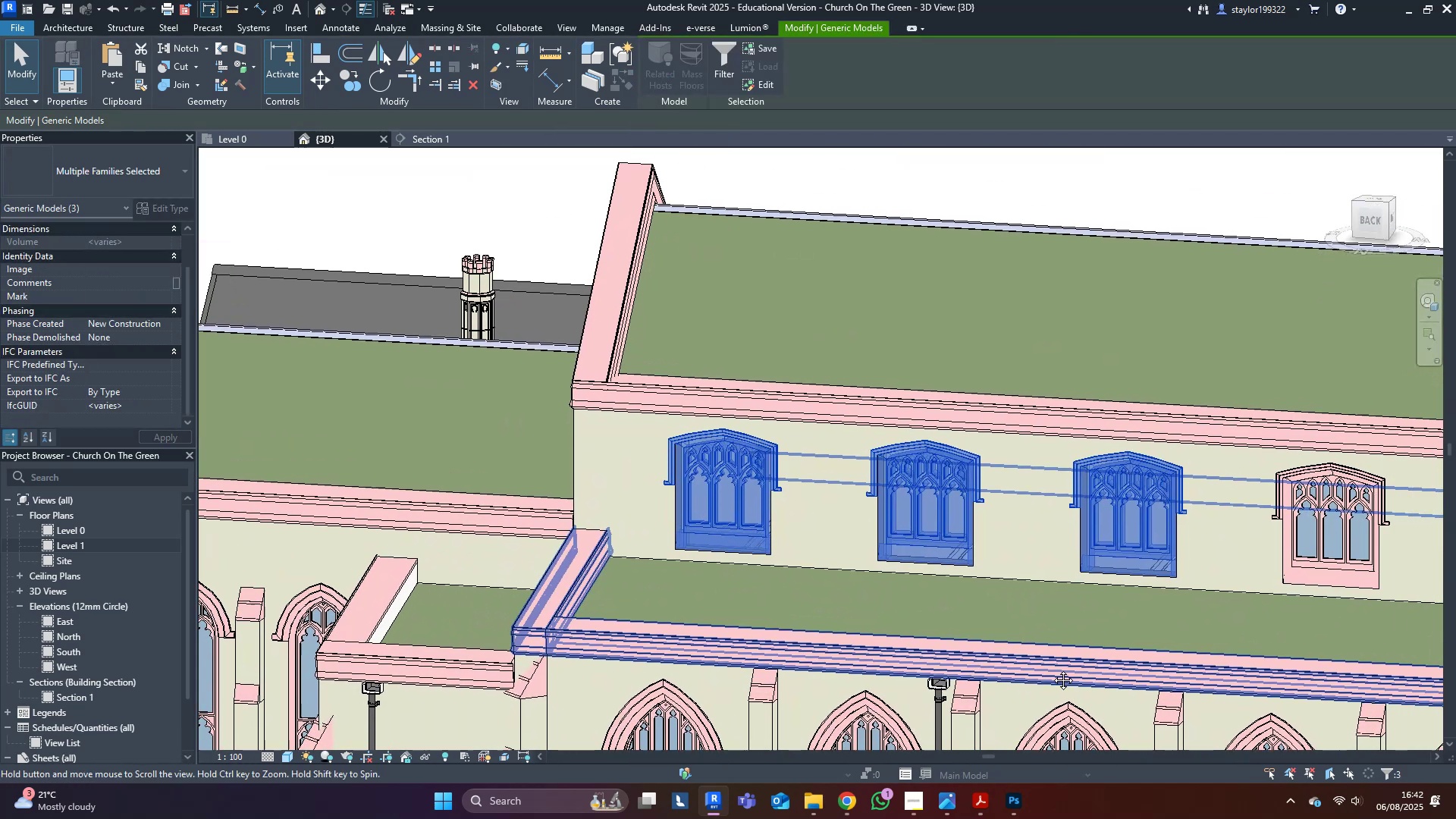 
hold_key(key=ControlLeft, duration=1.5)
left_click([1253, 628])
 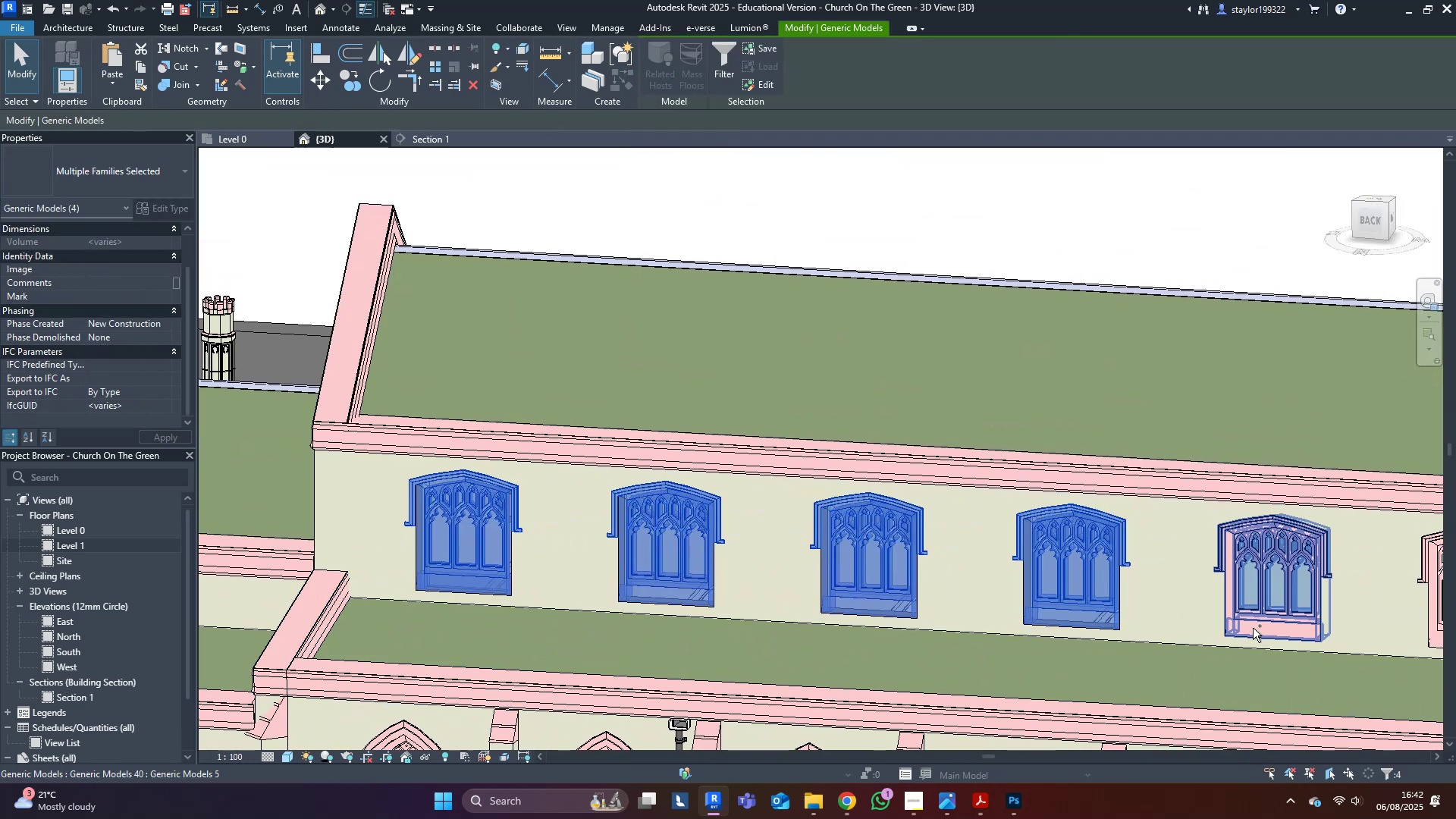 
key(Control+ControlLeft)
 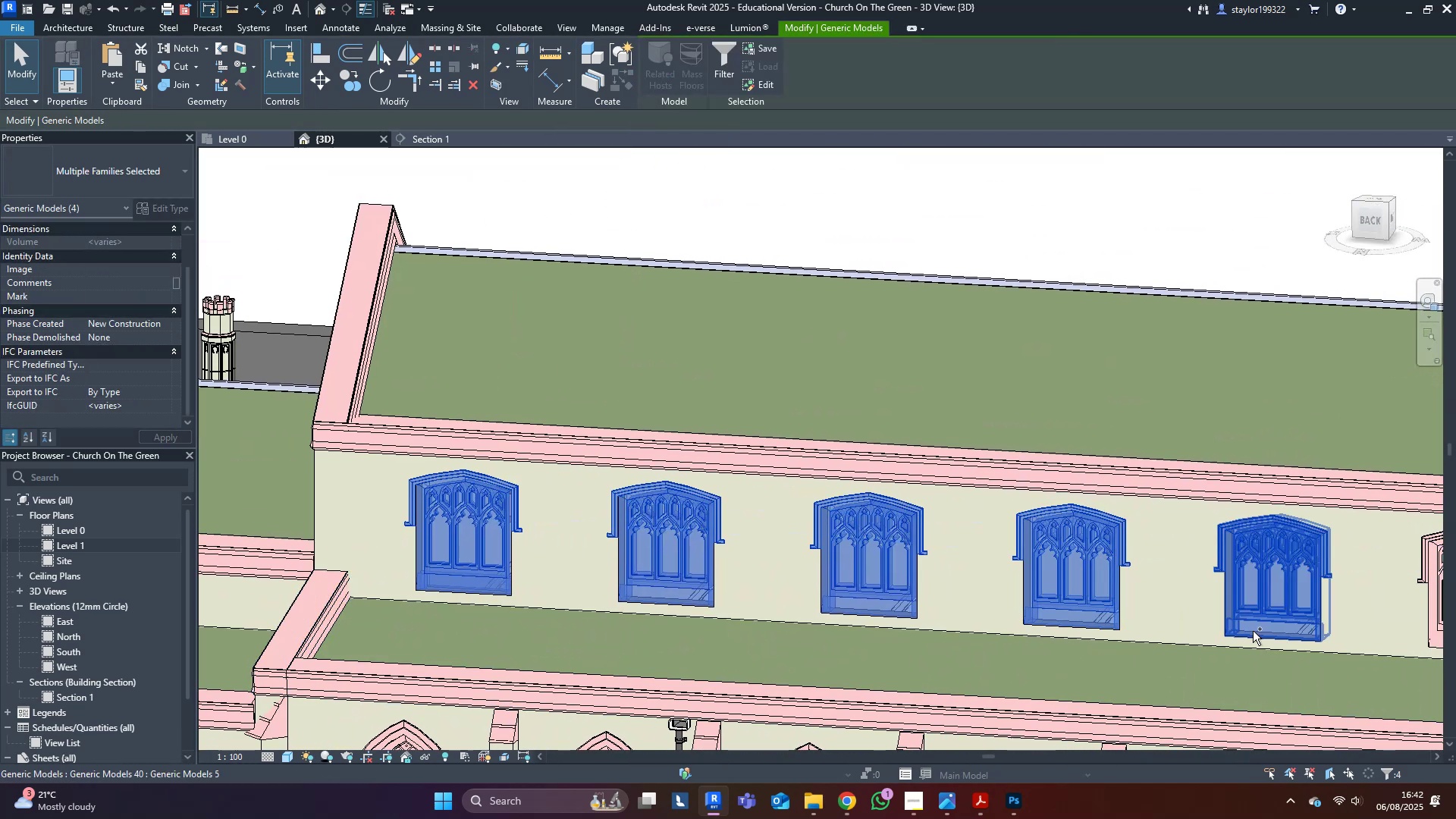 
key(Control+ControlLeft)
 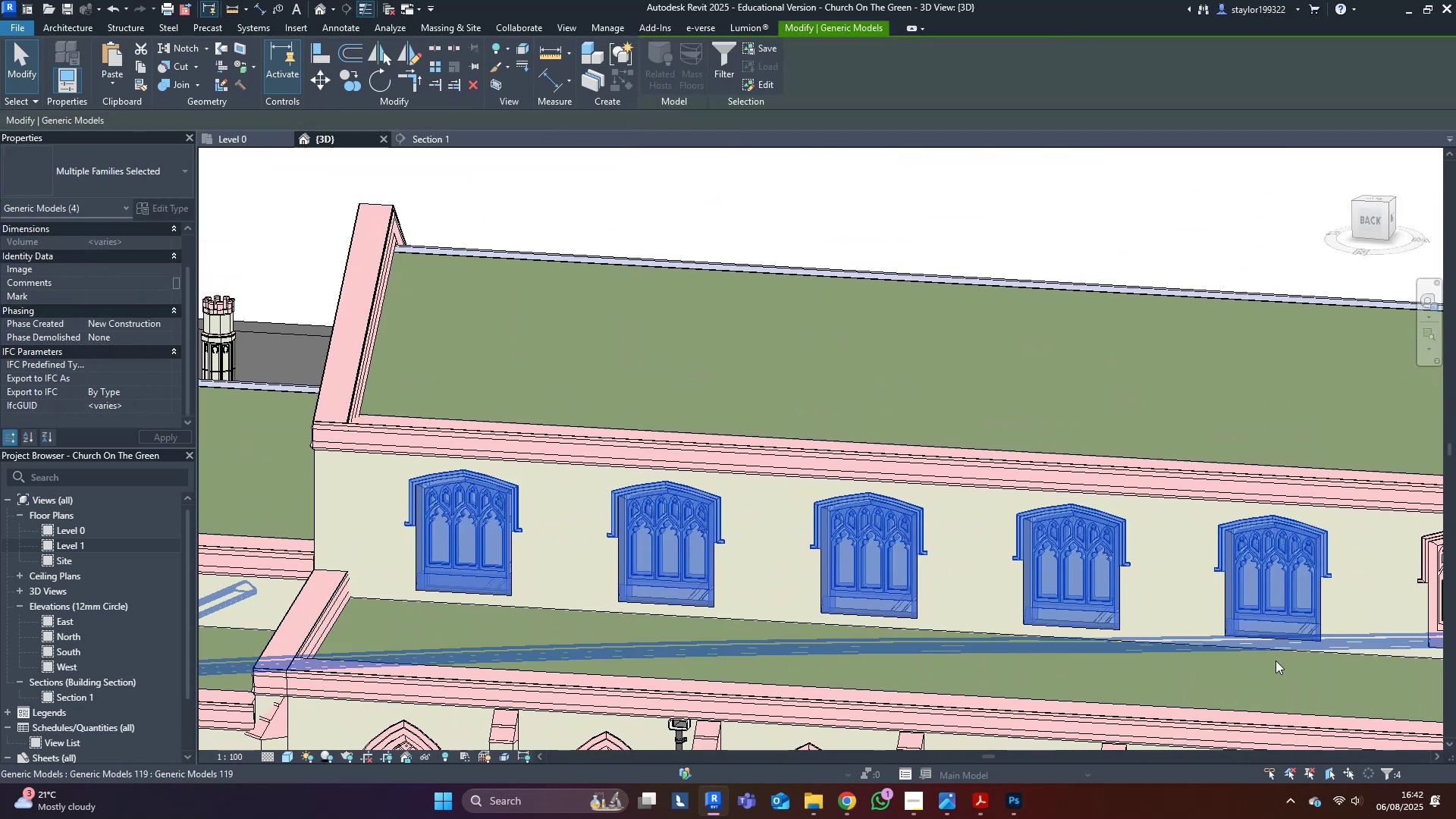 
key(Control+ControlLeft)
 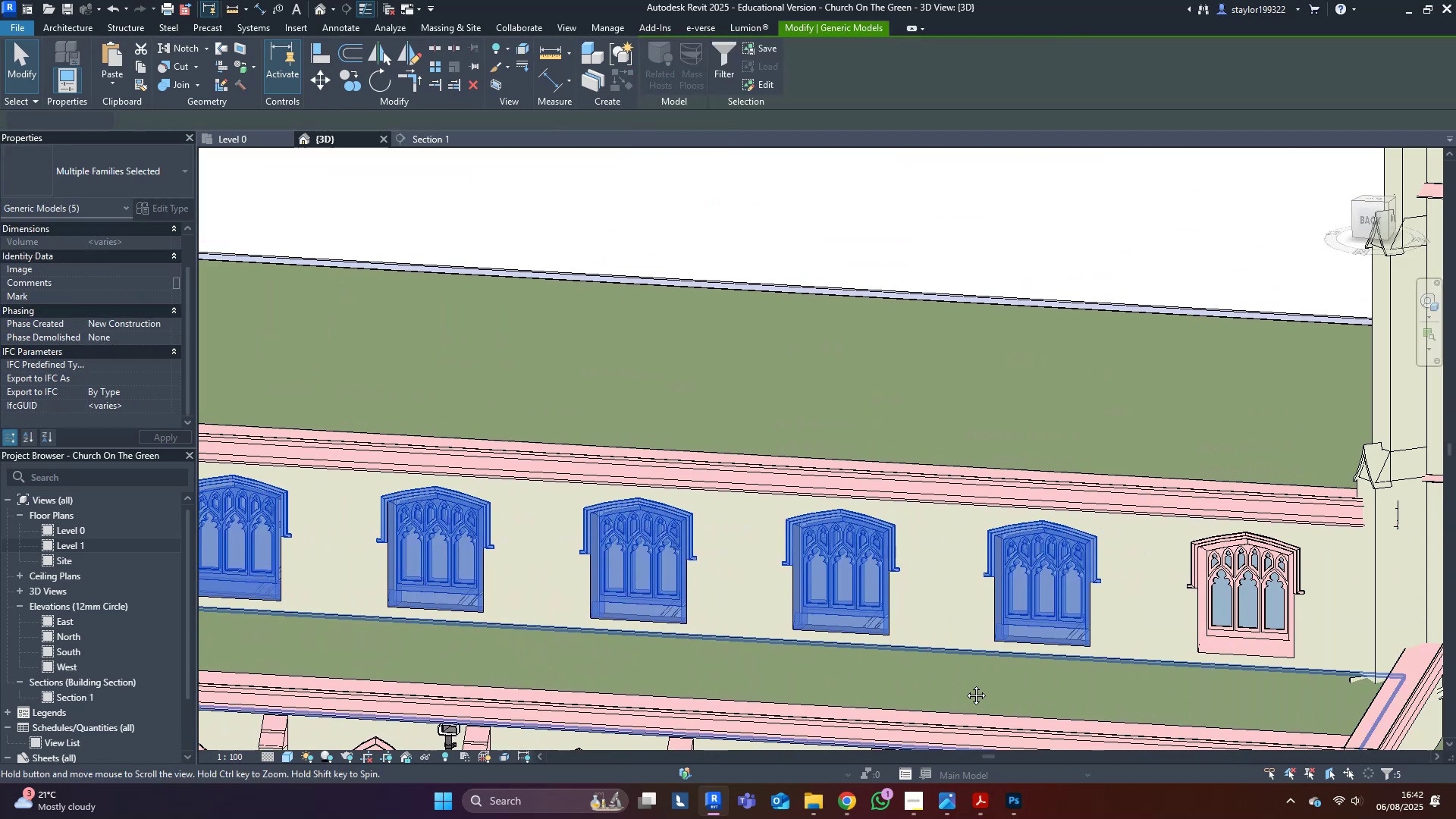 
hold_key(key=ControlLeft, duration=0.91)
left_click([1087, 645])
 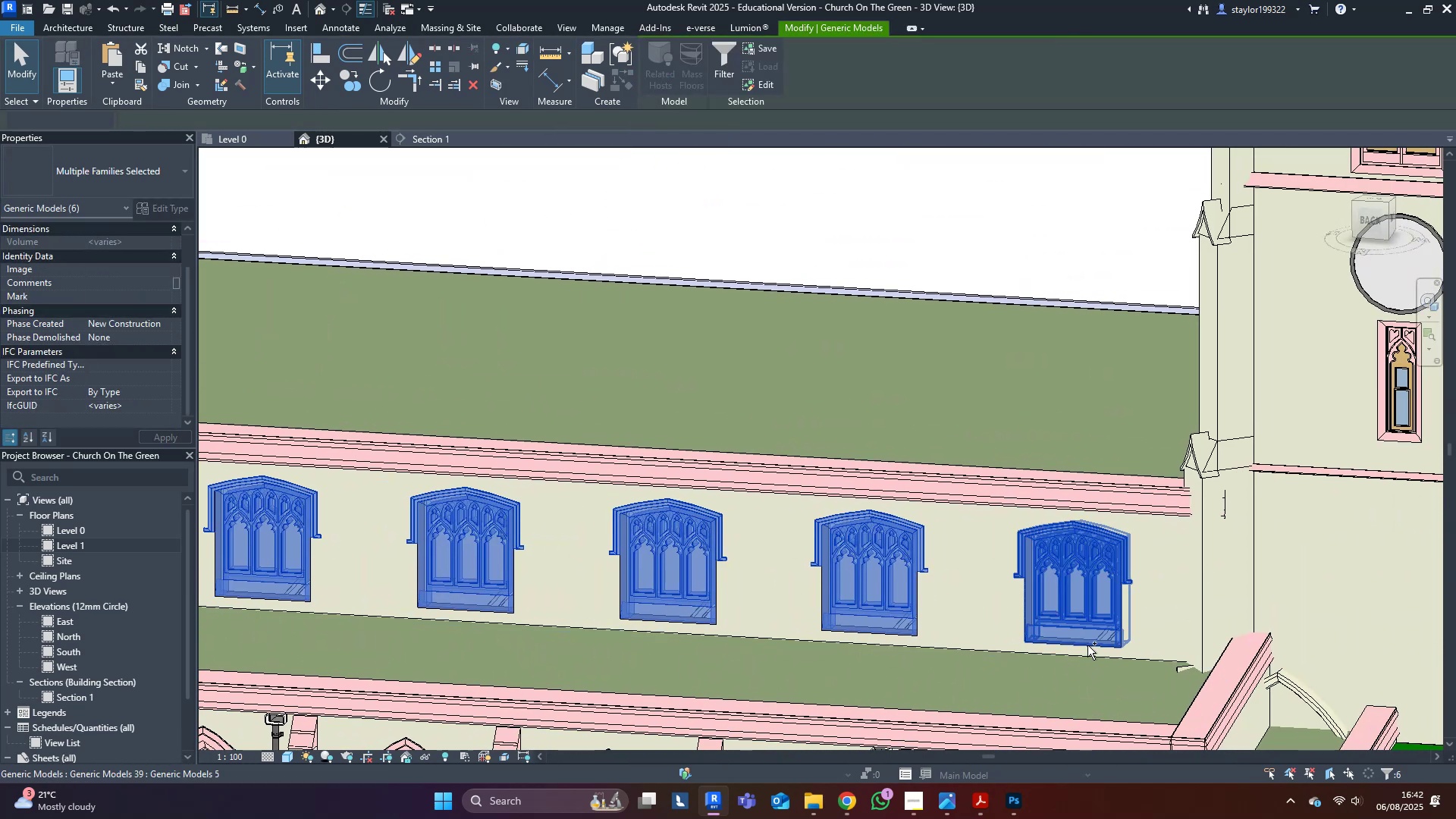 
scroll: coordinate [1079, 634], scroll_direction: down, amount: 7.0
 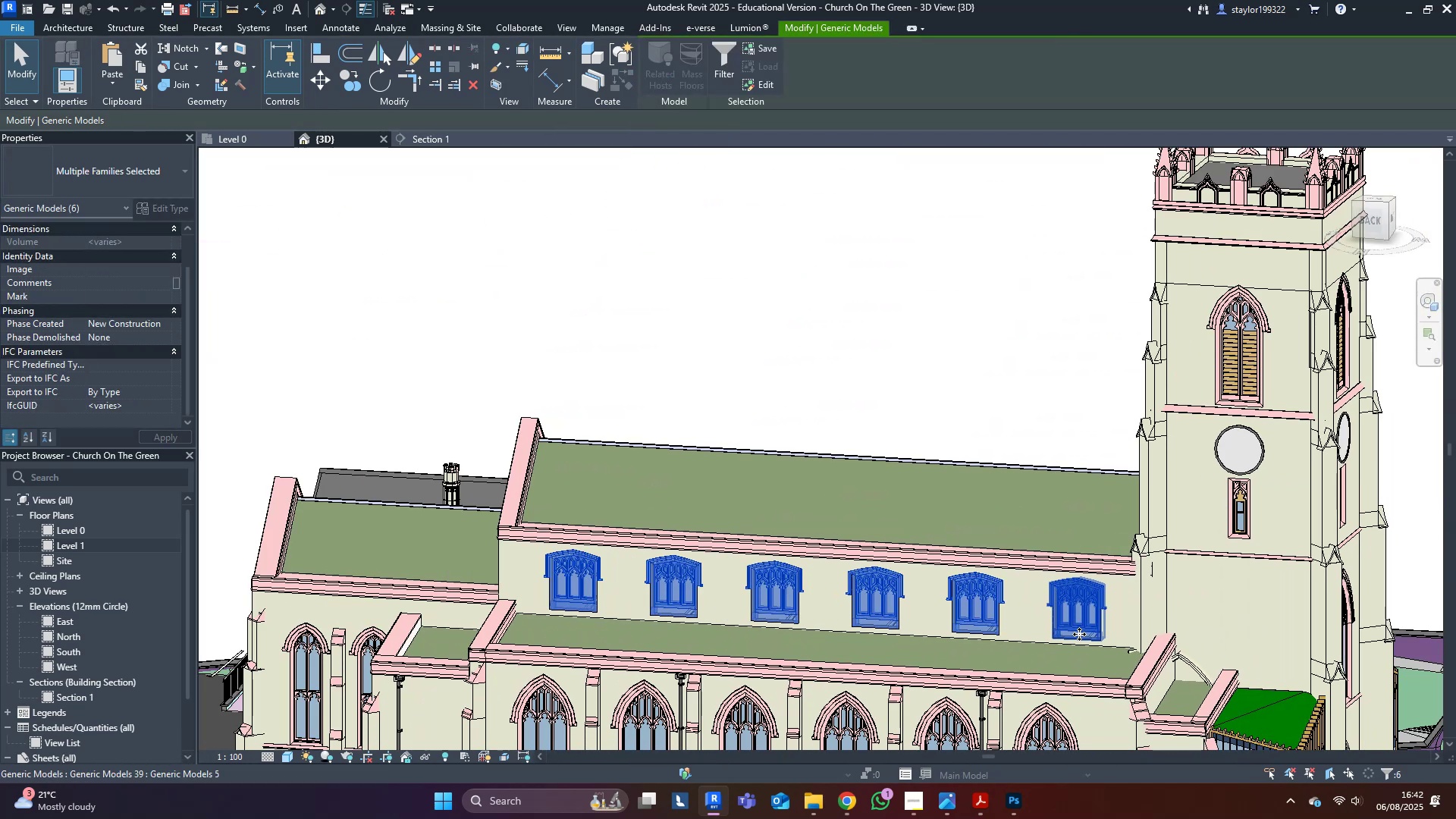 
hold_key(key=ShiftLeft, duration=0.82)
 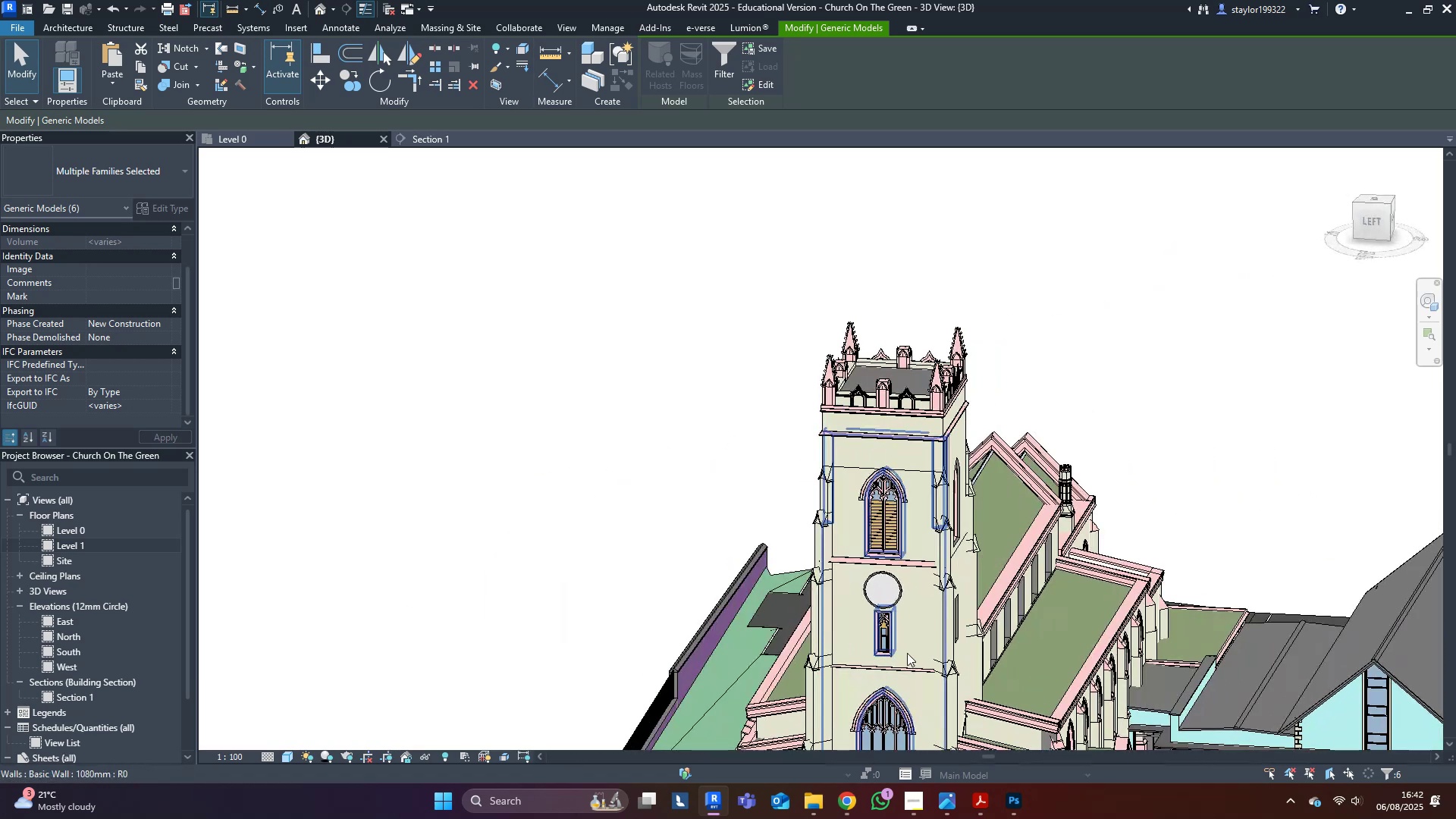 
scroll: coordinate [908, 648], scroll_direction: down, amount: 5.0
 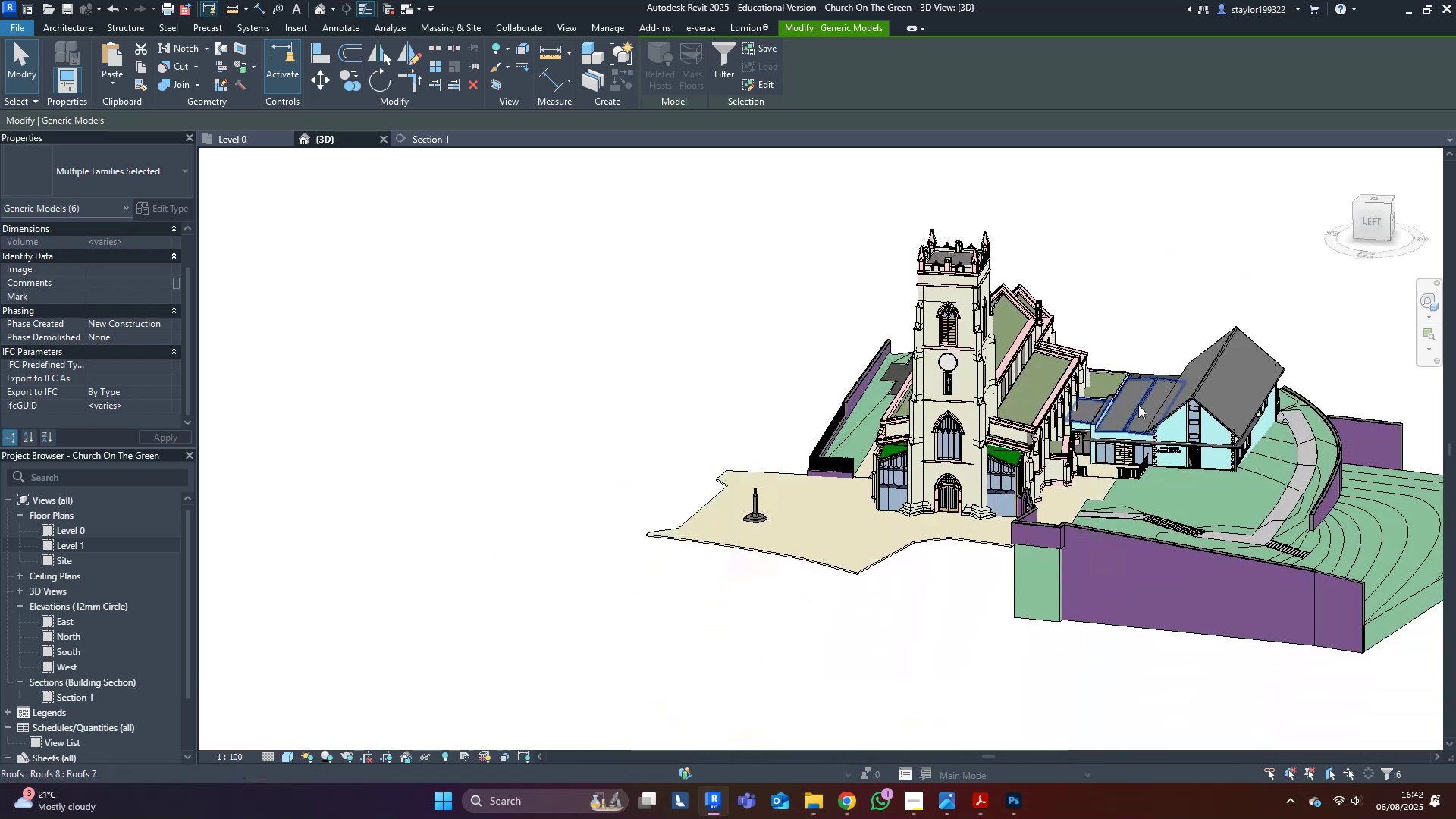 
scroll: coordinate [1188, 397], scroll_direction: up, amount: 5.0
 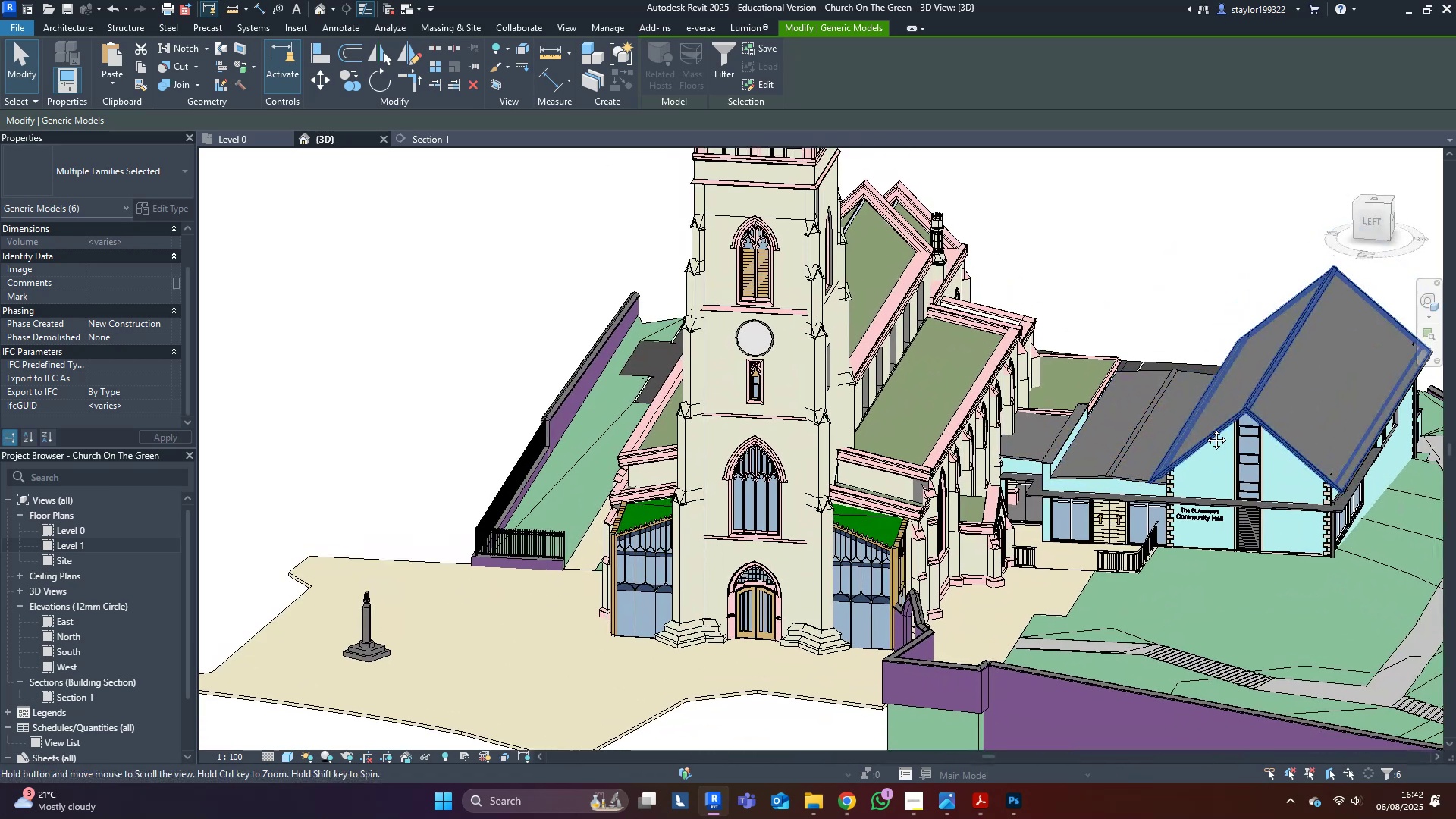 
hold_key(key=ShiftLeft, duration=0.33)
 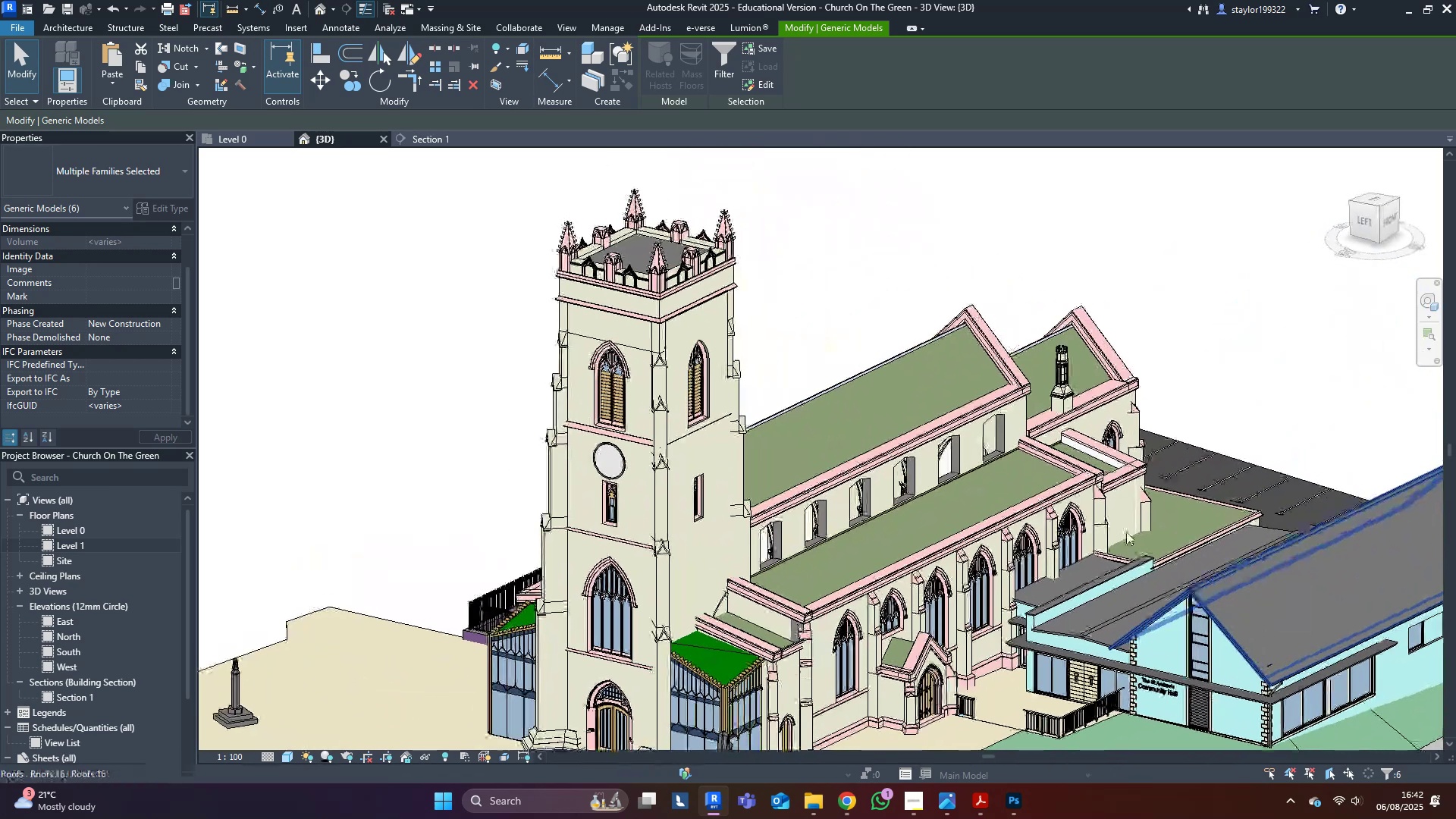 
scroll: coordinate [918, 410], scroll_direction: up, amount: 4.0
 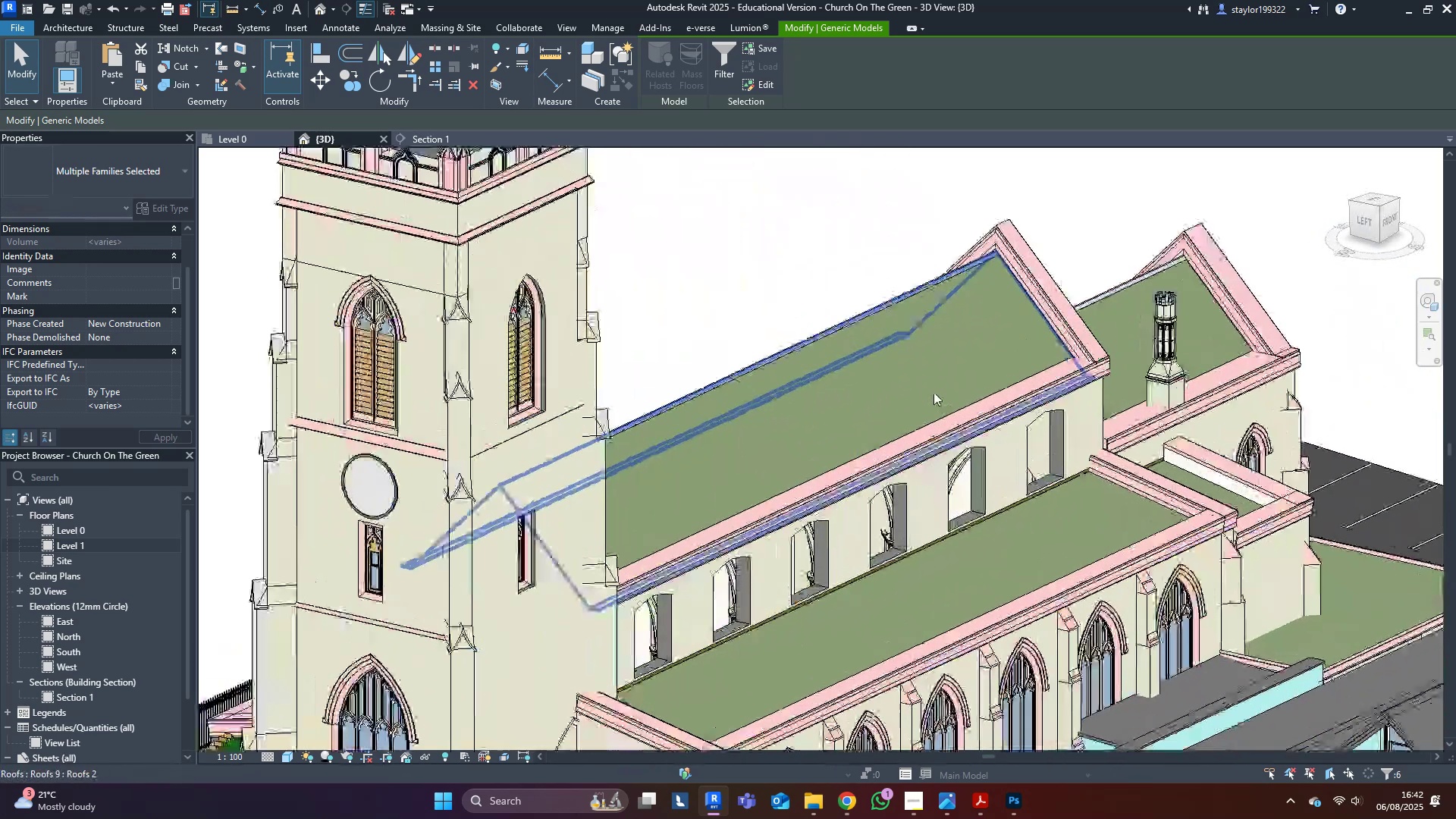 
hold_key(key=ShiftLeft, duration=1.5)
 